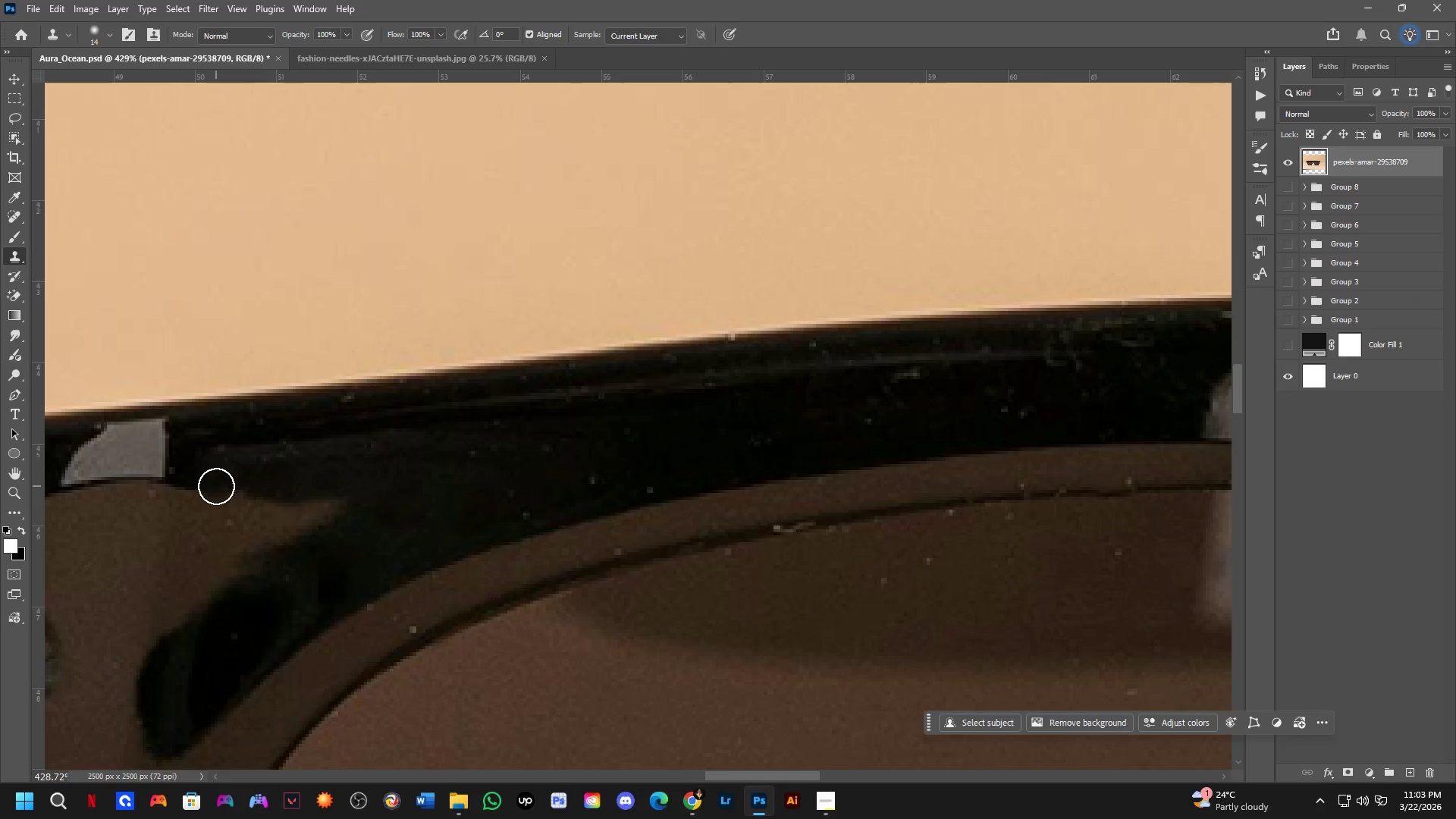 
triple_click([216, 486])
 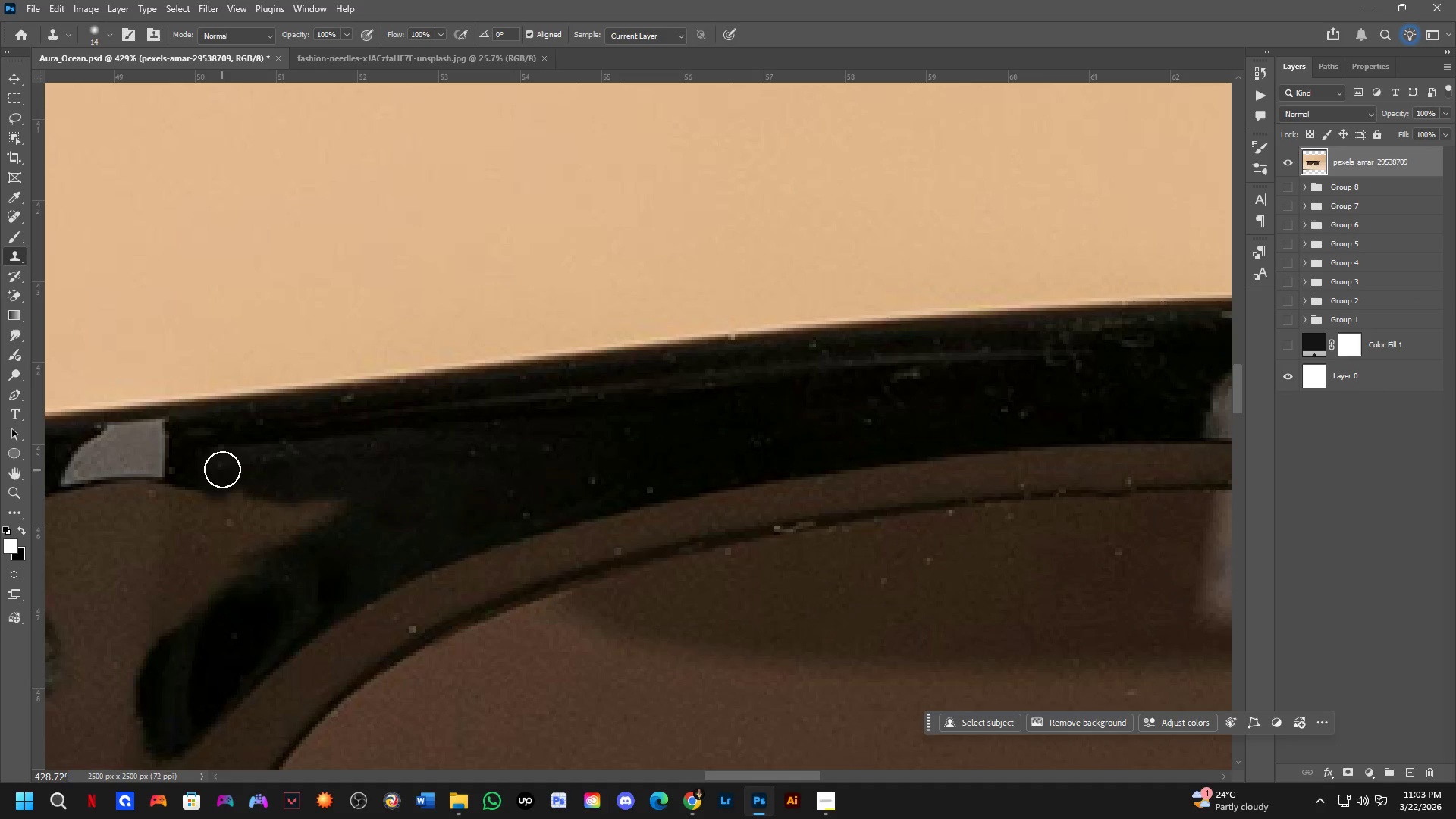 
triple_click([223, 466])
 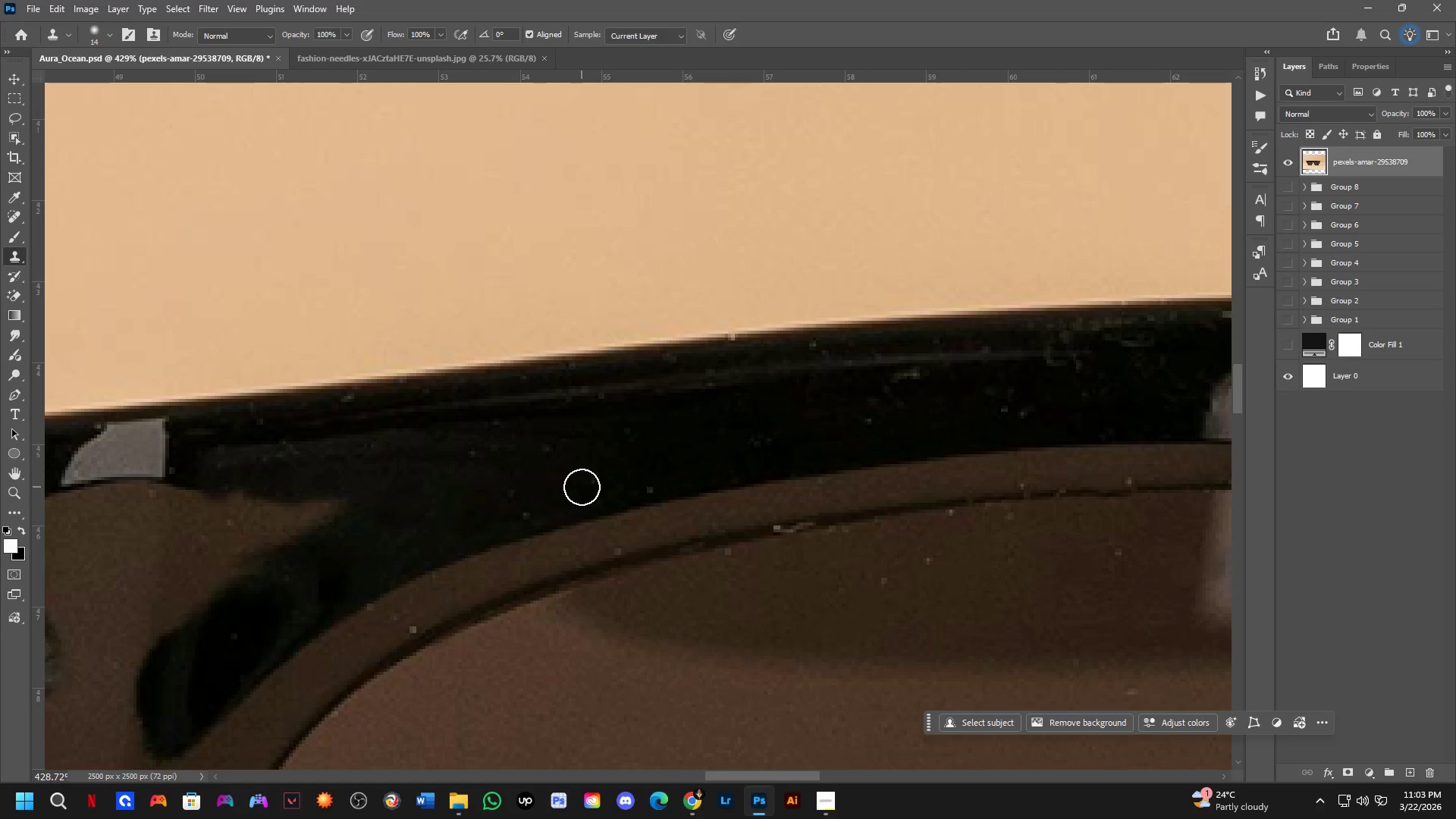 
key(Alt+AltLeft)
 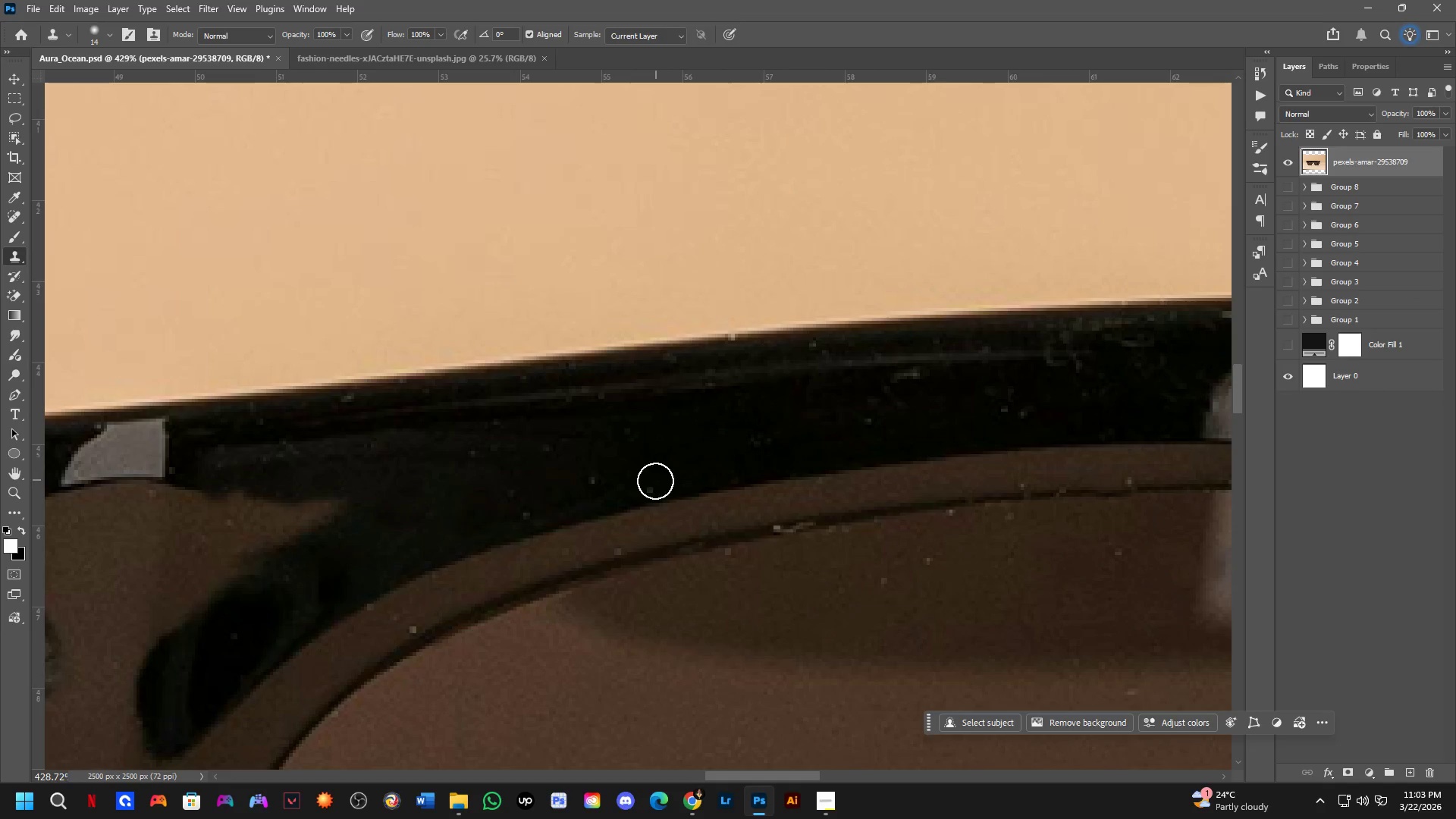 
left_click_drag(start_coordinate=[652, 484], to_coordinate=[646, 484])
 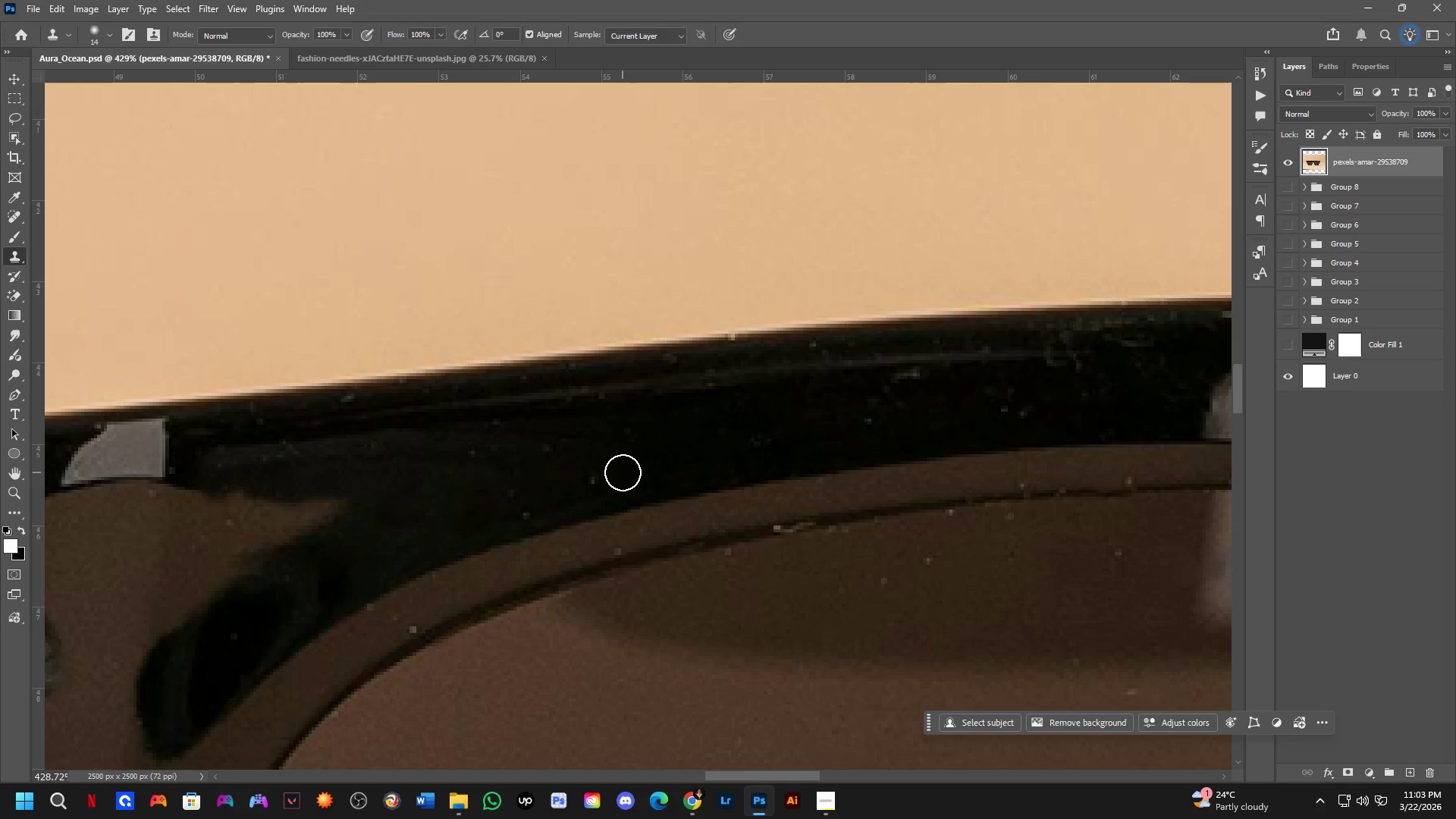 
left_click_drag(start_coordinate=[610, 474], to_coordinate=[593, 482])
 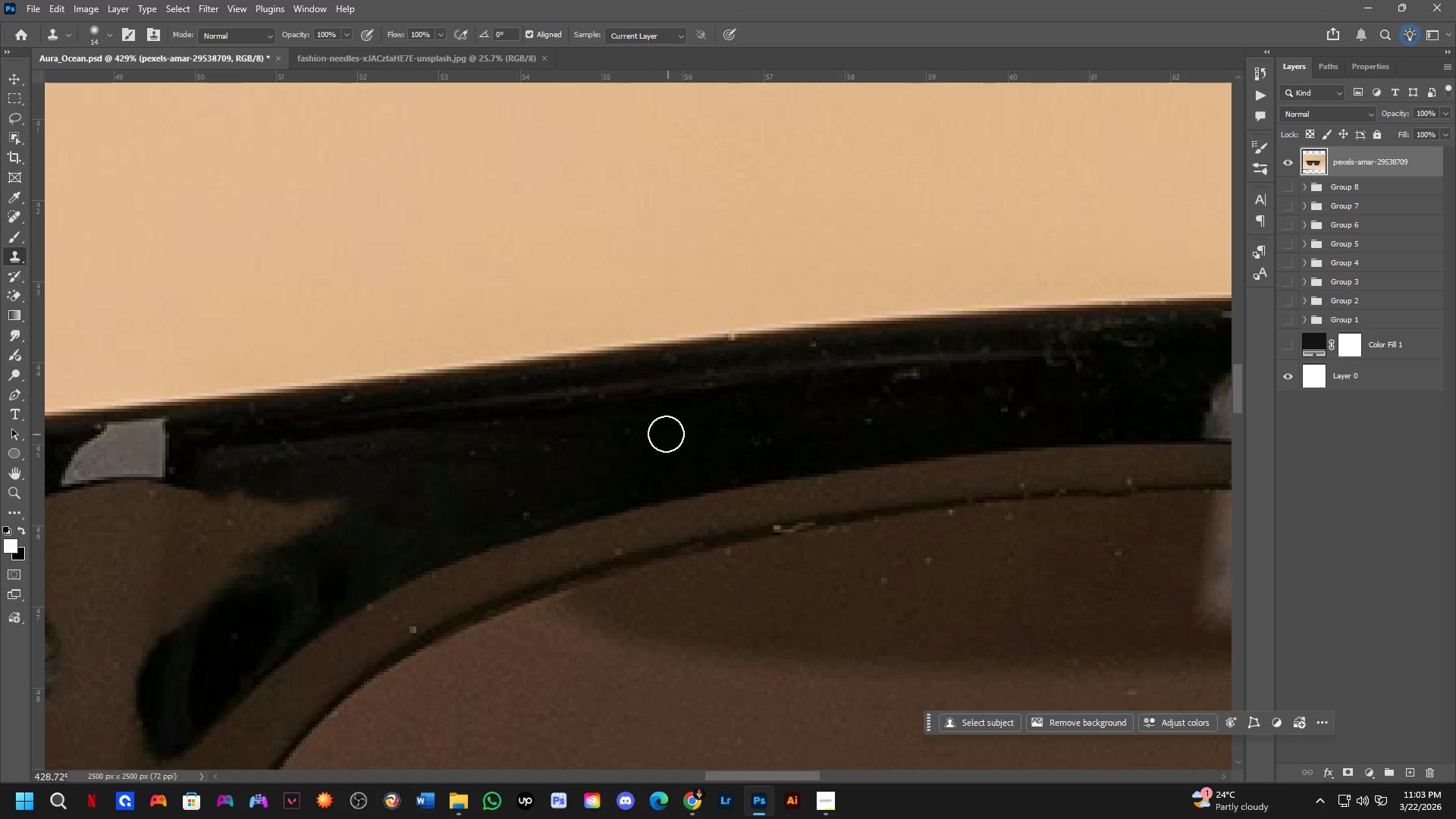 
left_click_drag(start_coordinate=[634, 432], to_coordinate=[625, 432])
 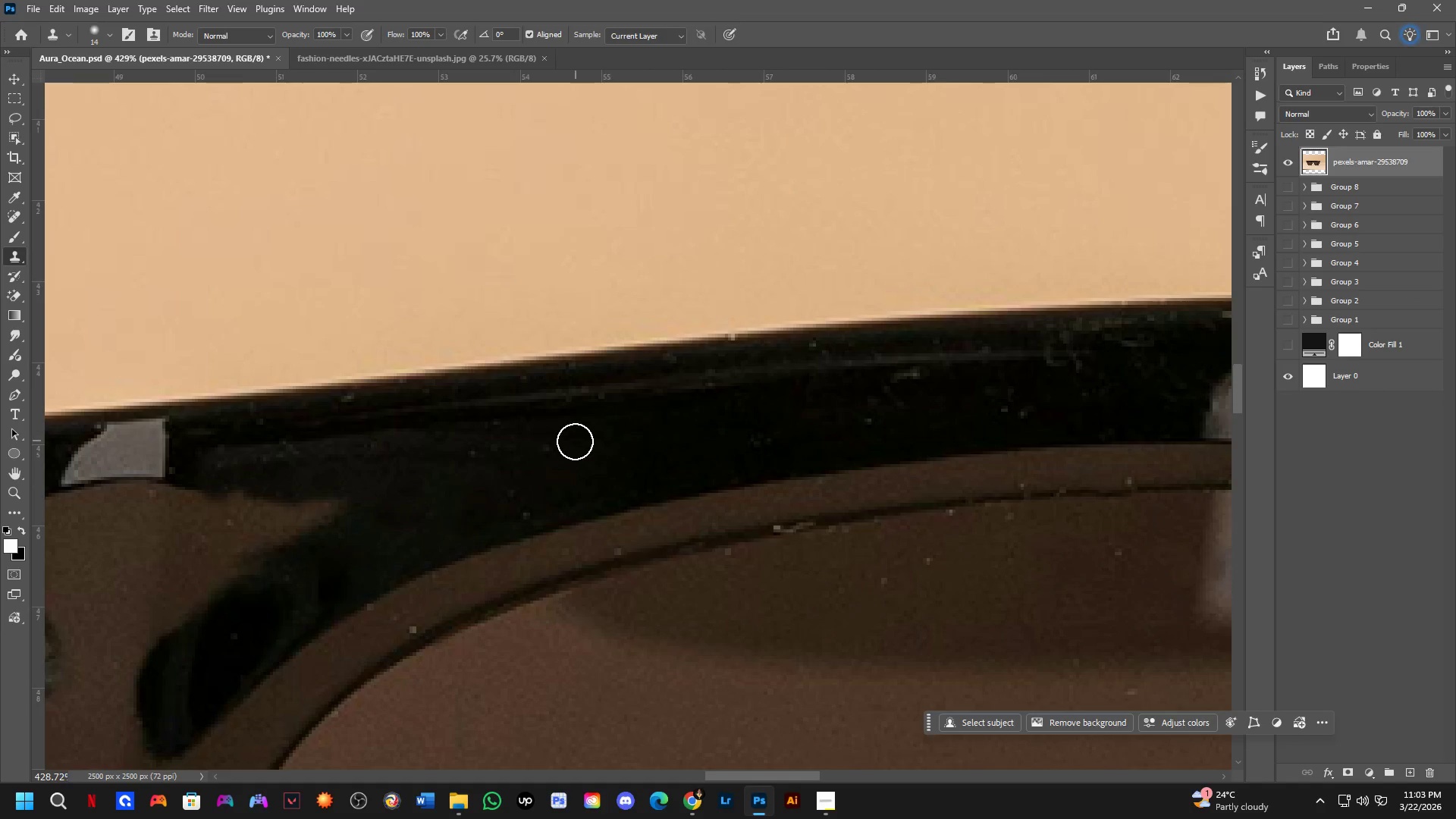 
left_click_drag(start_coordinate=[574, 441], to_coordinate=[549, 446])
 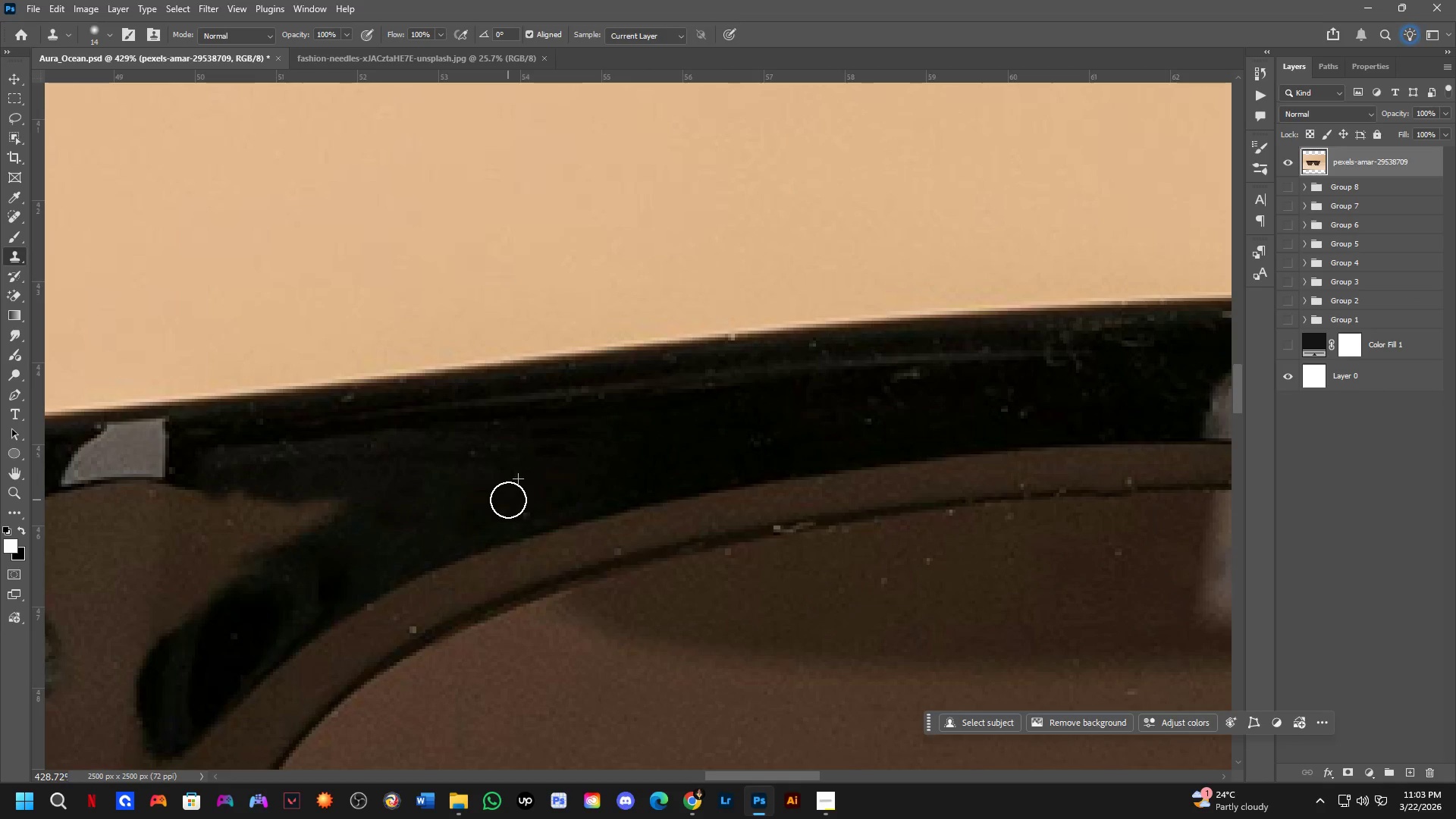 
left_click_drag(start_coordinate=[520, 510], to_coordinate=[531, 511])
 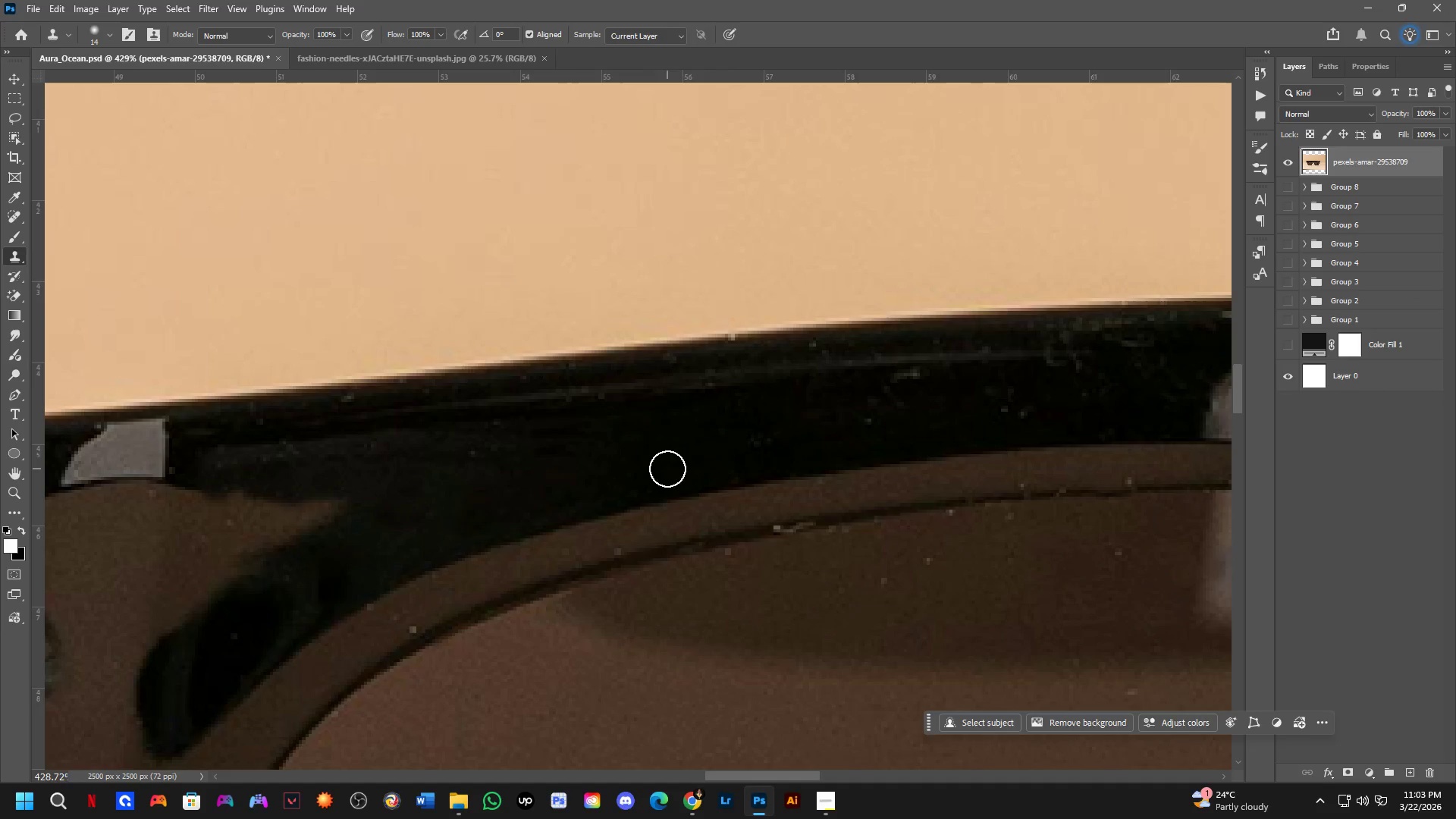 
key(Alt+AltLeft)
 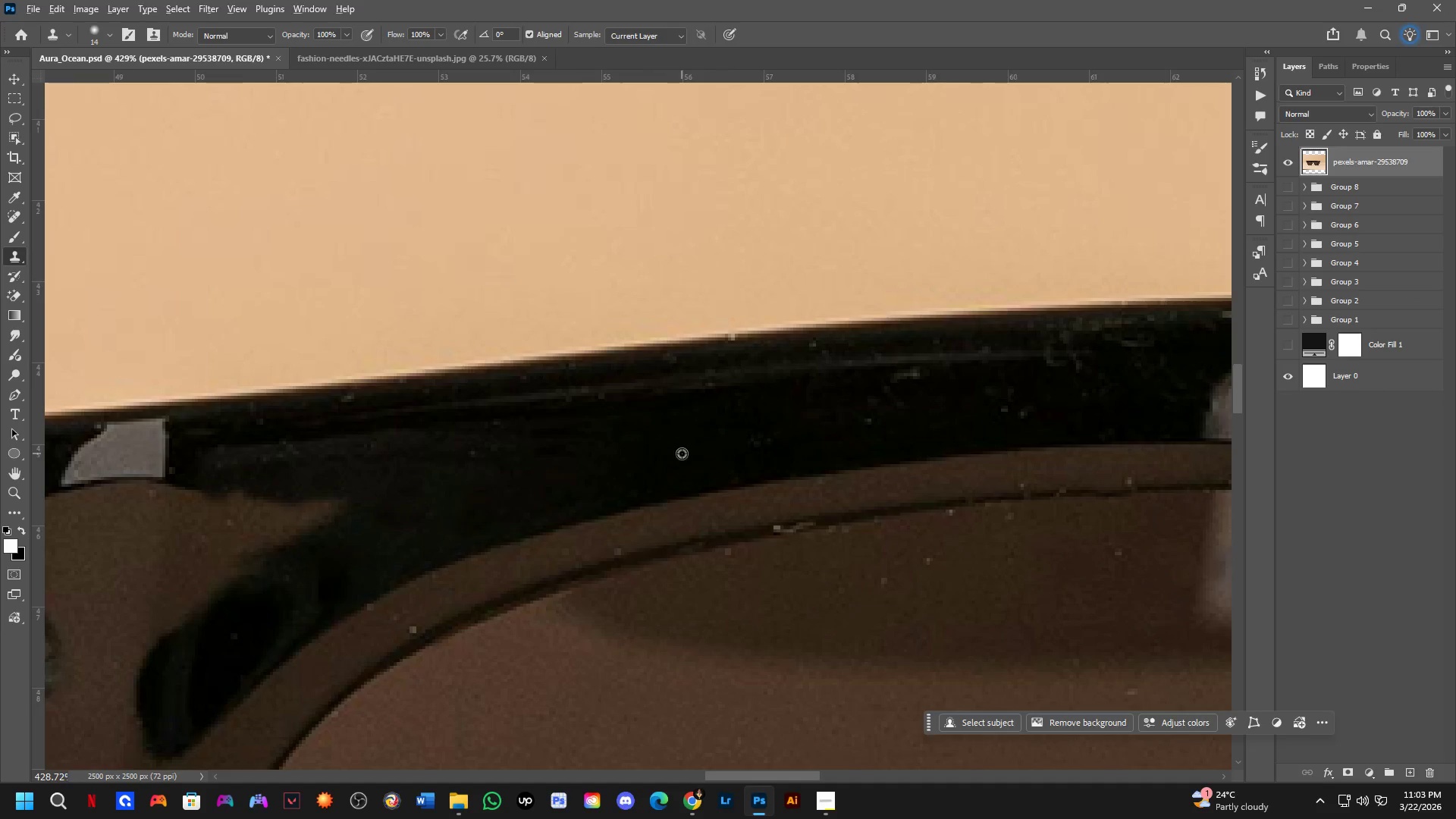 
left_click_drag(start_coordinate=[682, 453], to_coordinate=[691, 452])
 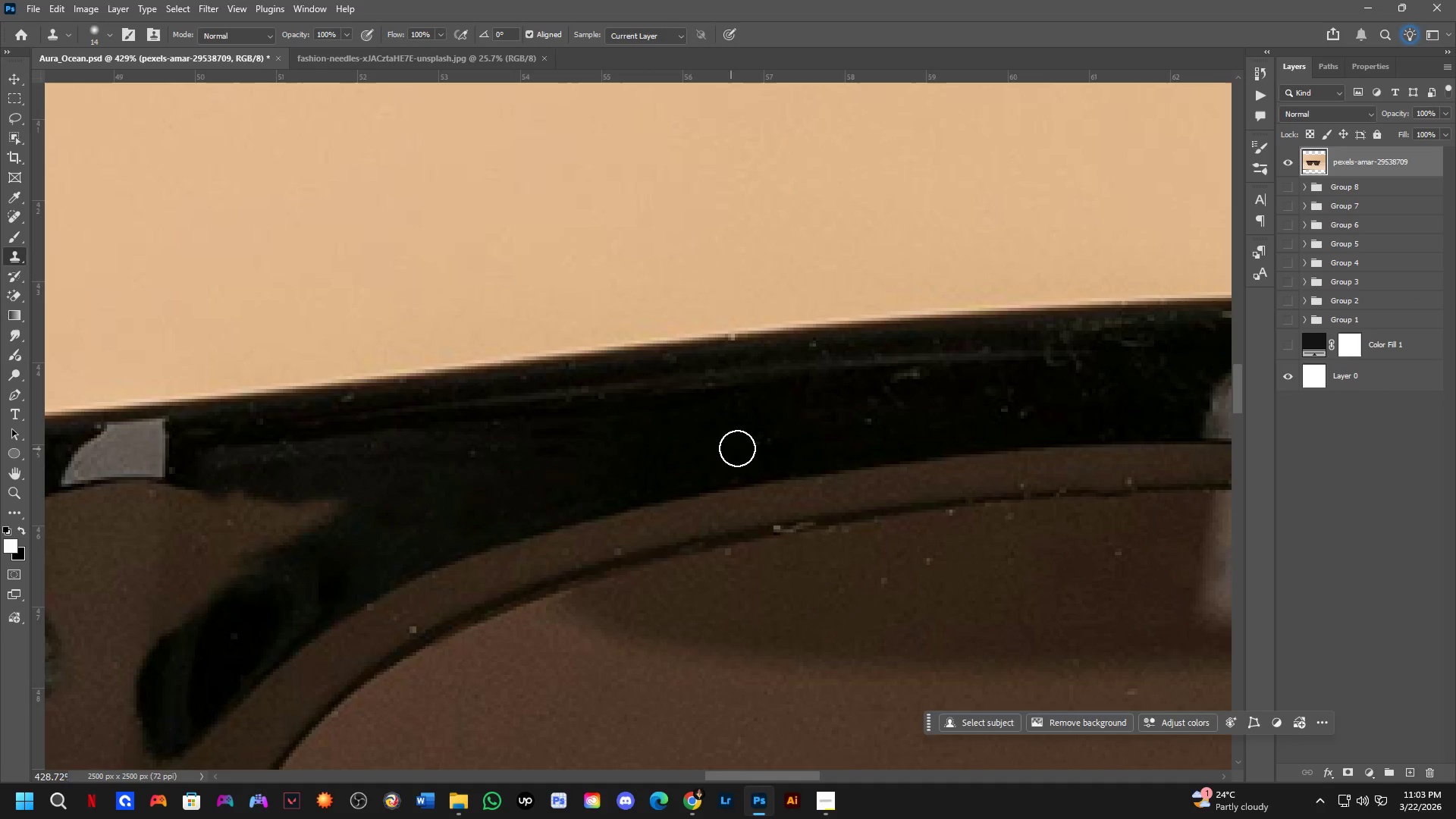 
left_click_drag(start_coordinate=[748, 446], to_coordinate=[777, 435])
 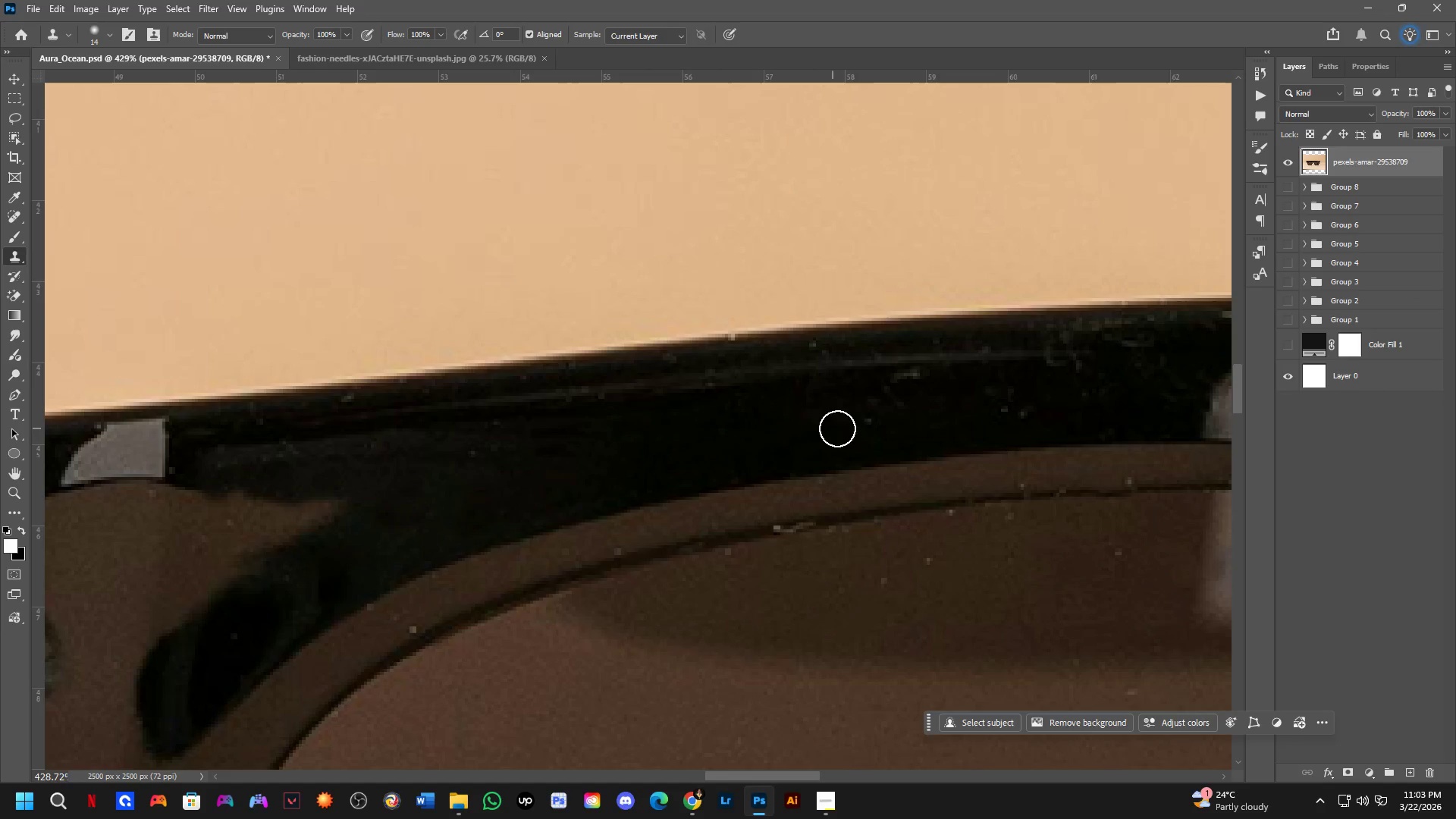 
left_click_drag(start_coordinate=[853, 428], to_coordinate=[872, 424])
 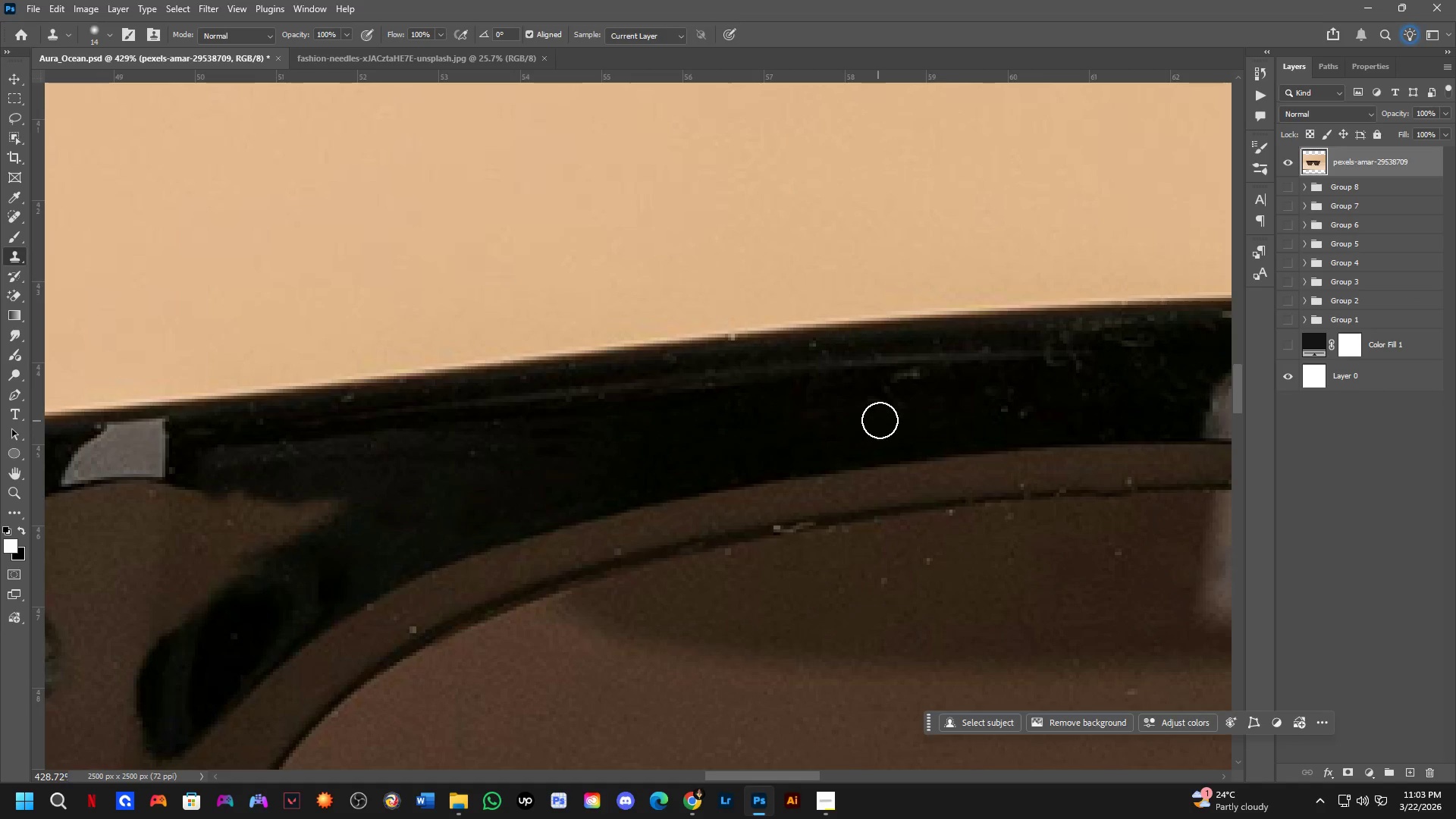 
left_click_drag(start_coordinate=[883, 419], to_coordinate=[895, 410])
 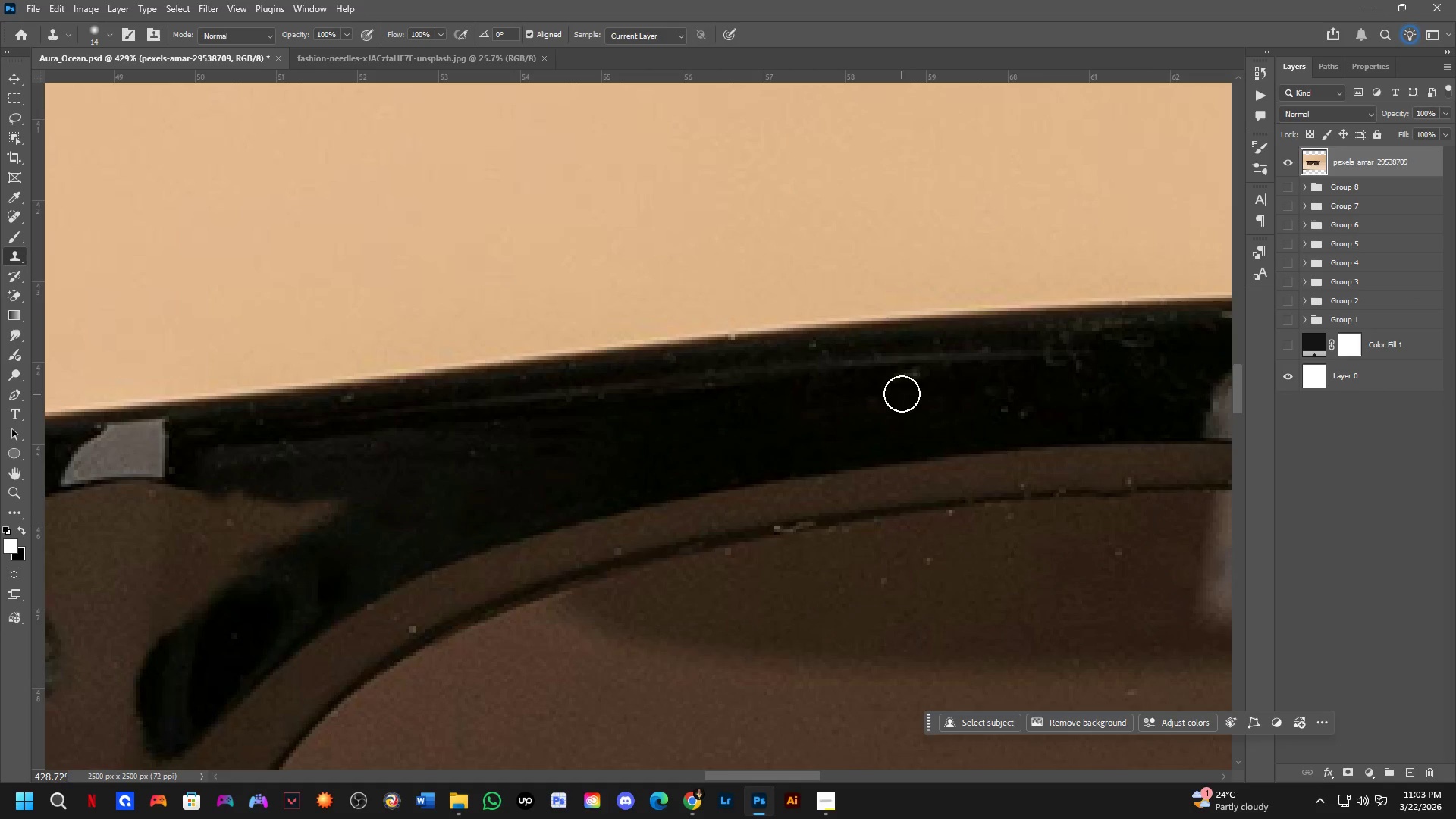 
left_click_drag(start_coordinate=[907, 388], to_coordinate=[921, 385])
 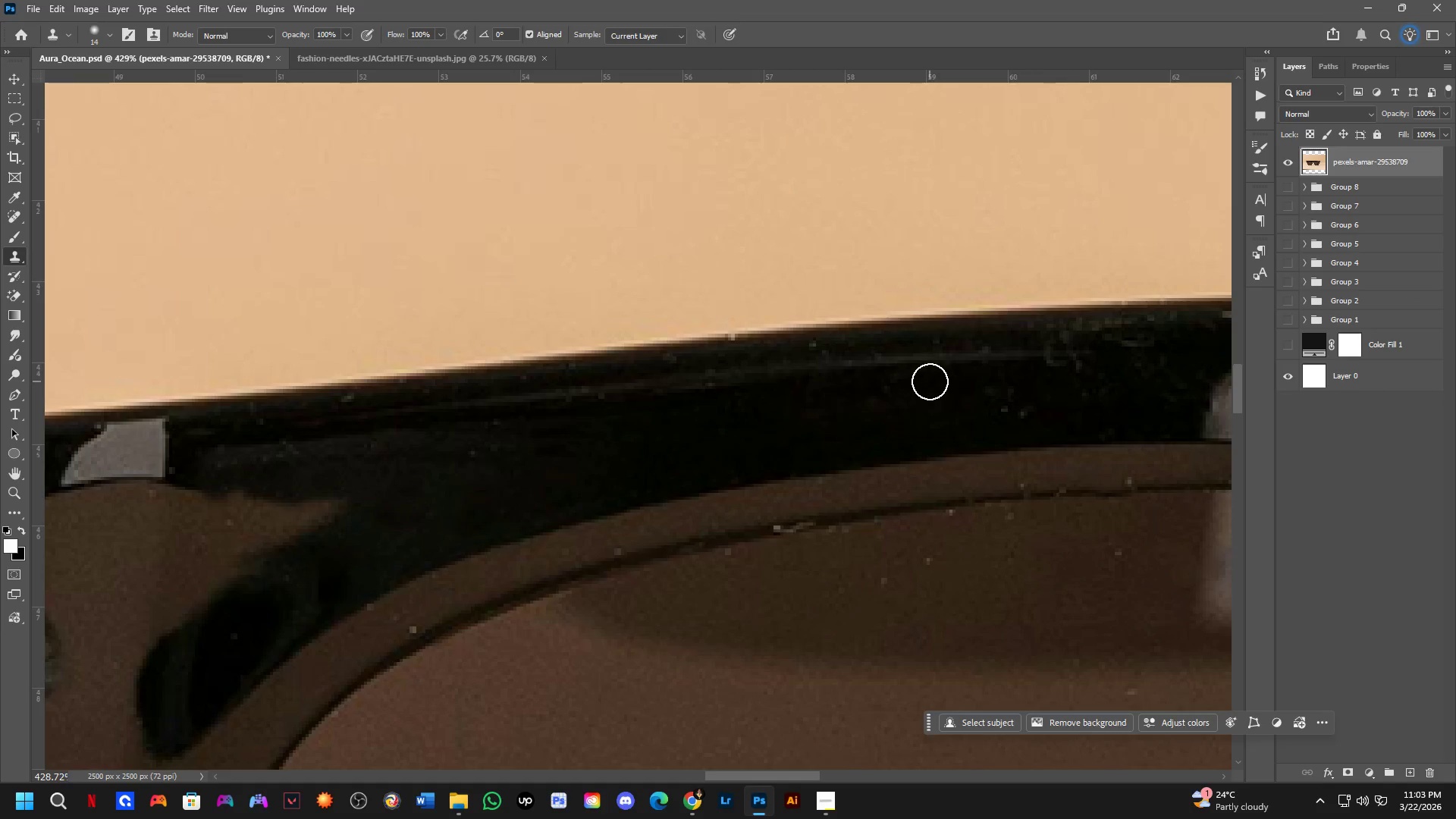 
left_click_drag(start_coordinate=[928, 381], to_coordinate=[918, 381])
 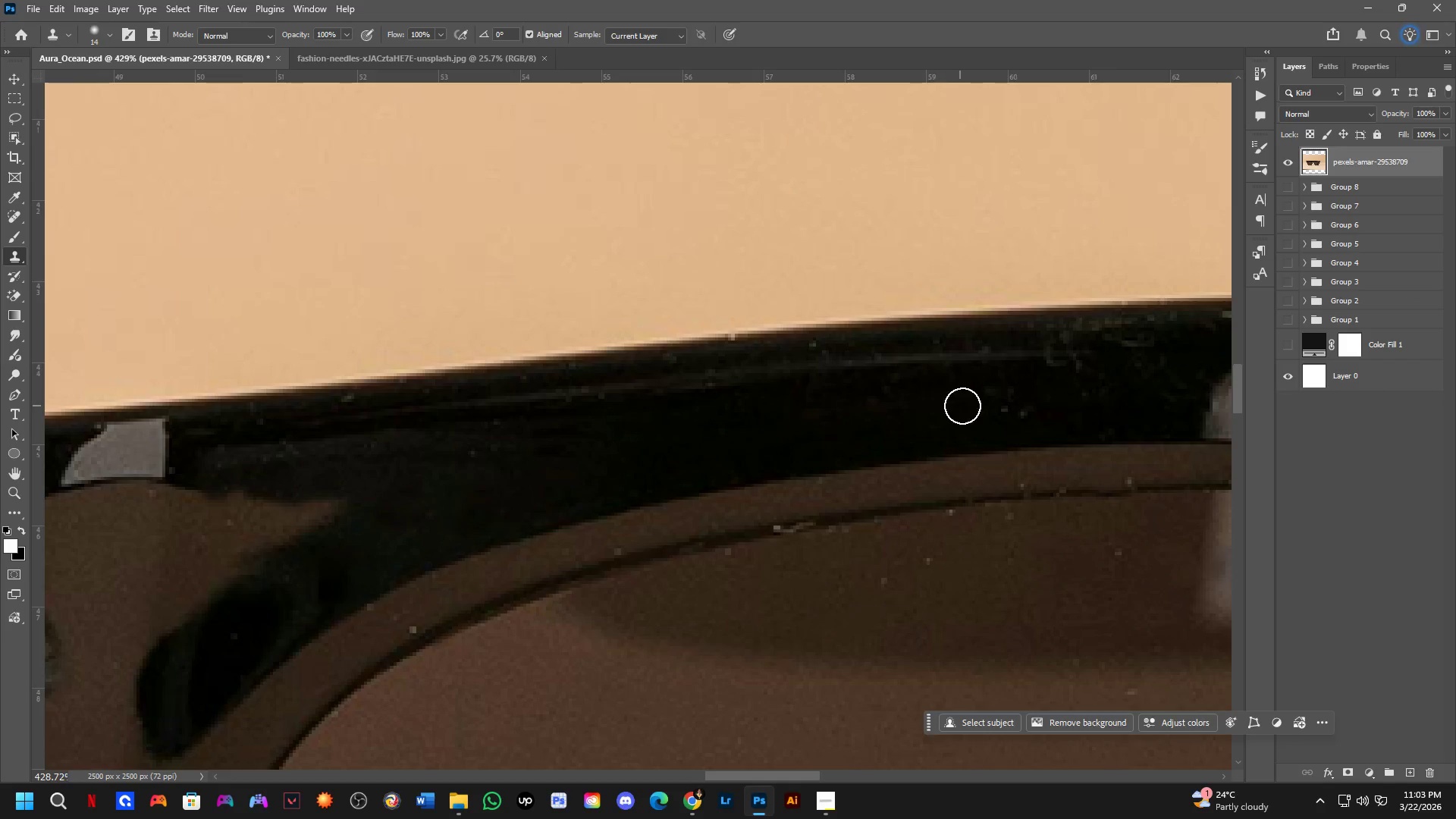 
left_click_drag(start_coordinate=[969, 405], to_coordinate=[993, 406])
 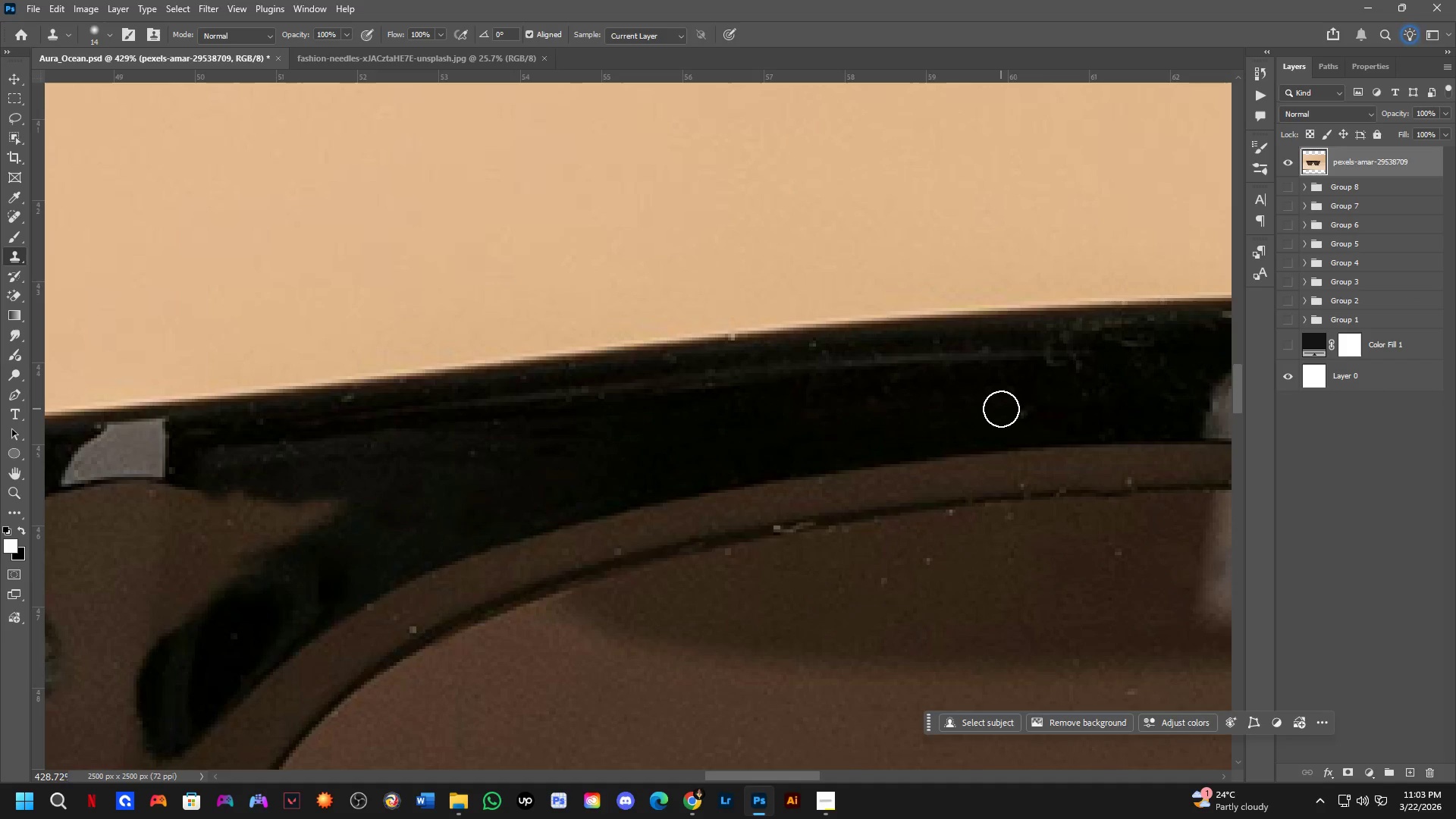 
left_click_drag(start_coordinate=[1007, 413], to_coordinate=[1026, 416])
 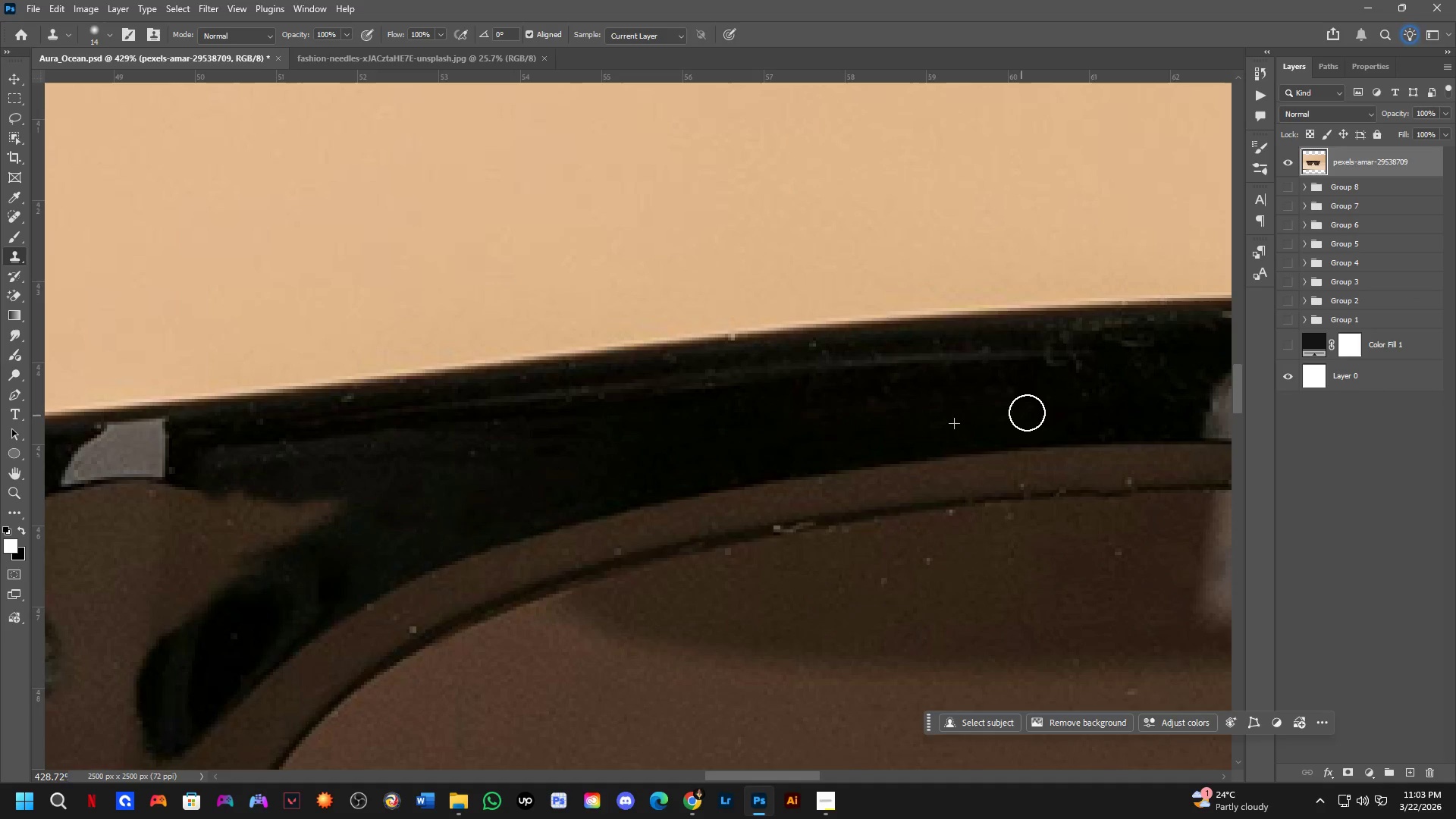 
left_click_drag(start_coordinate=[1028, 409], to_coordinate=[1023, 409])
 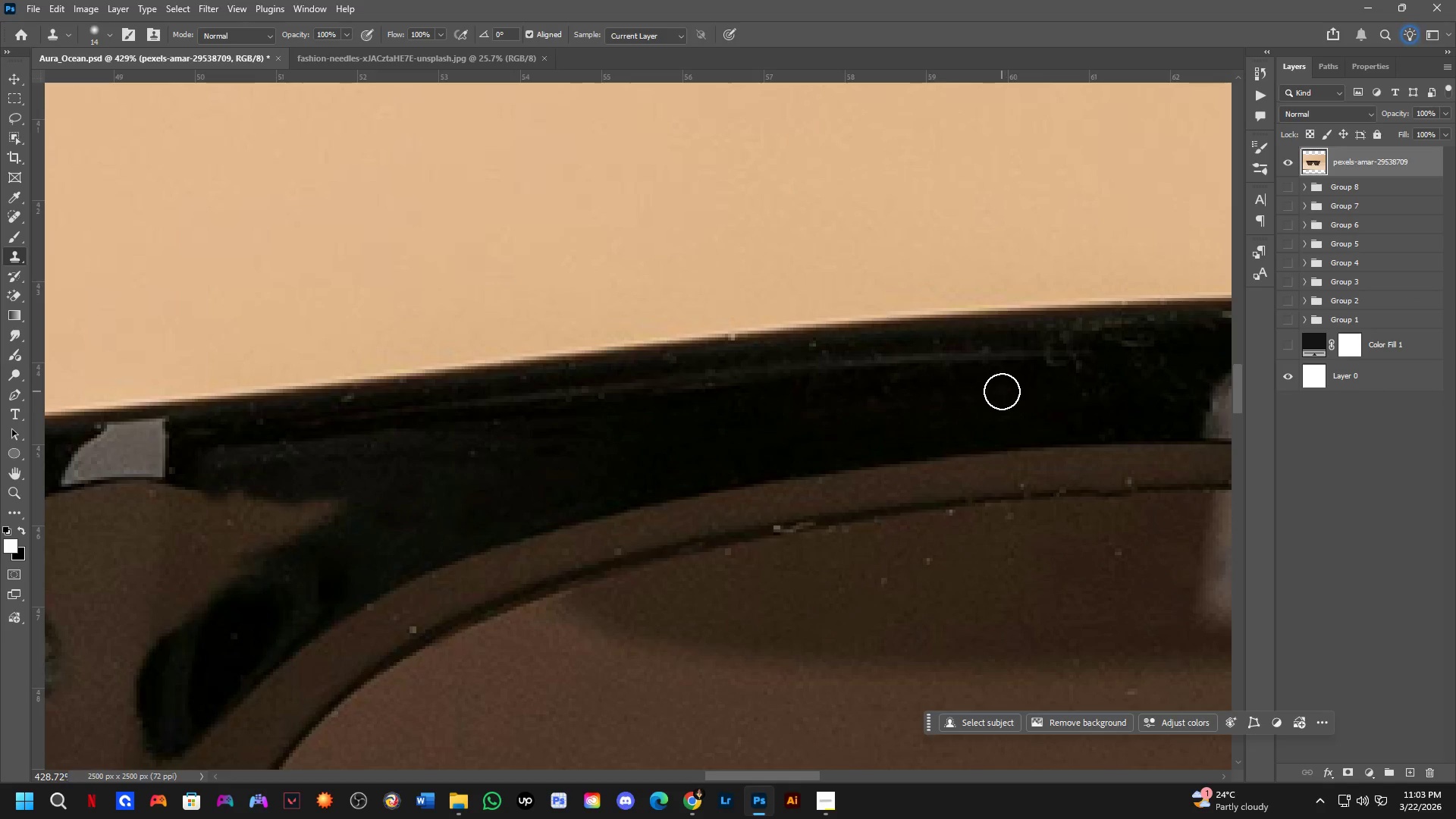 
left_click_drag(start_coordinate=[1001, 391], to_coordinate=[996, 394])
 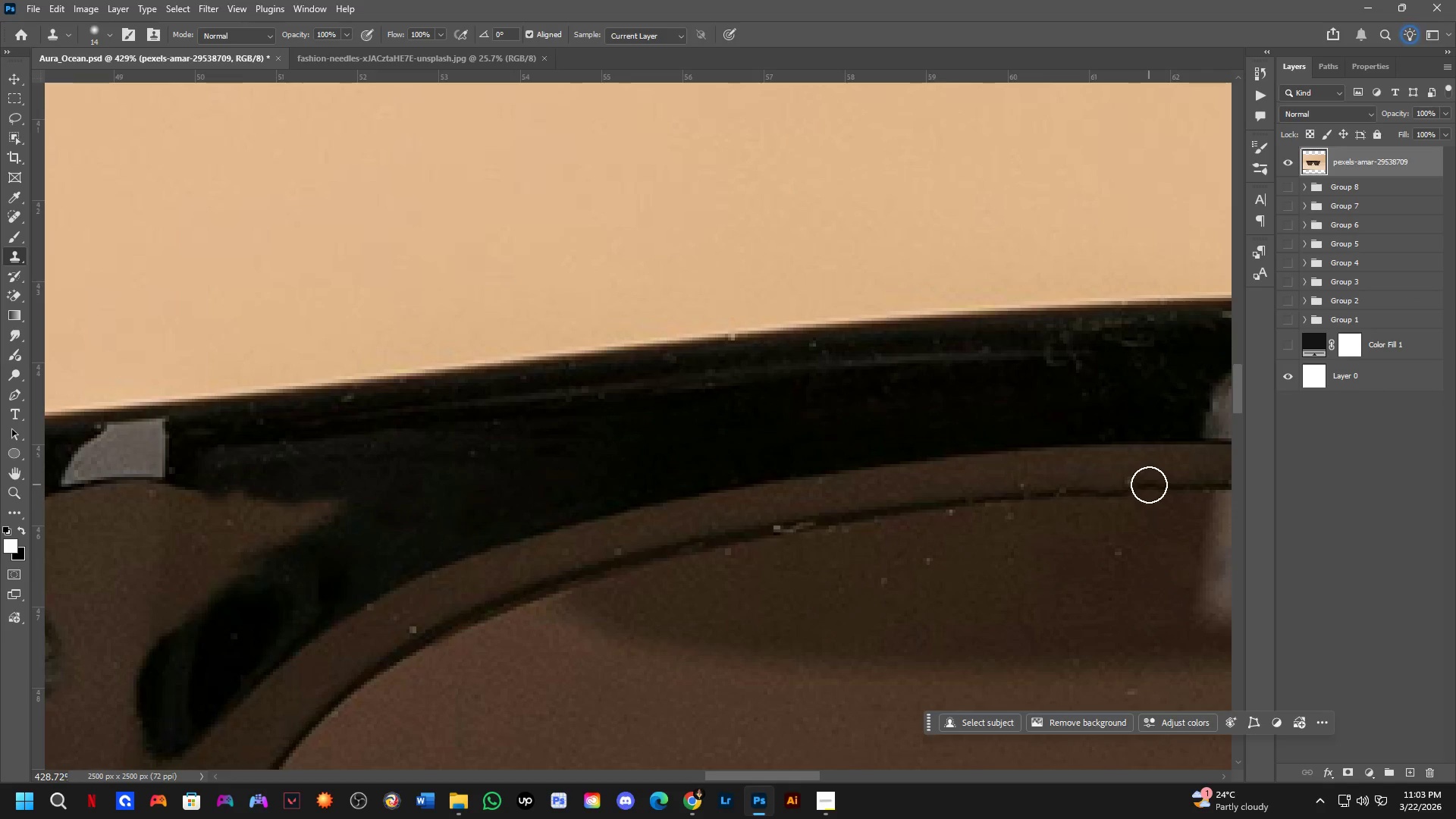 
hold_key(key=AltLeft, duration=0.47)
left_click([1103, 475])
 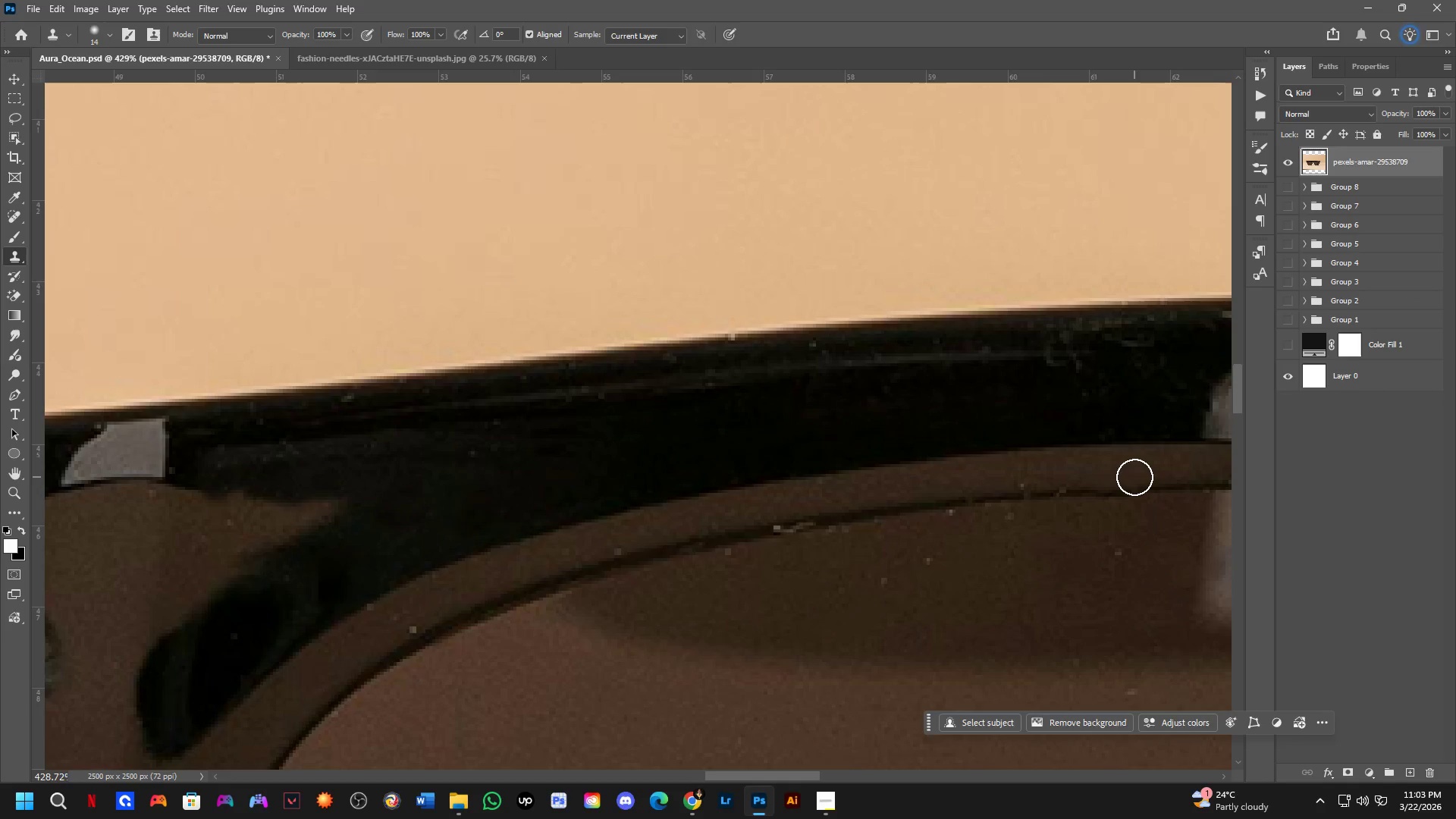 
left_click([1135, 477])
 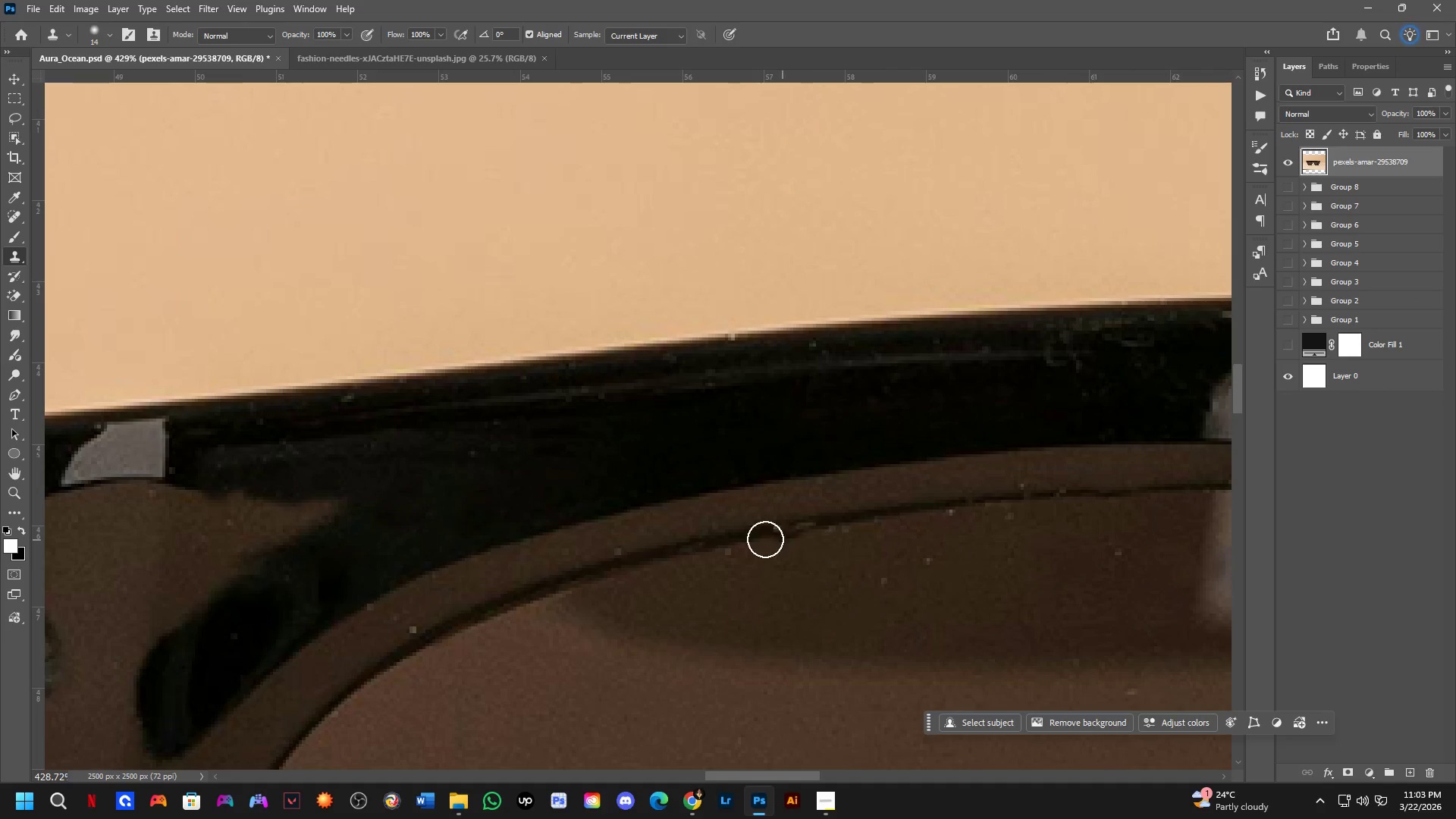 
hold_key(key=AltLeft, duration=0.77)
left_click_drag(start_coordinate=[749, 532], to_coordinate=[755, 532])
 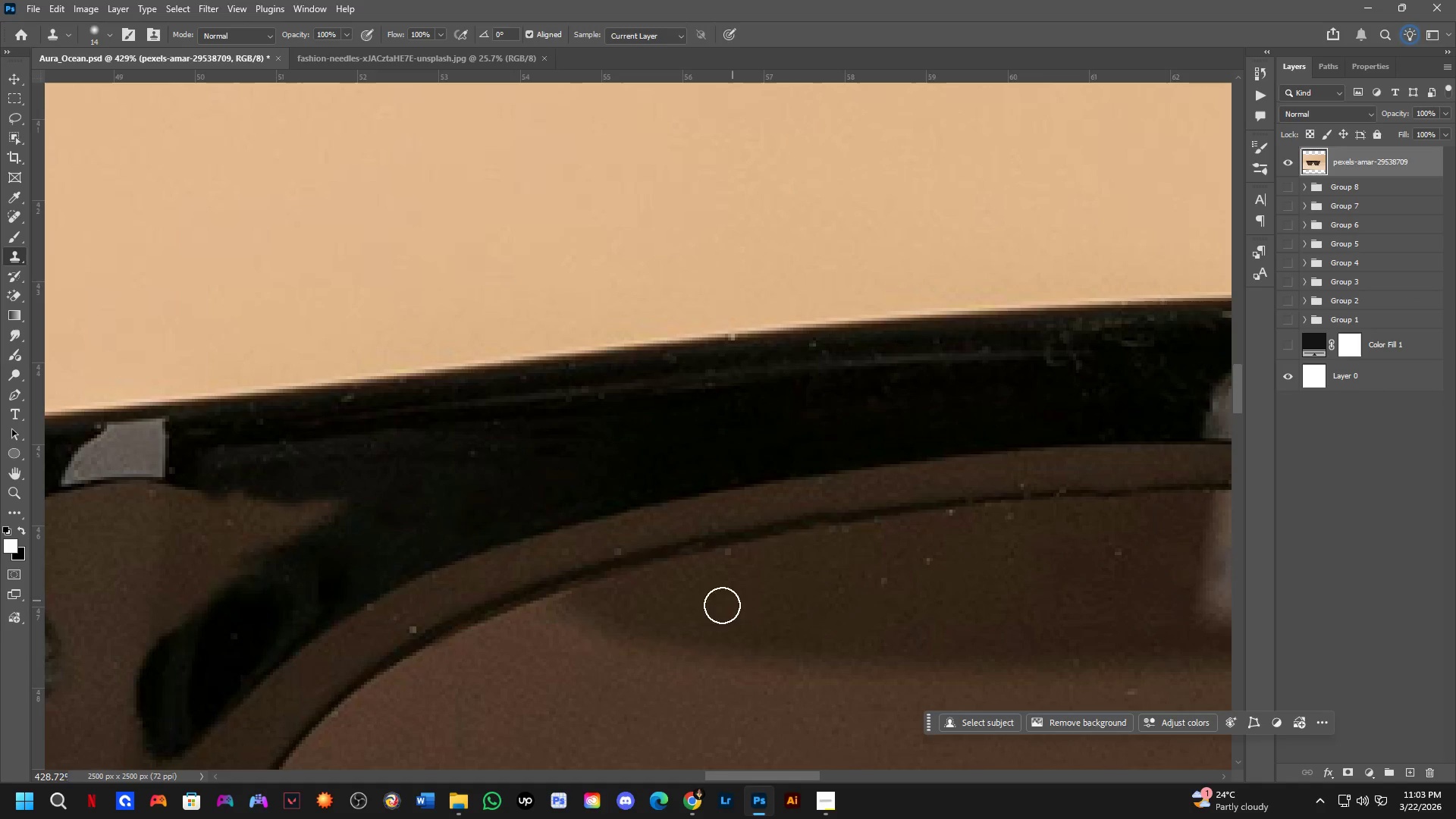 
hold_key(key=AltLeft, duration=0.31)
left_click([447, 611])
 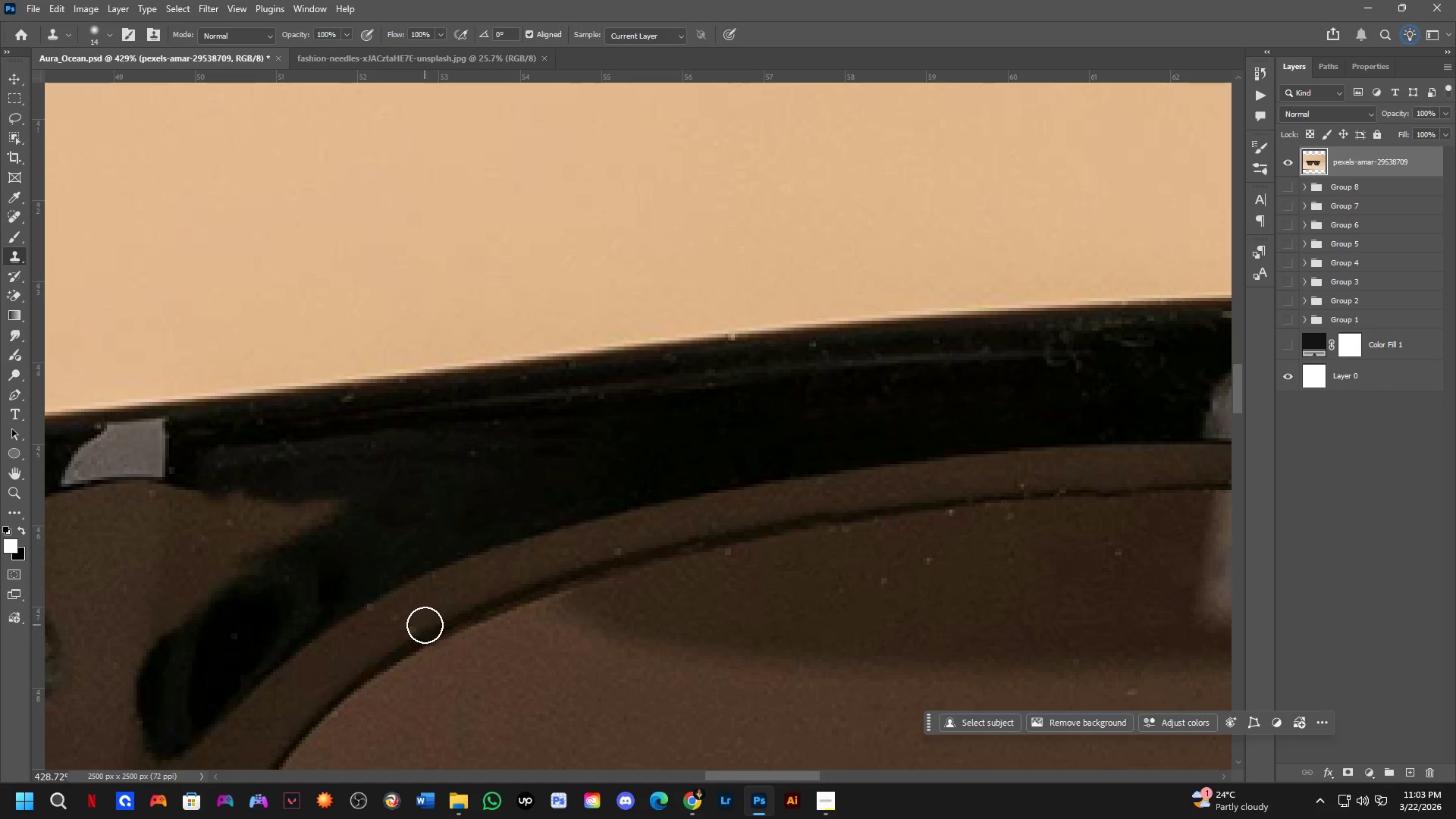 
double_click([416, 628])
 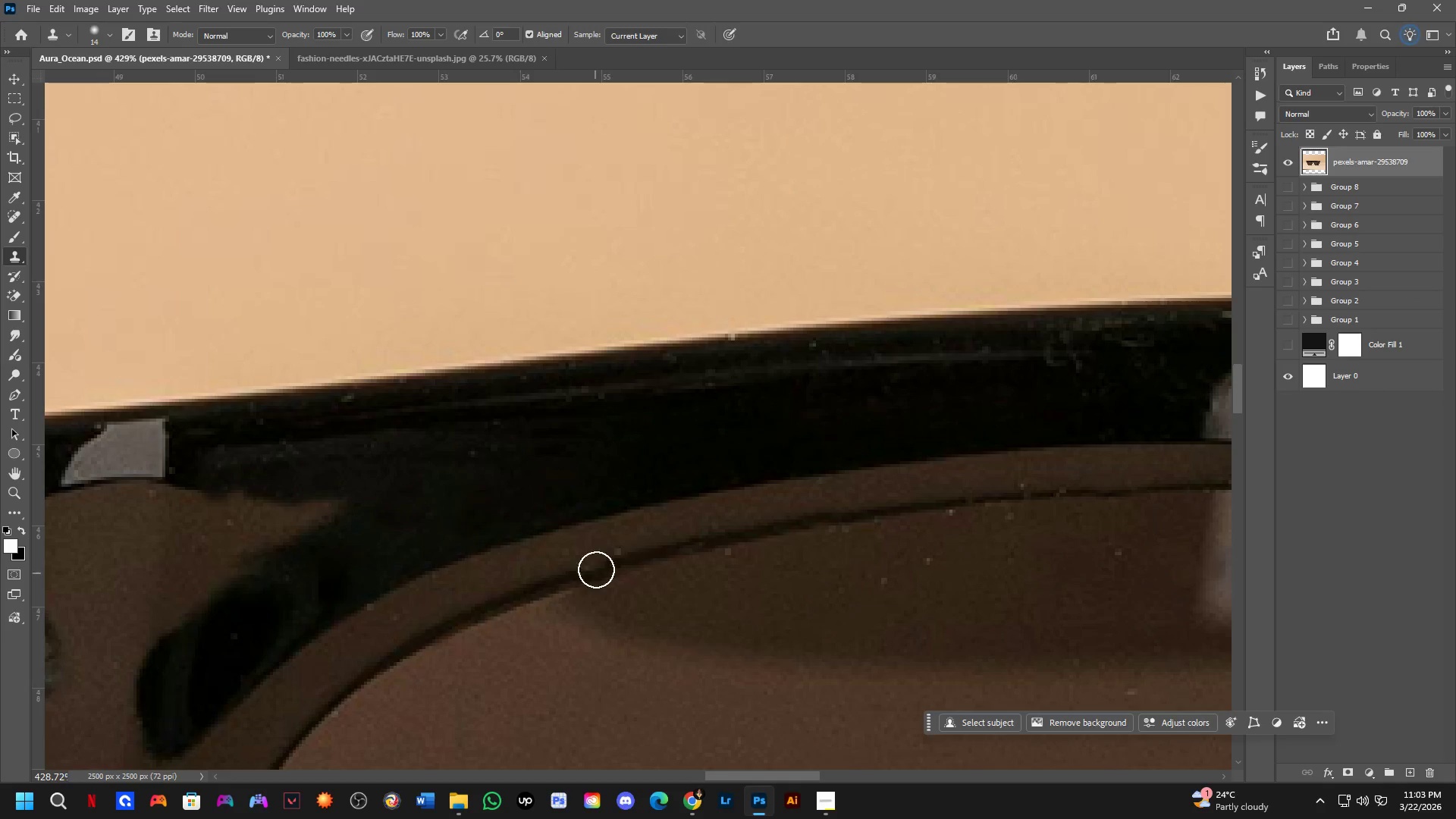 
key(Alt+AltLeft)
 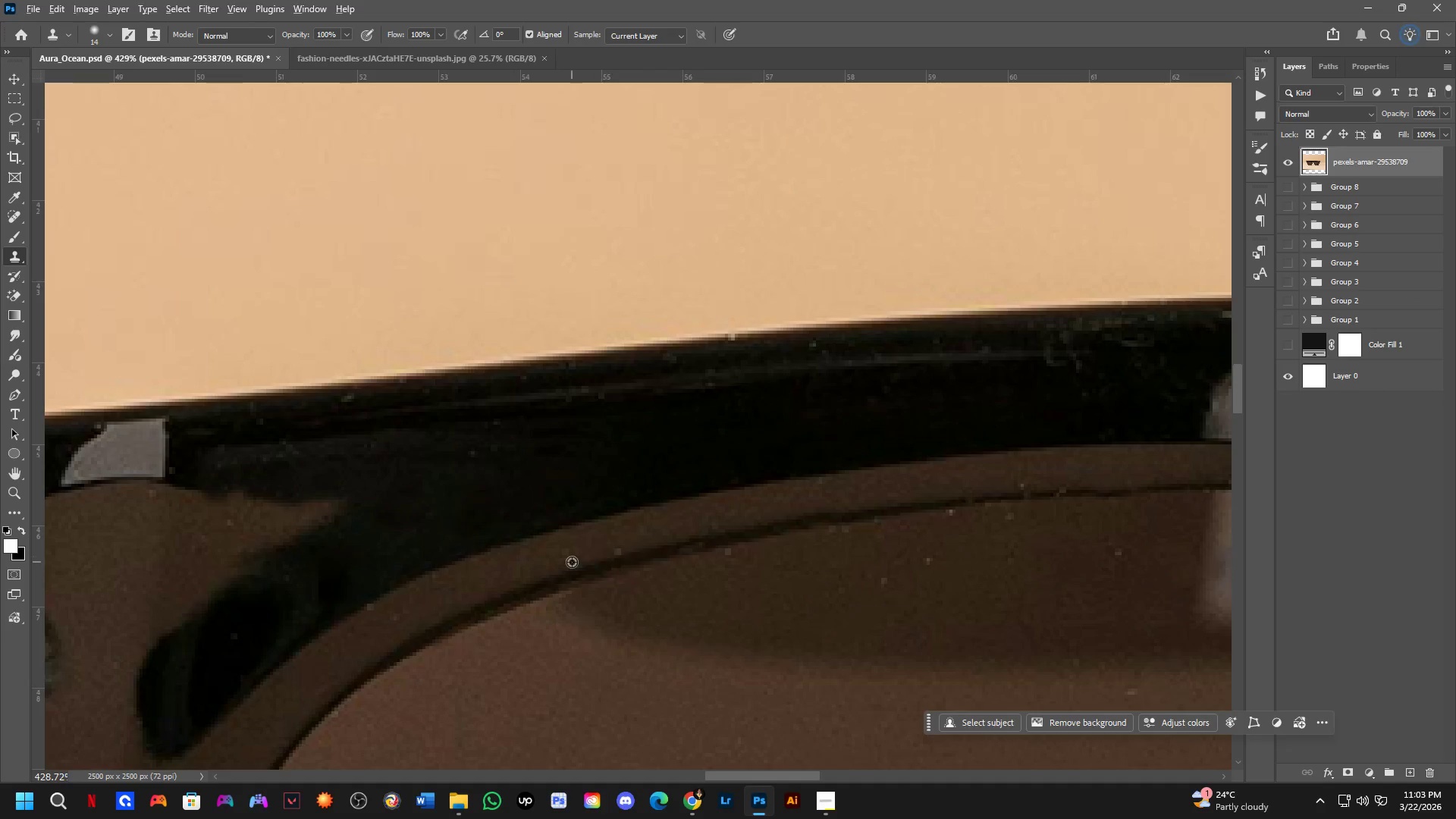 
left_click_drag(start_coordinate=[572, 562], to_coordinate=[576, 562])
 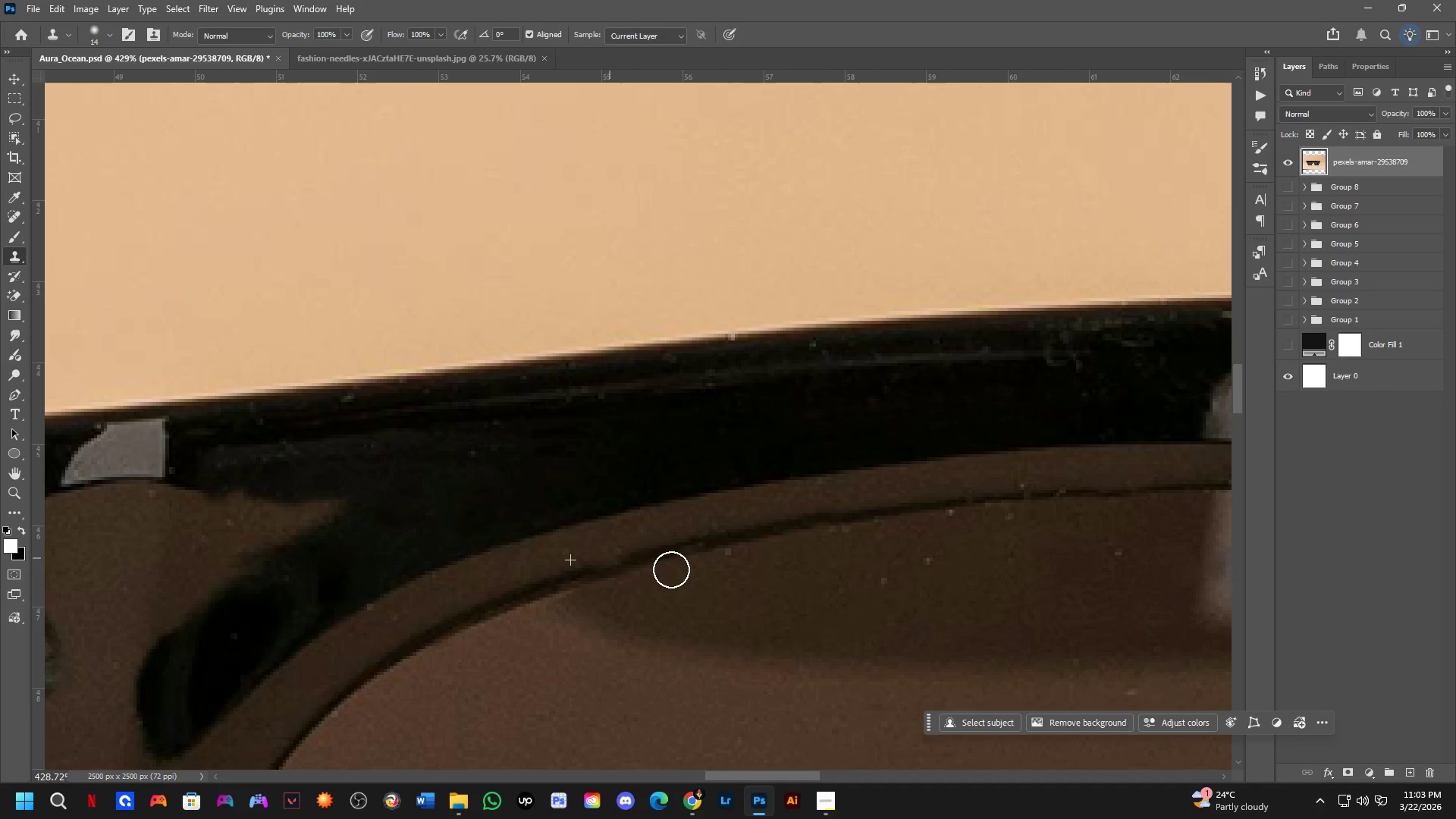 
hold_key(key=AltLeft, duration=0.31)
left_click_drag(start_coordinate=[690, 573], to_coordinate=[699, 570])
 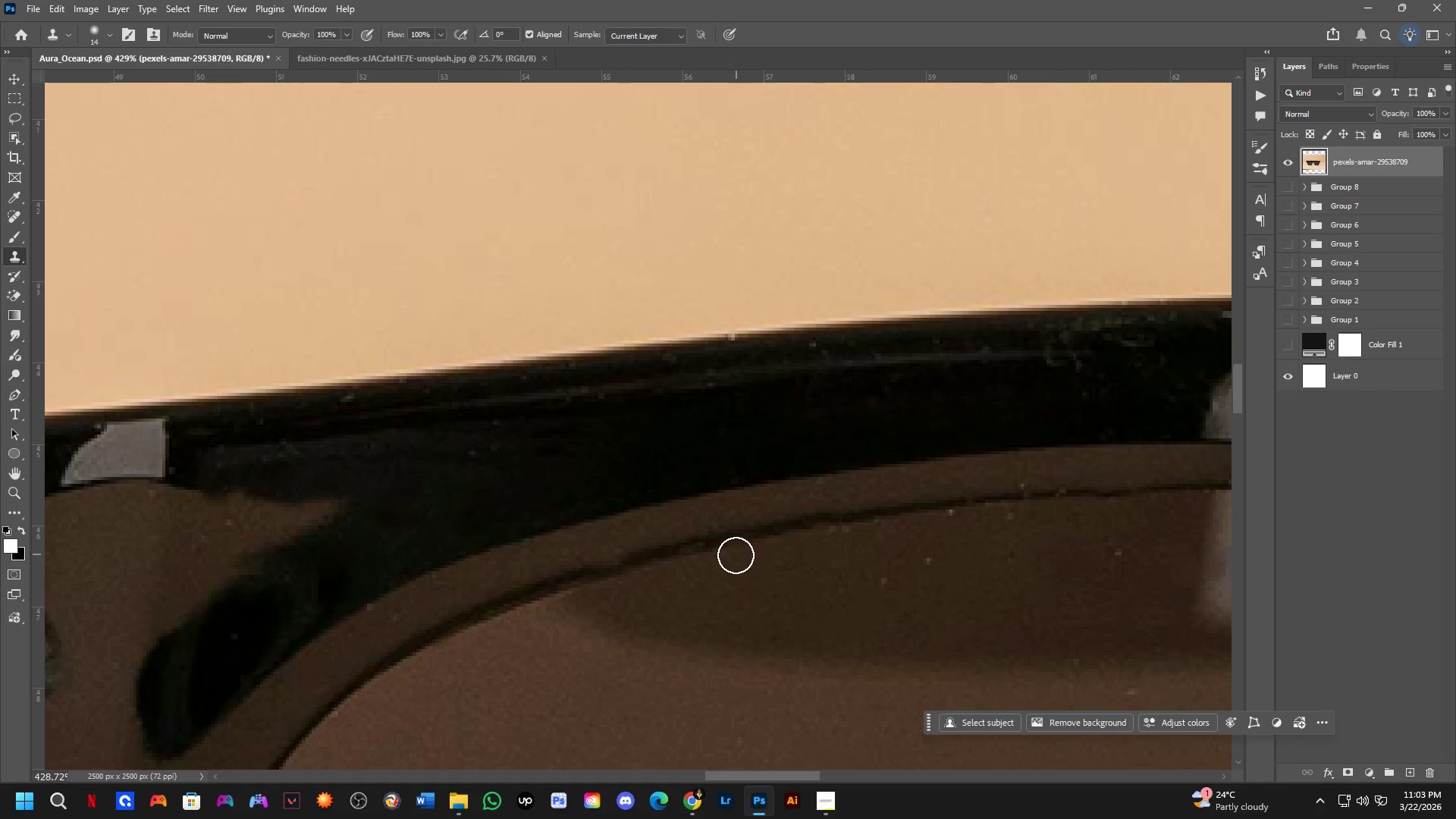 
key(Shift+ShiftLeft)
 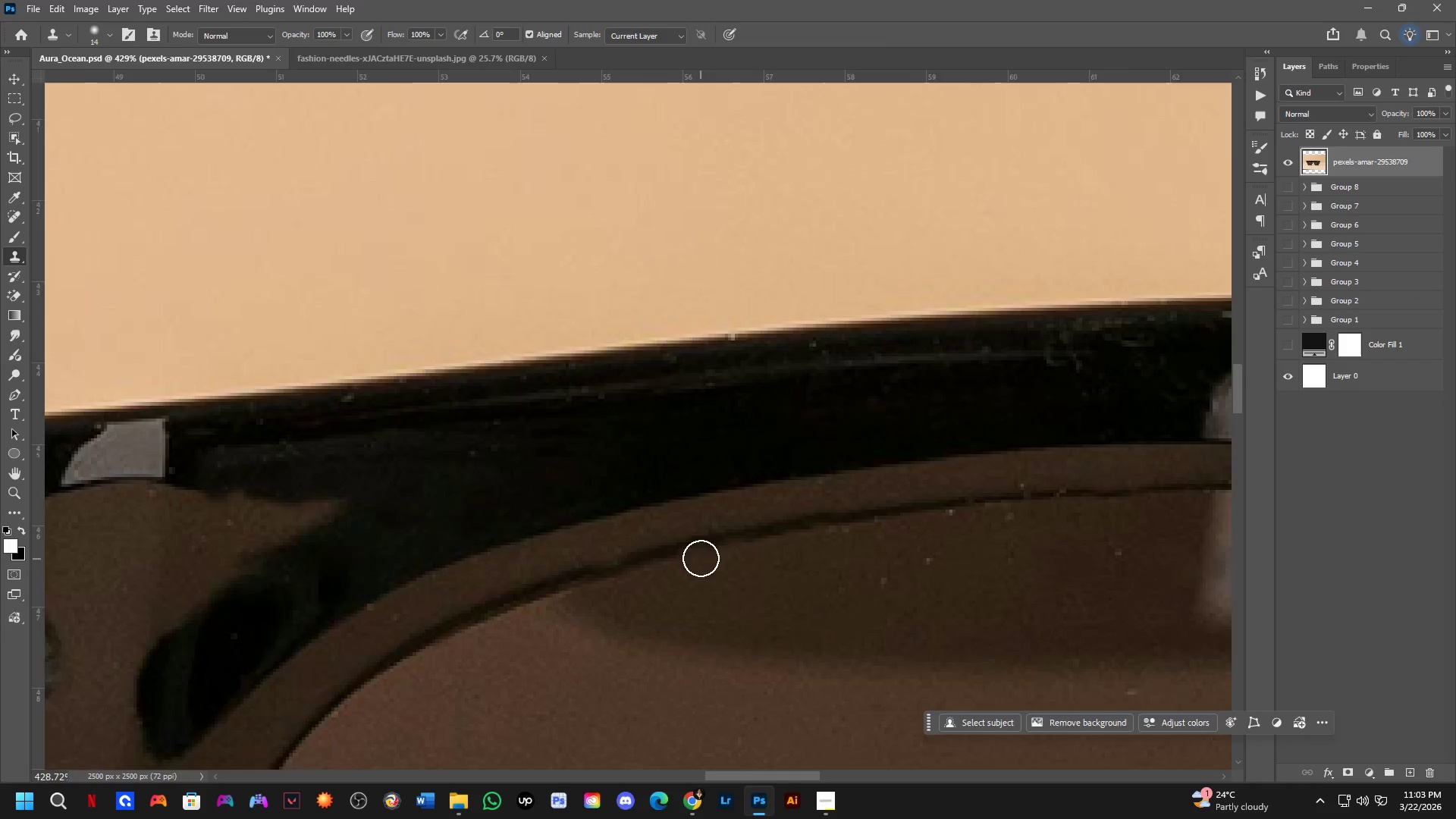 
key(Shift+ShiftLeft)
 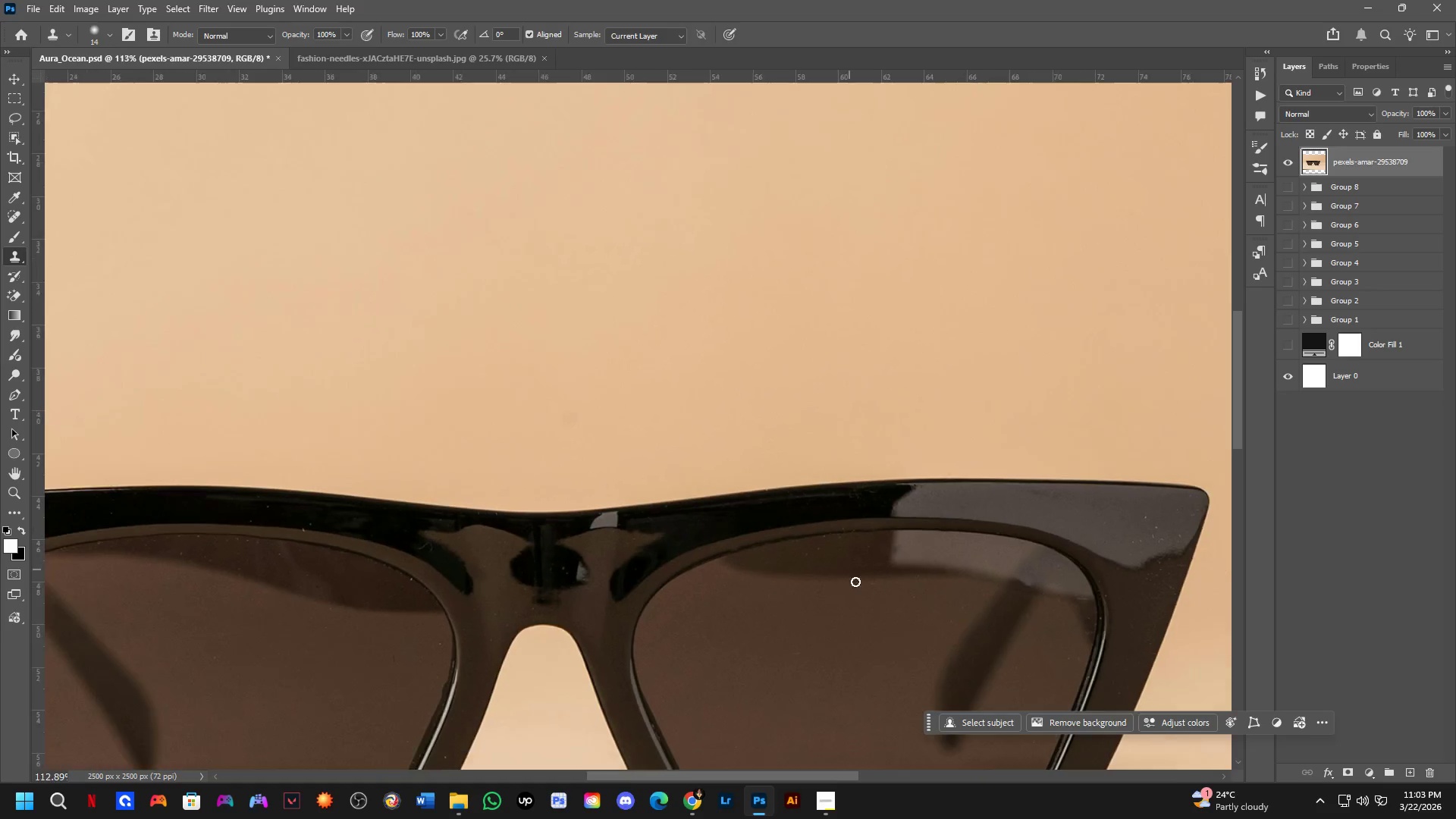 
scroll: coordinate [828, 529], scroll_direction: down, amount: 9.0
 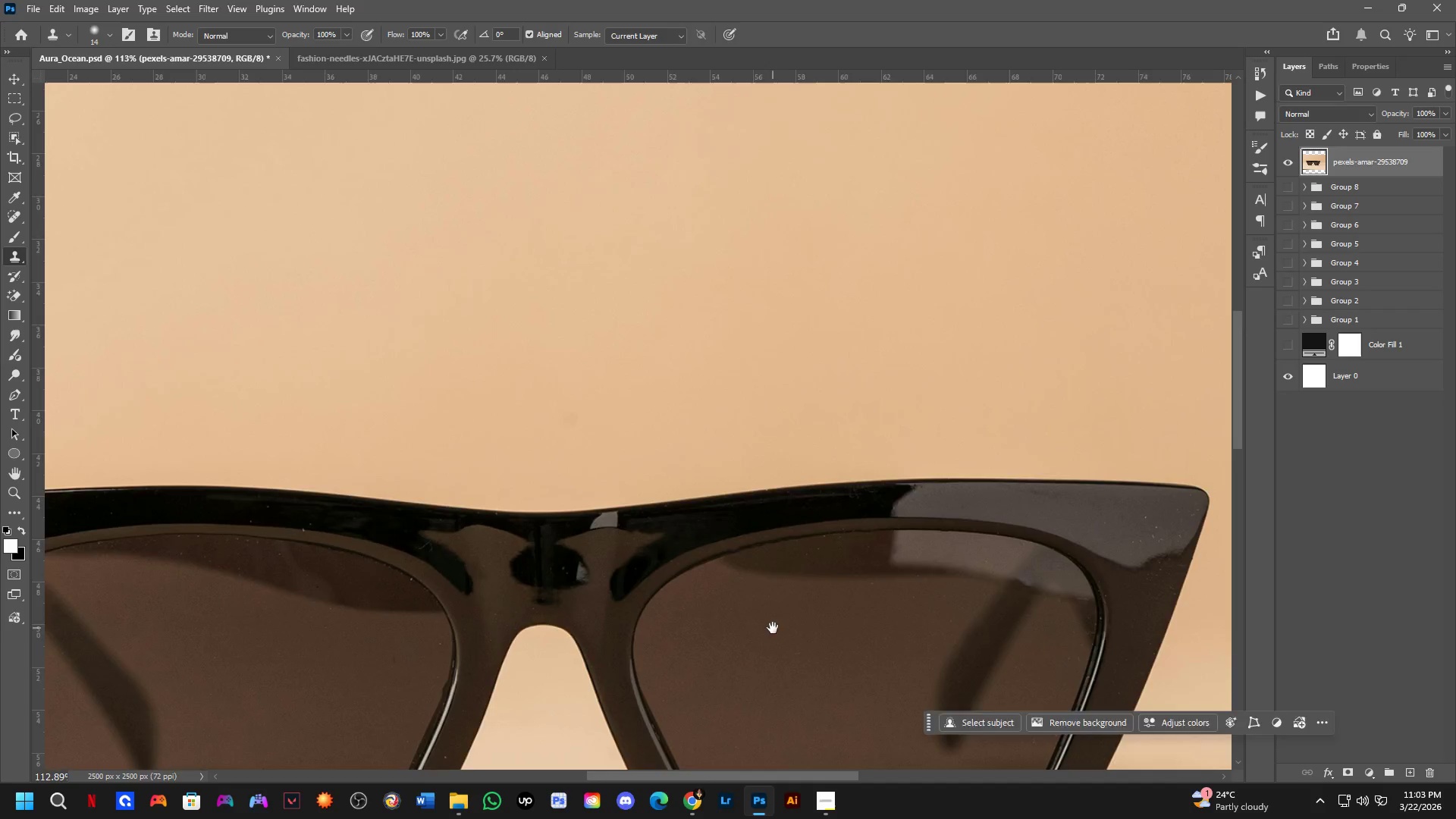 
hold_key(key=Space, duration=0.67)
 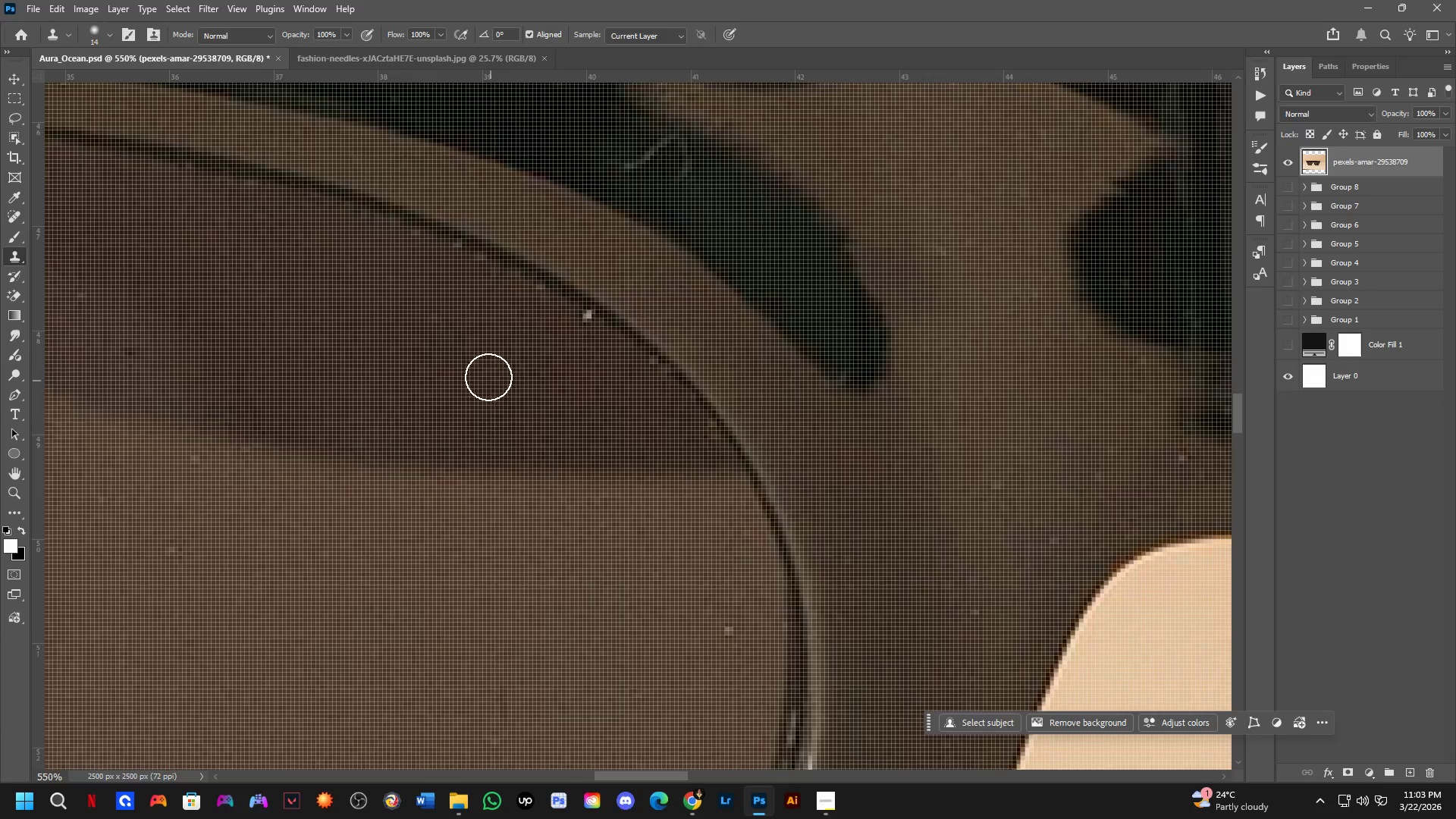 
left_click_drag(start_coordinate=[773, 628], to_coordinate=[1019, 378])
 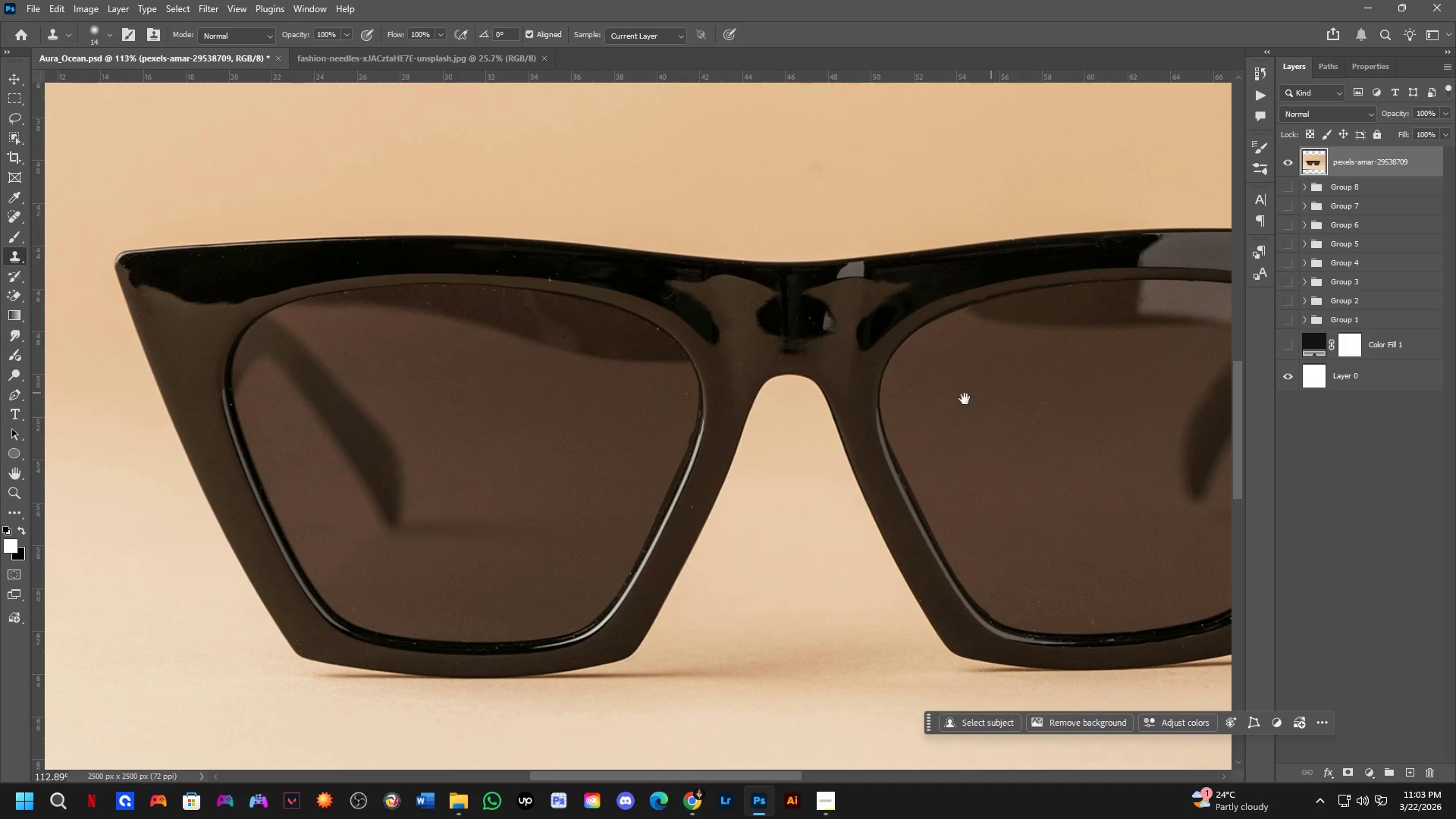 
key(Shift+ShiftLeft)
 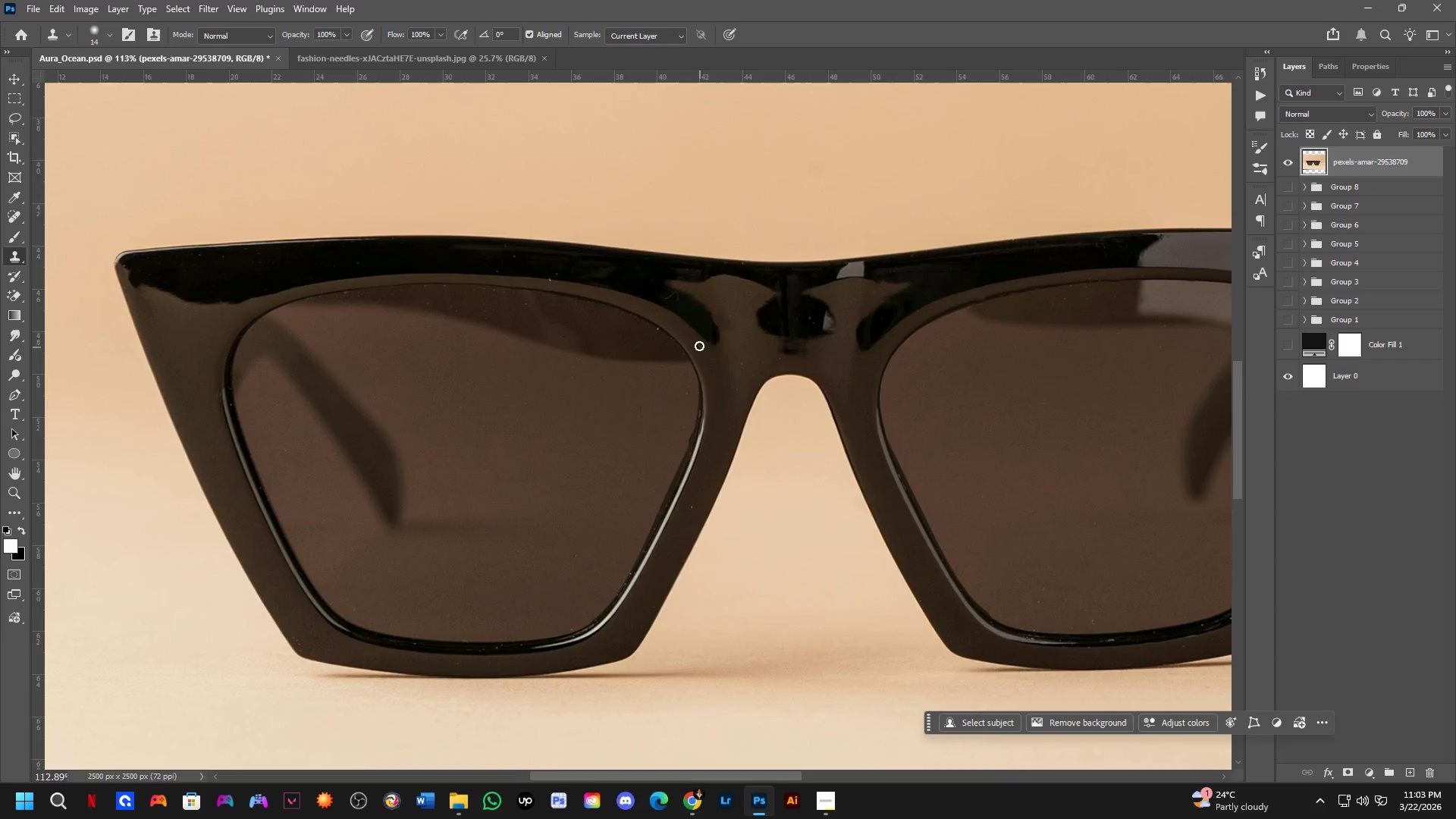 
scroll: coordinate [529, 370], scroll_direction: up, amount: 5.0
 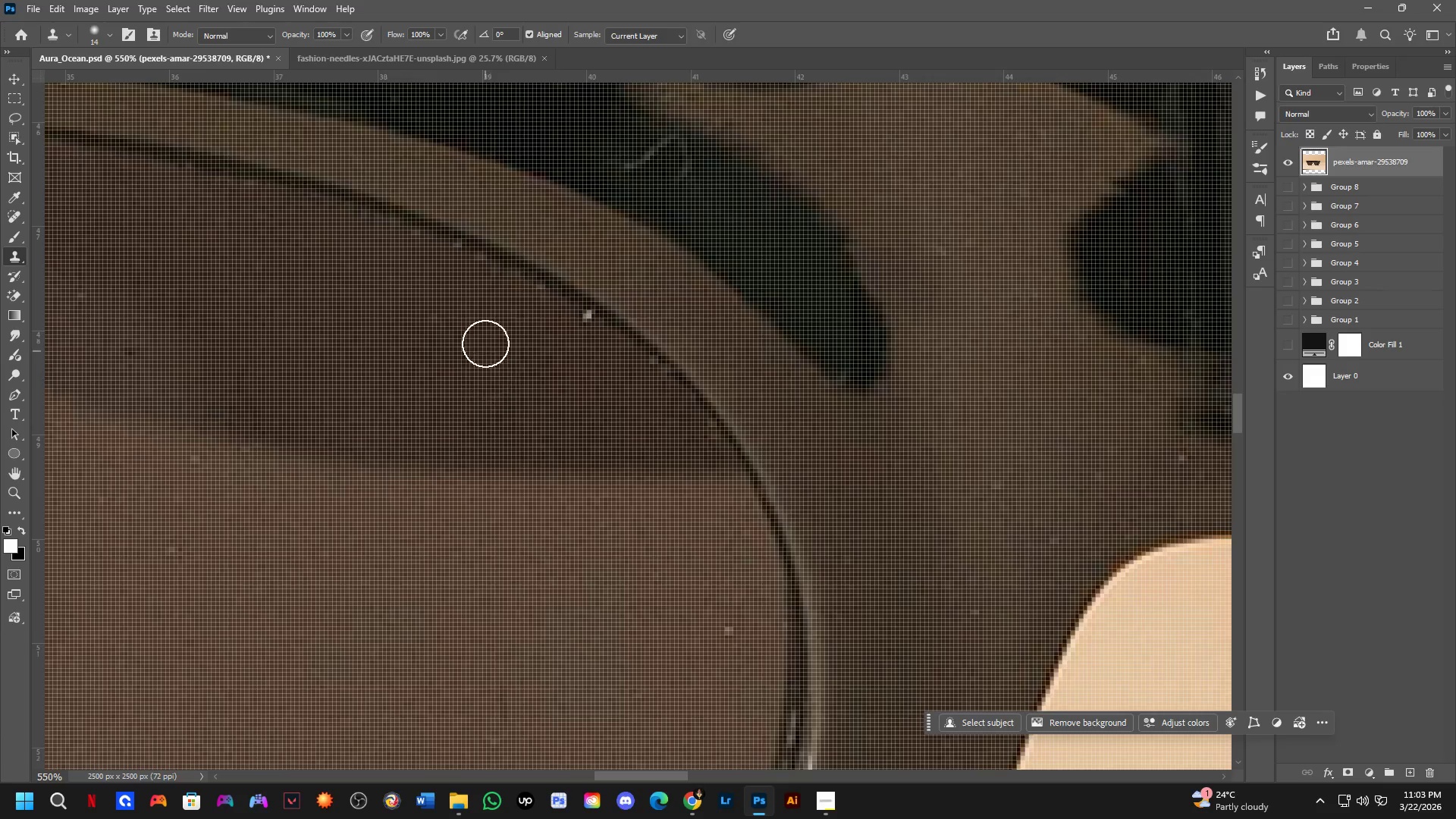 
hold_key(key=AltLeft, duration=0.52)
 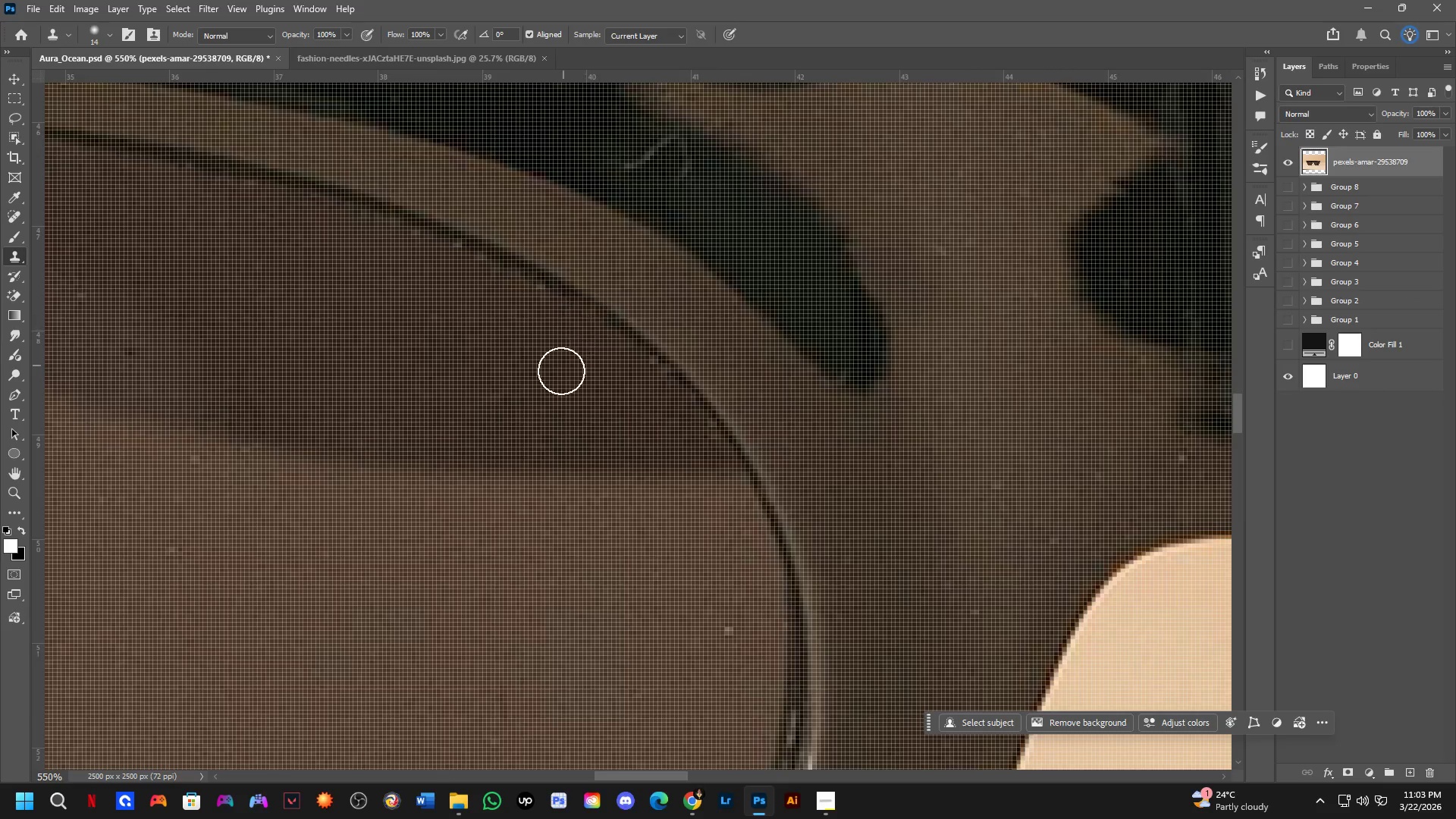 
hold_key(key=AltLeft, duration=1.69)
double_click([585, 318])
 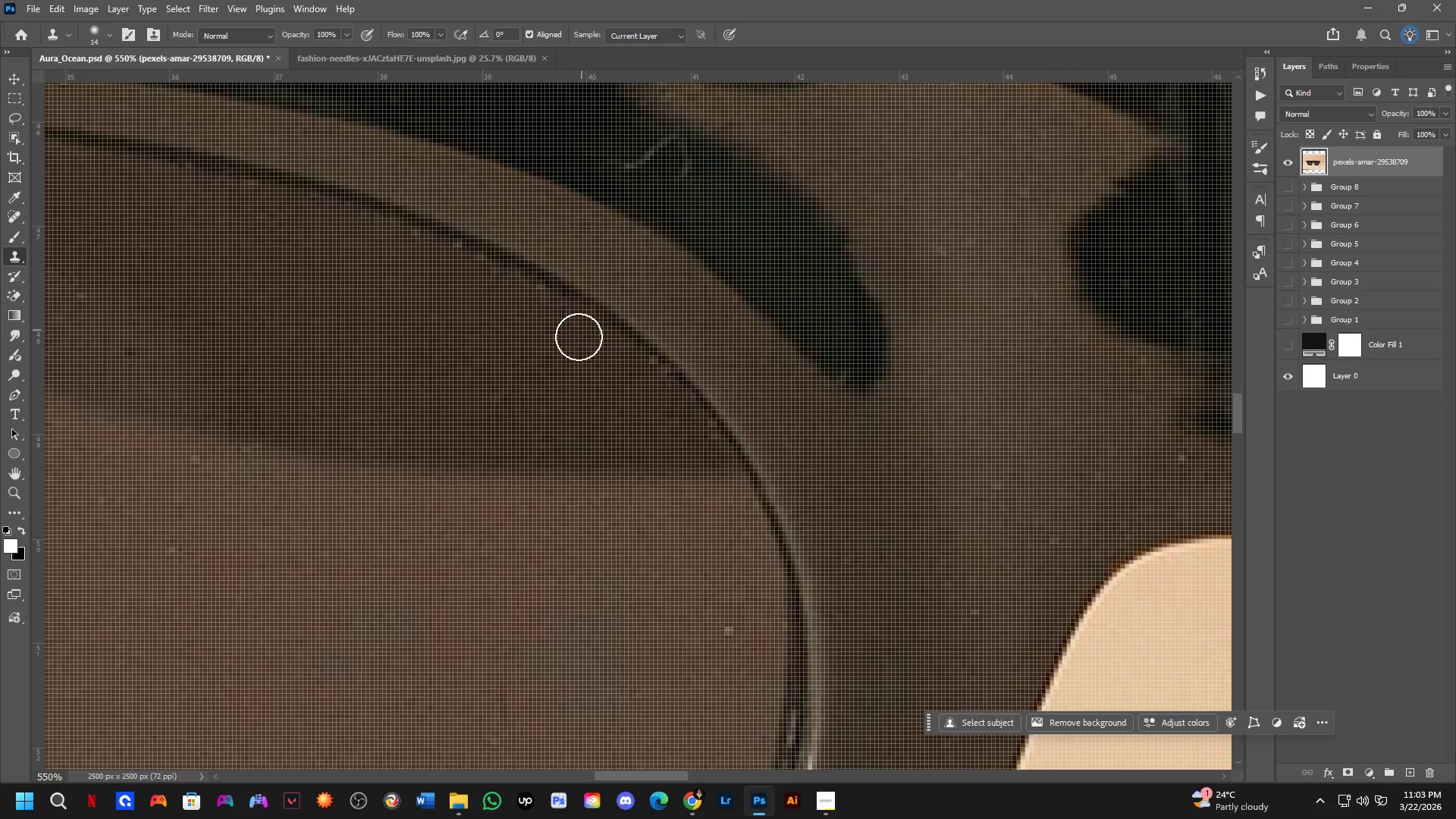 
key(Shift+ShiftLeft)
 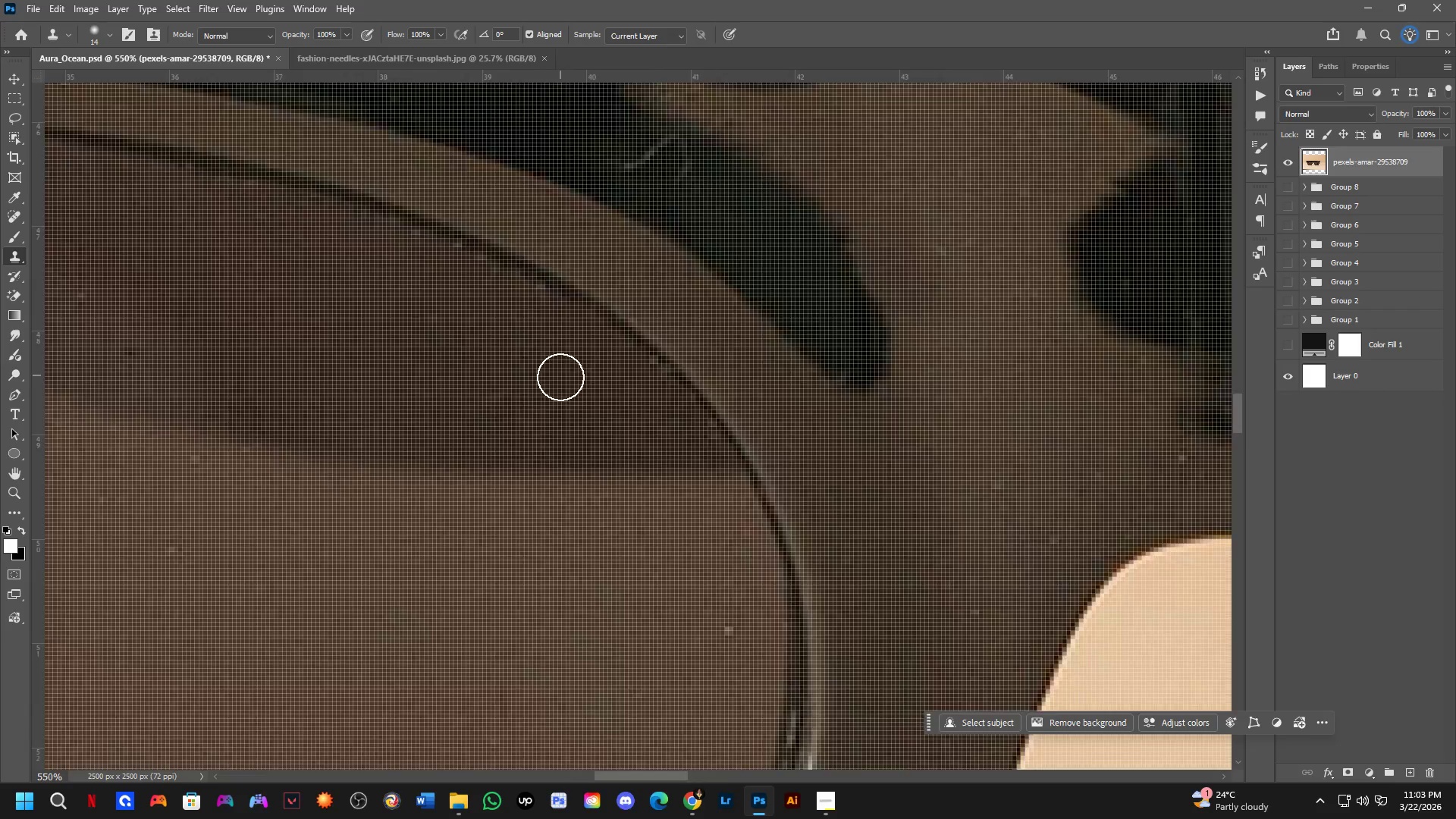 
scroll: coordinate [560, 388], scroll_direction: down, amount: 3.0
 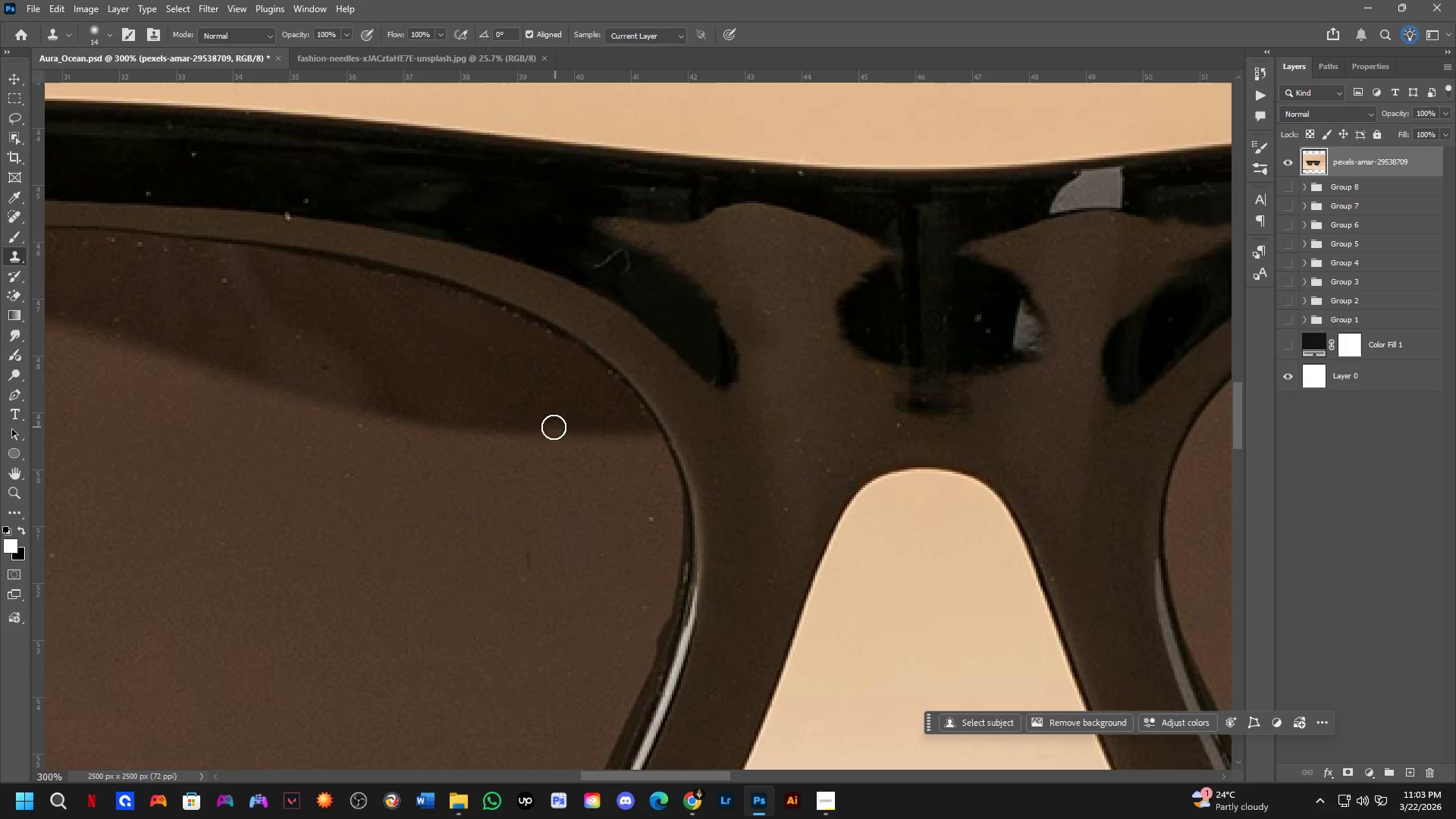 
hold_key(key=Space, duration=0.61)
 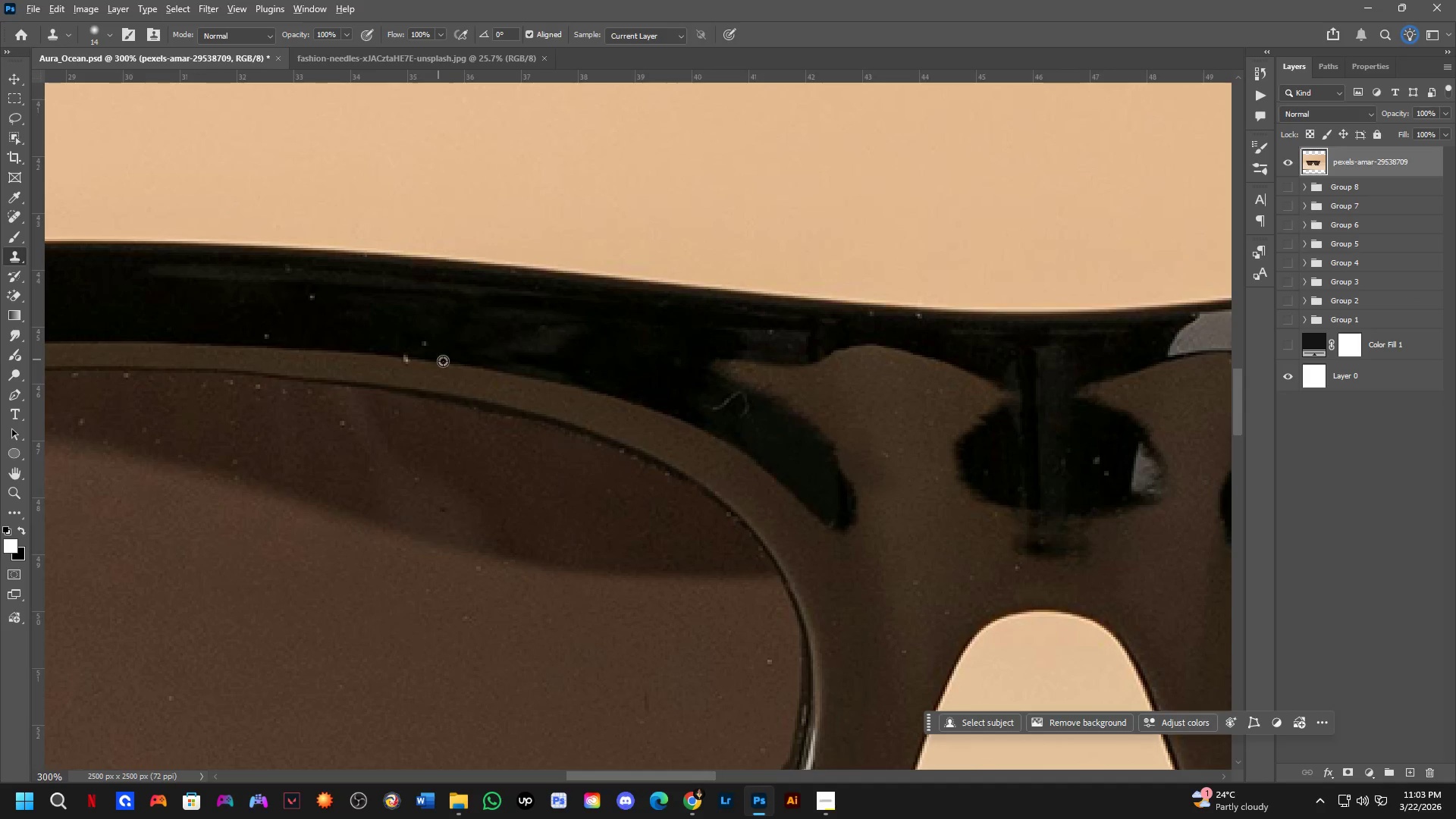 
left_click_drag(start_coordinate=[530, 399], to_coordinate=[644, 535])
 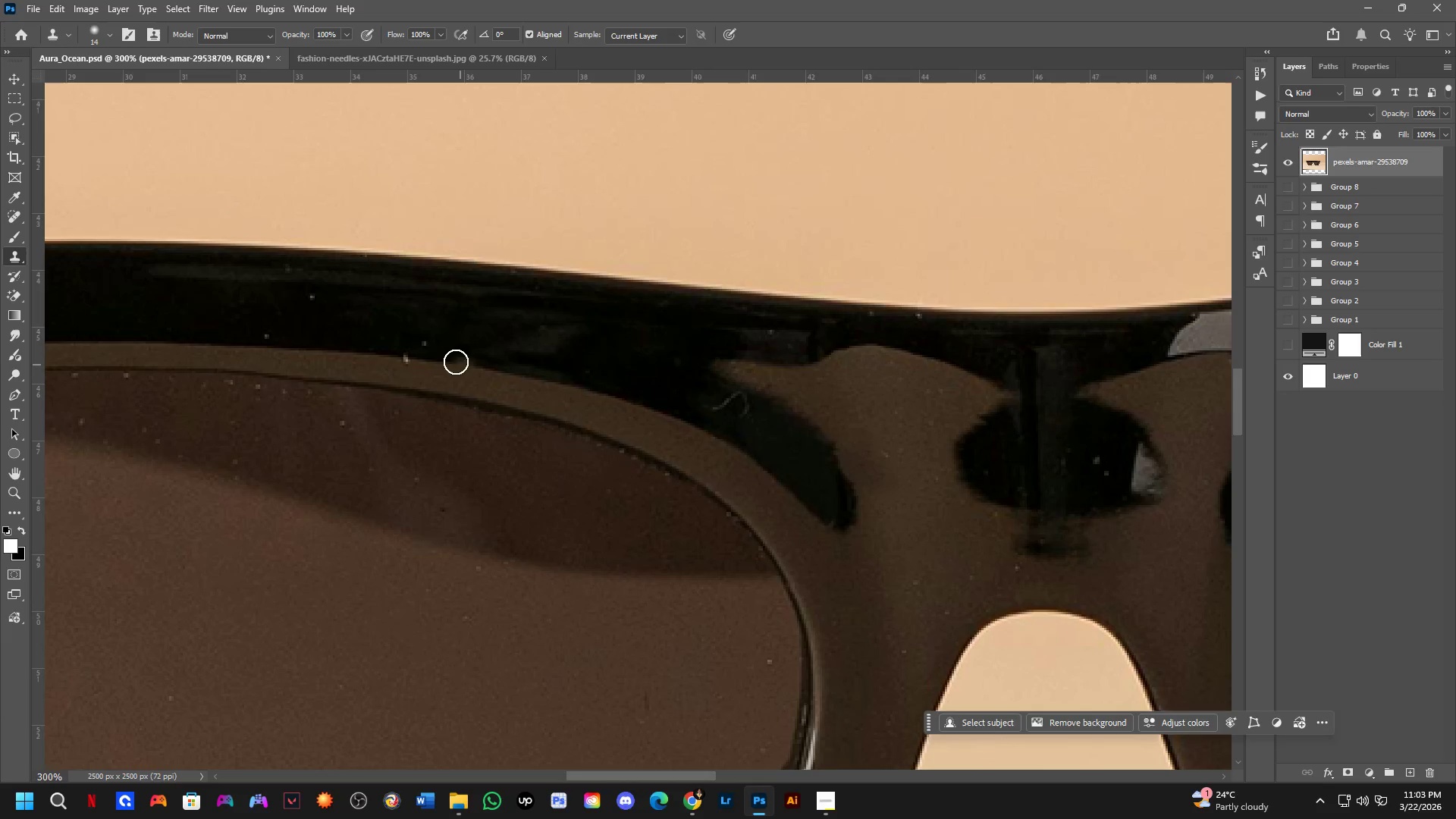 
hold_key(key=AltLeft, duration=0.61)
left_click([452, 360])
 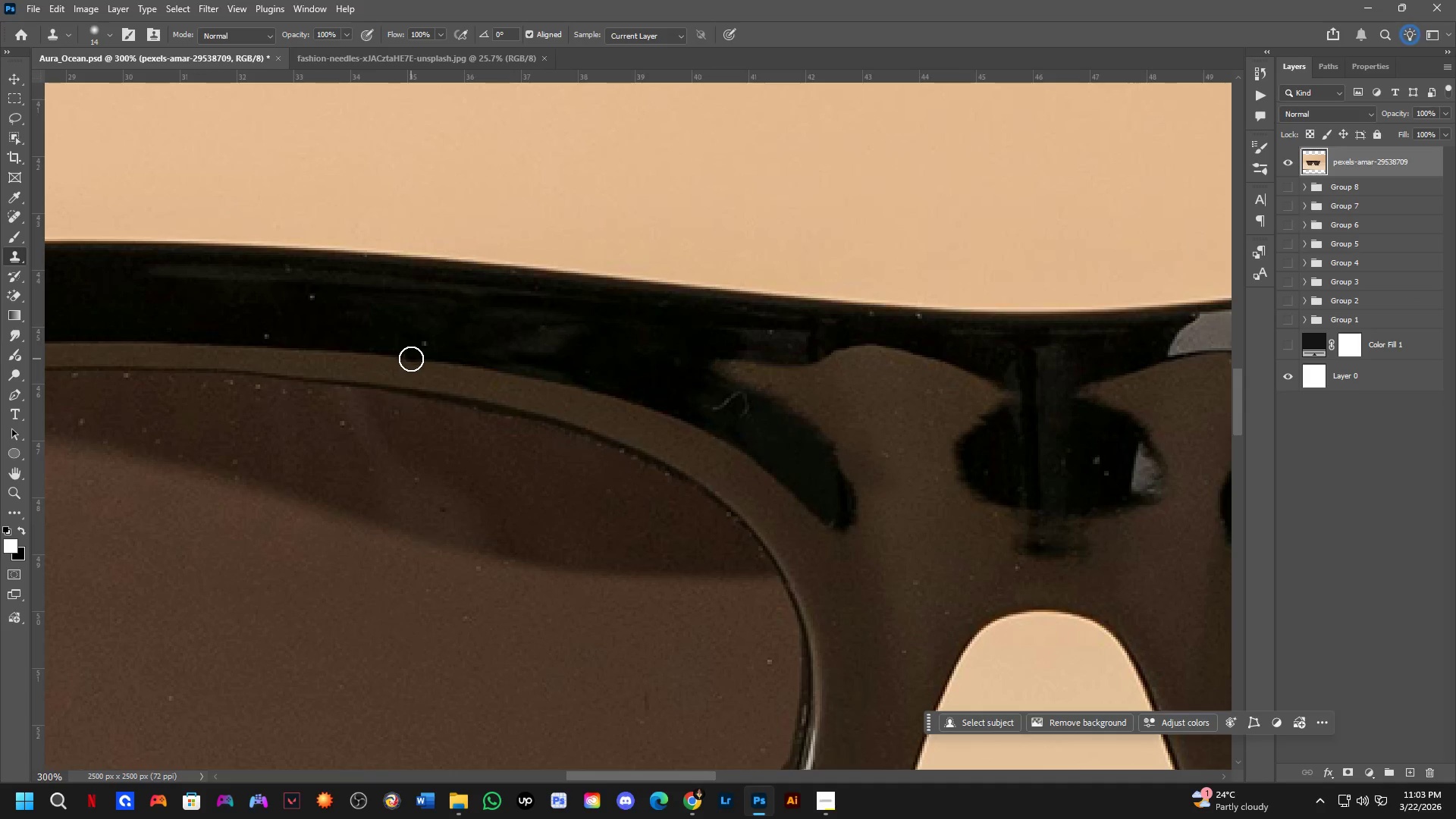 
left_click([410, 356])
 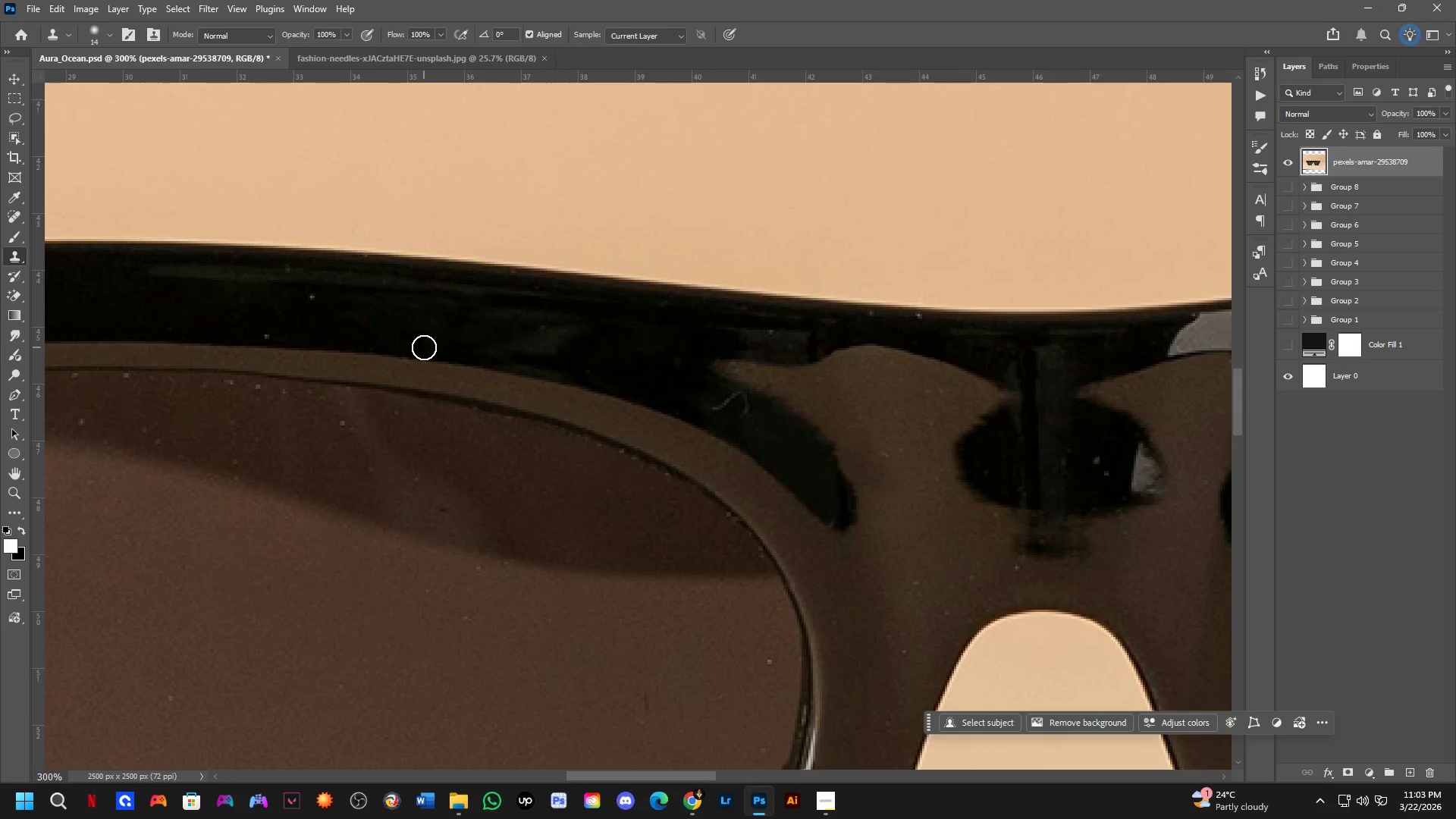 
double_click([425, 346])
 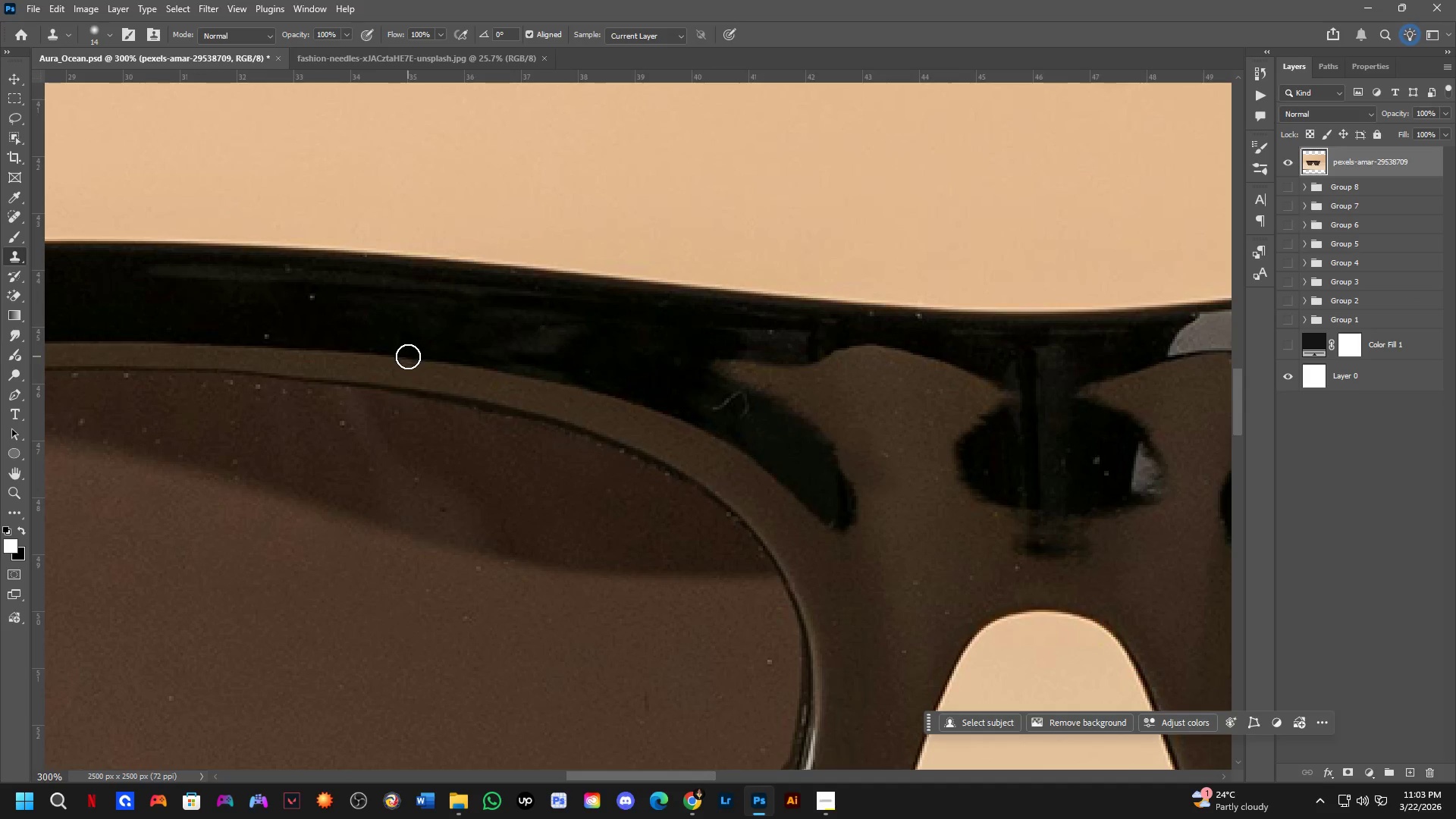 
left_click([407, 358])
 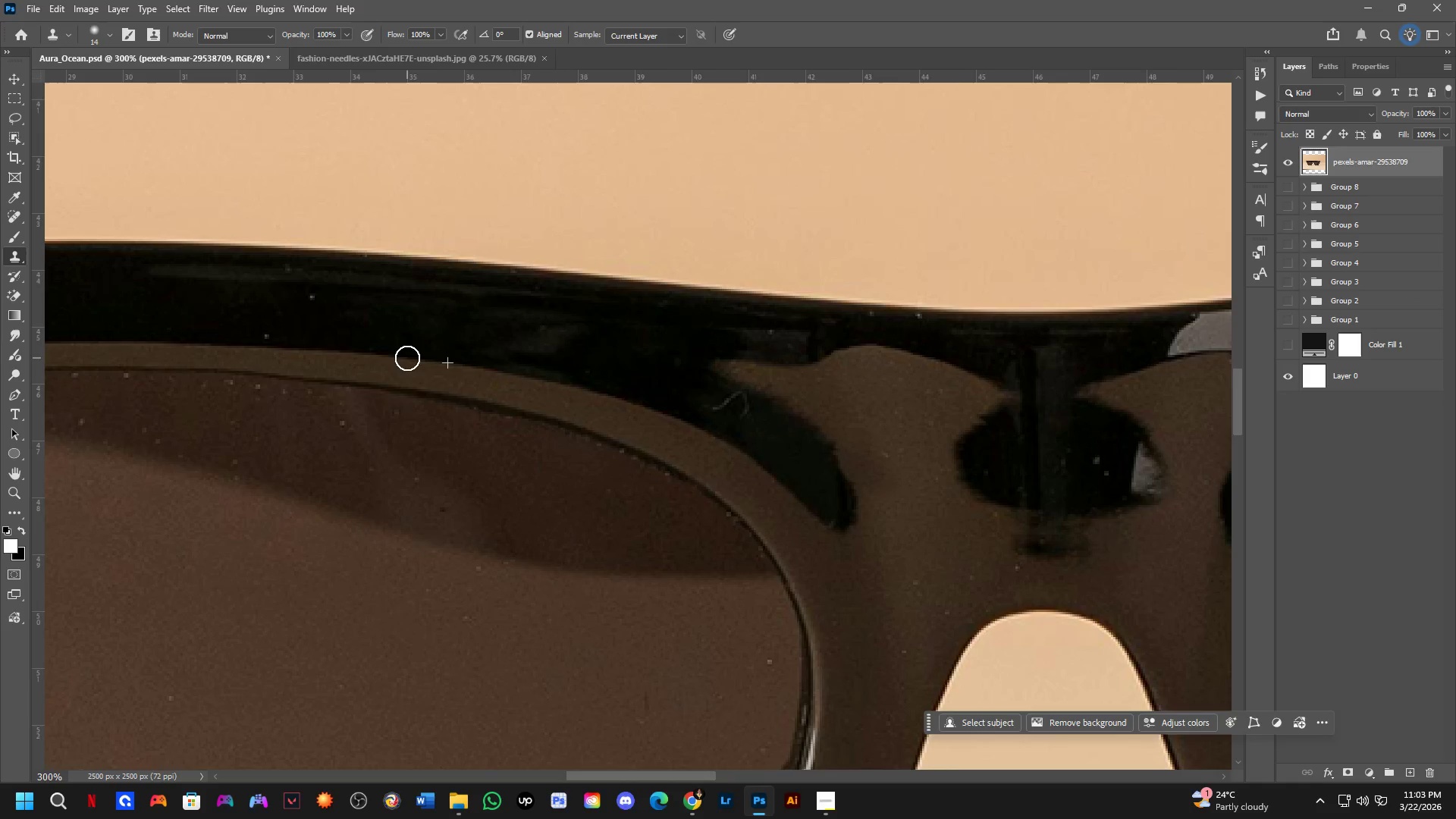 
hold_key(key=Space, duration=0.52)
 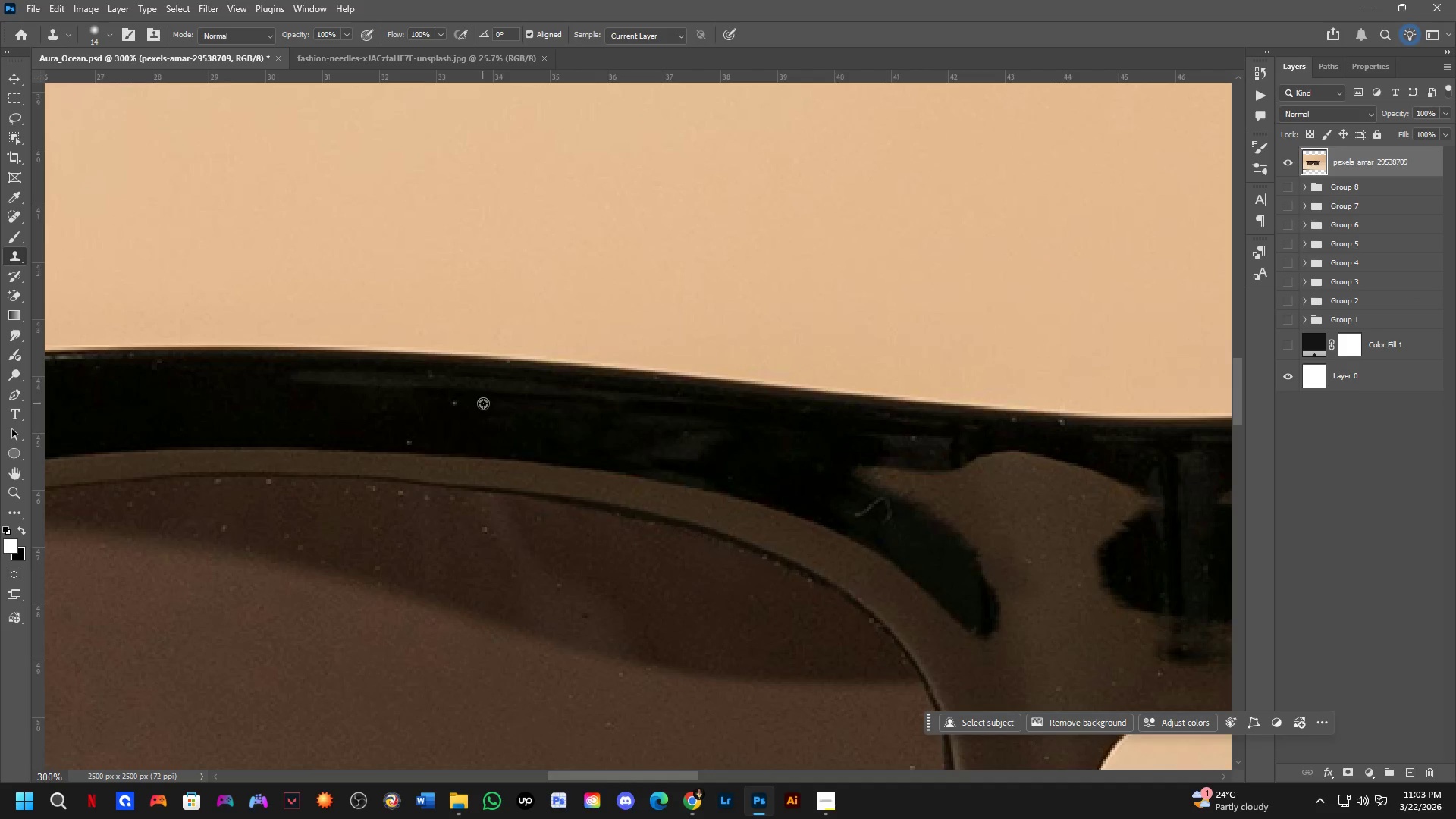 
left_click_drag(start_coordinate=[325, 365], to_coordinate=[467, 471])
 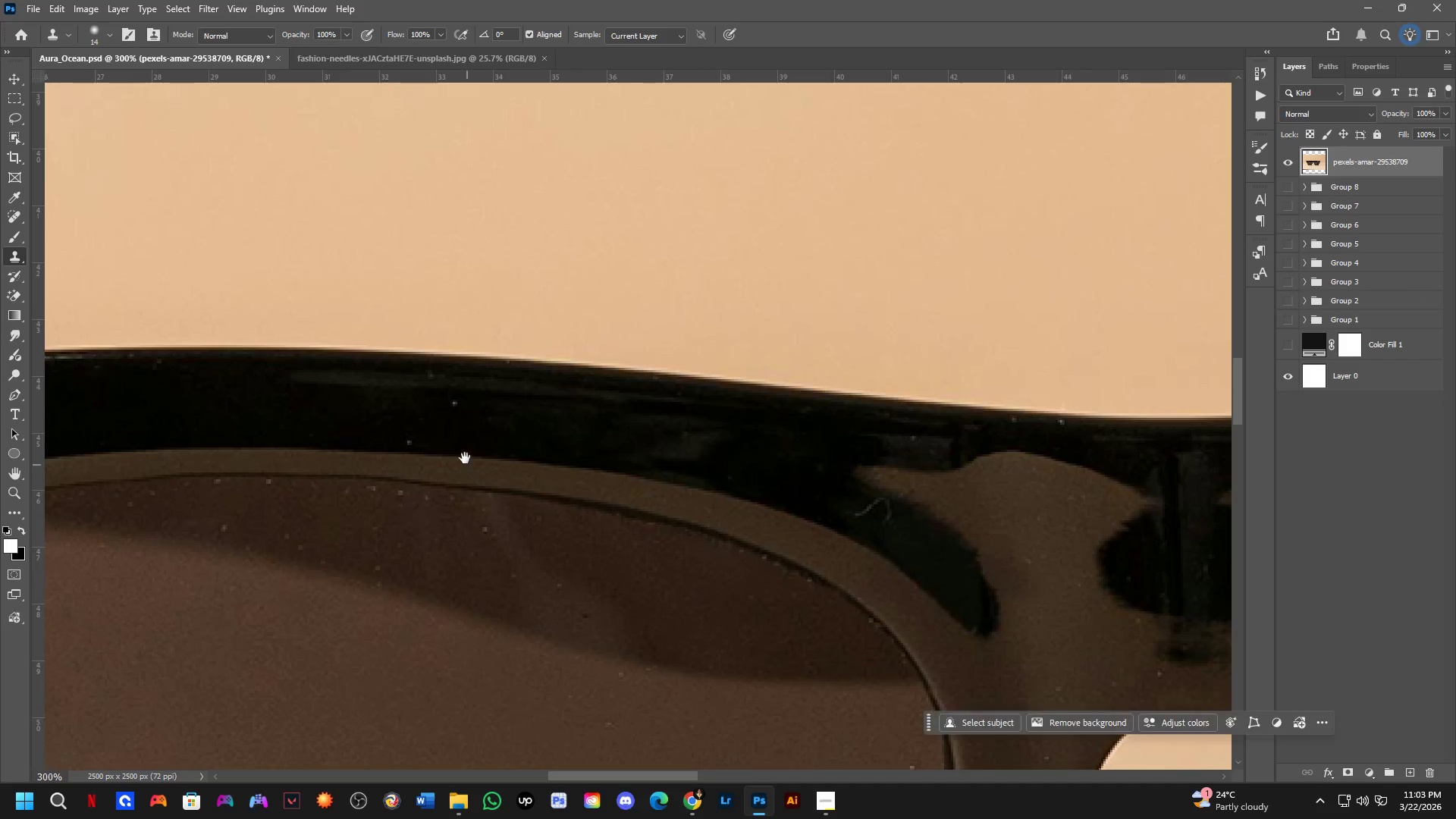 
hold_key(key=Space, duration=7.06)
 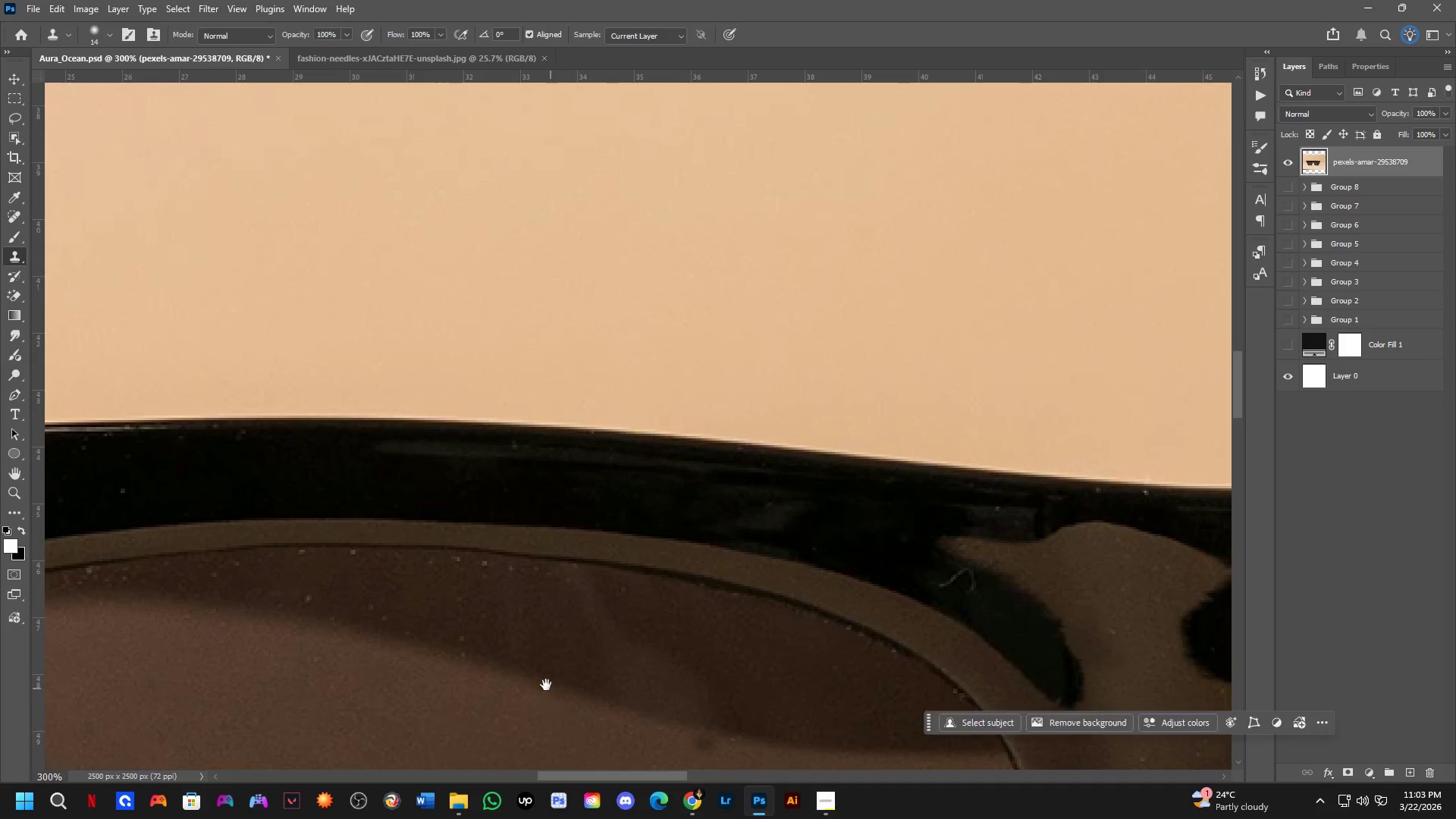 
key(Alt+AltLeft)
 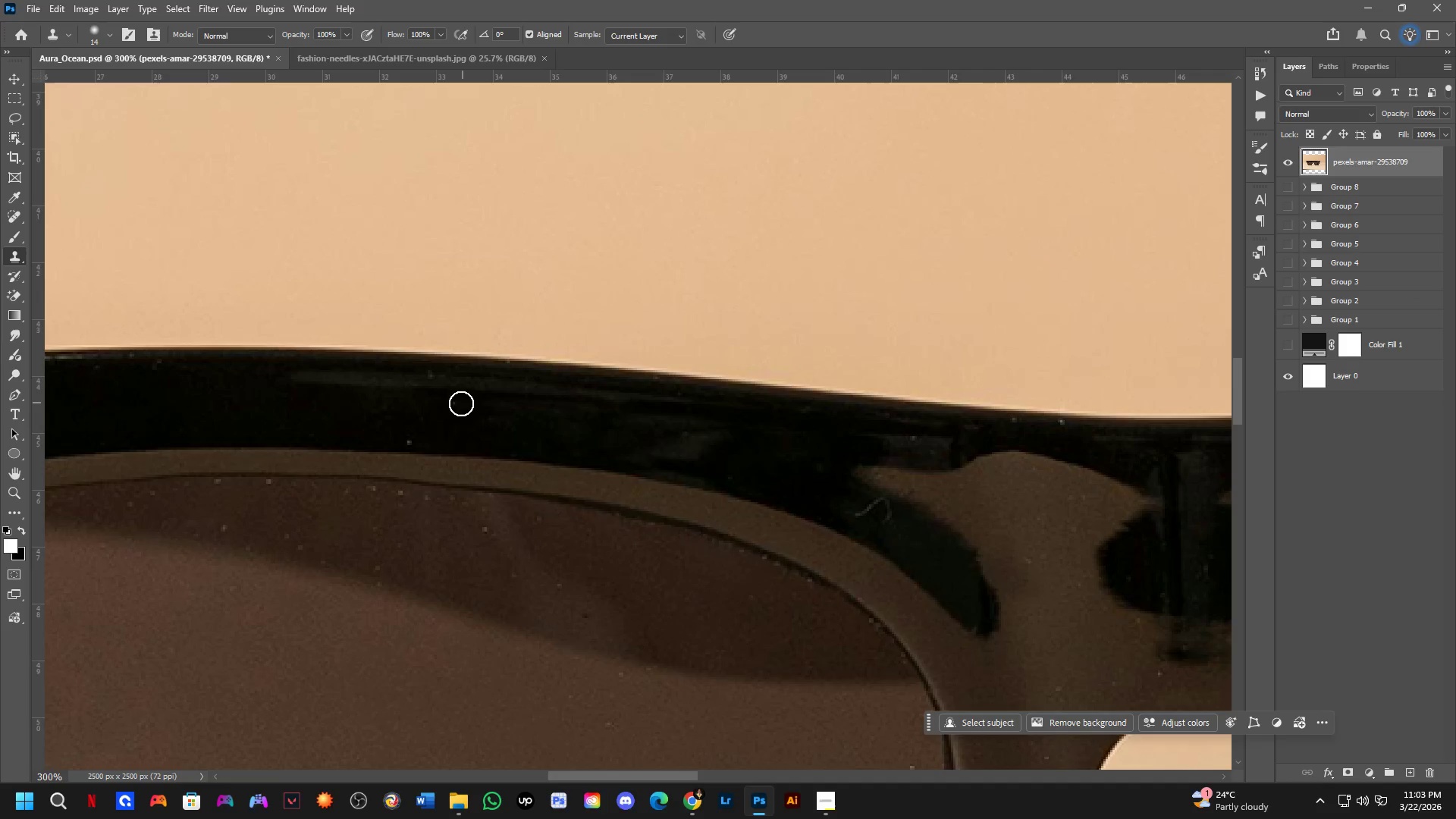 
double_click([457, 403])
 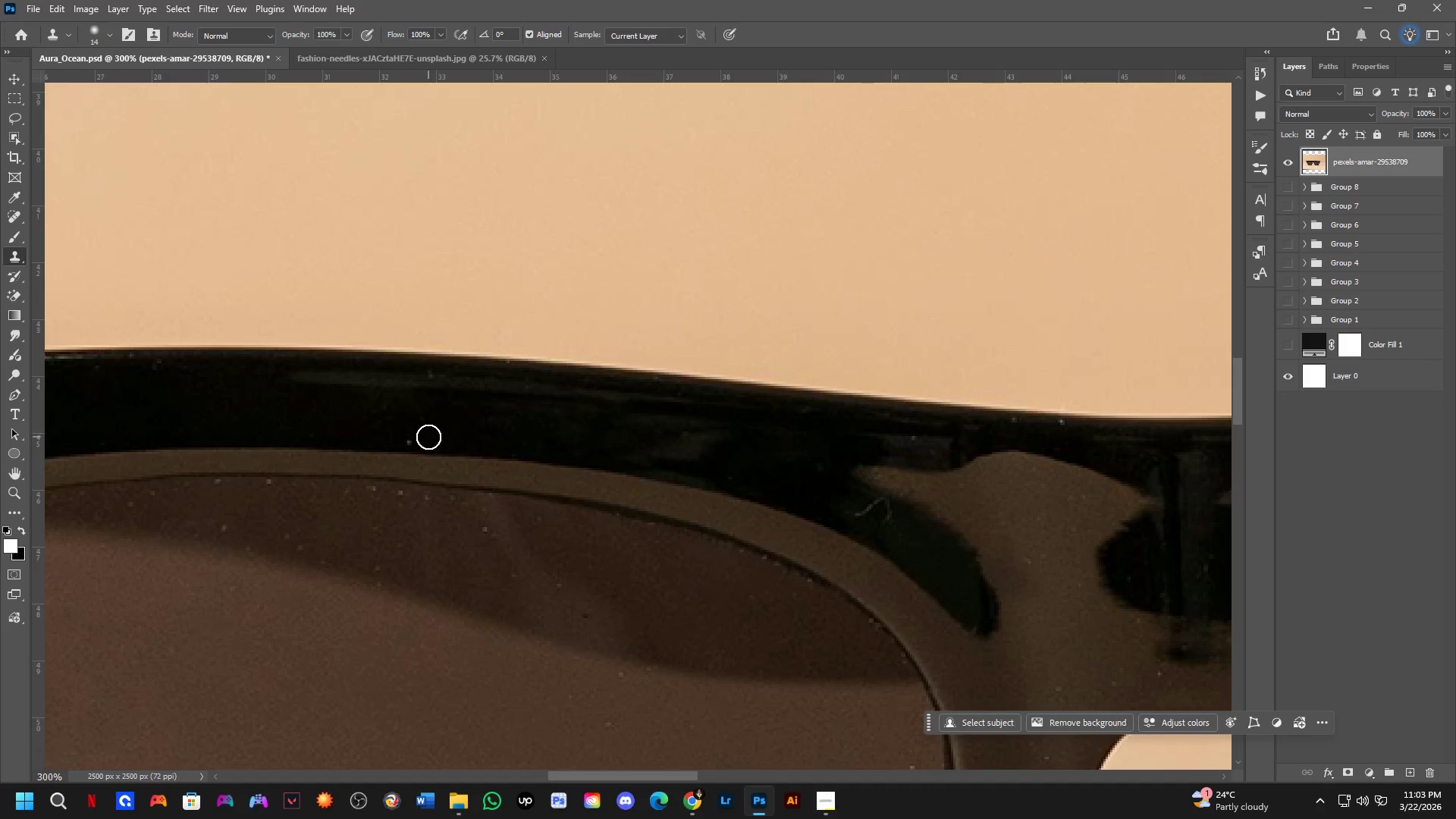 
hold_key(key=AltLeft, duration=0.44)
 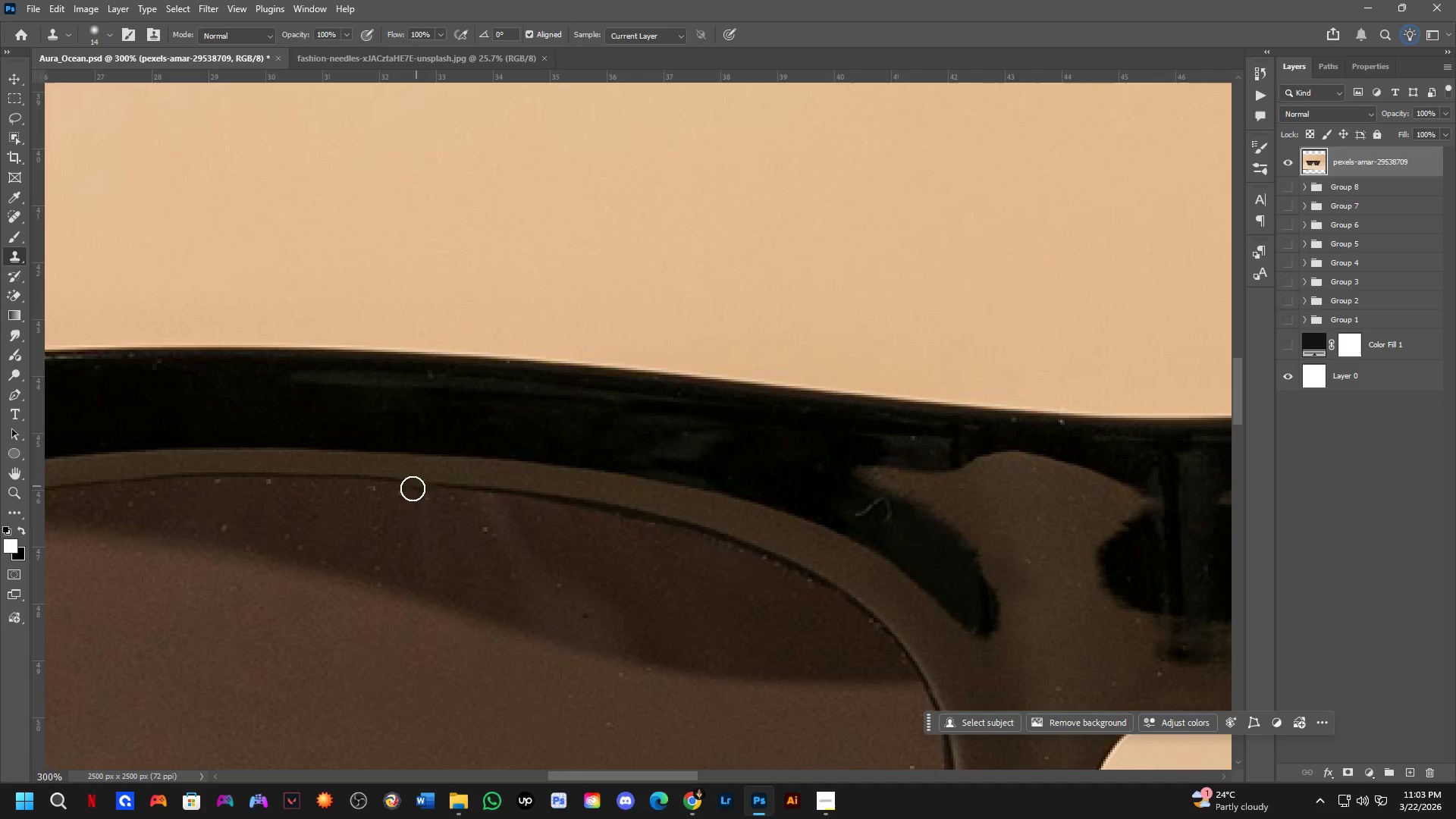 
hold_key(key=AltLeft, duration=0.48)
 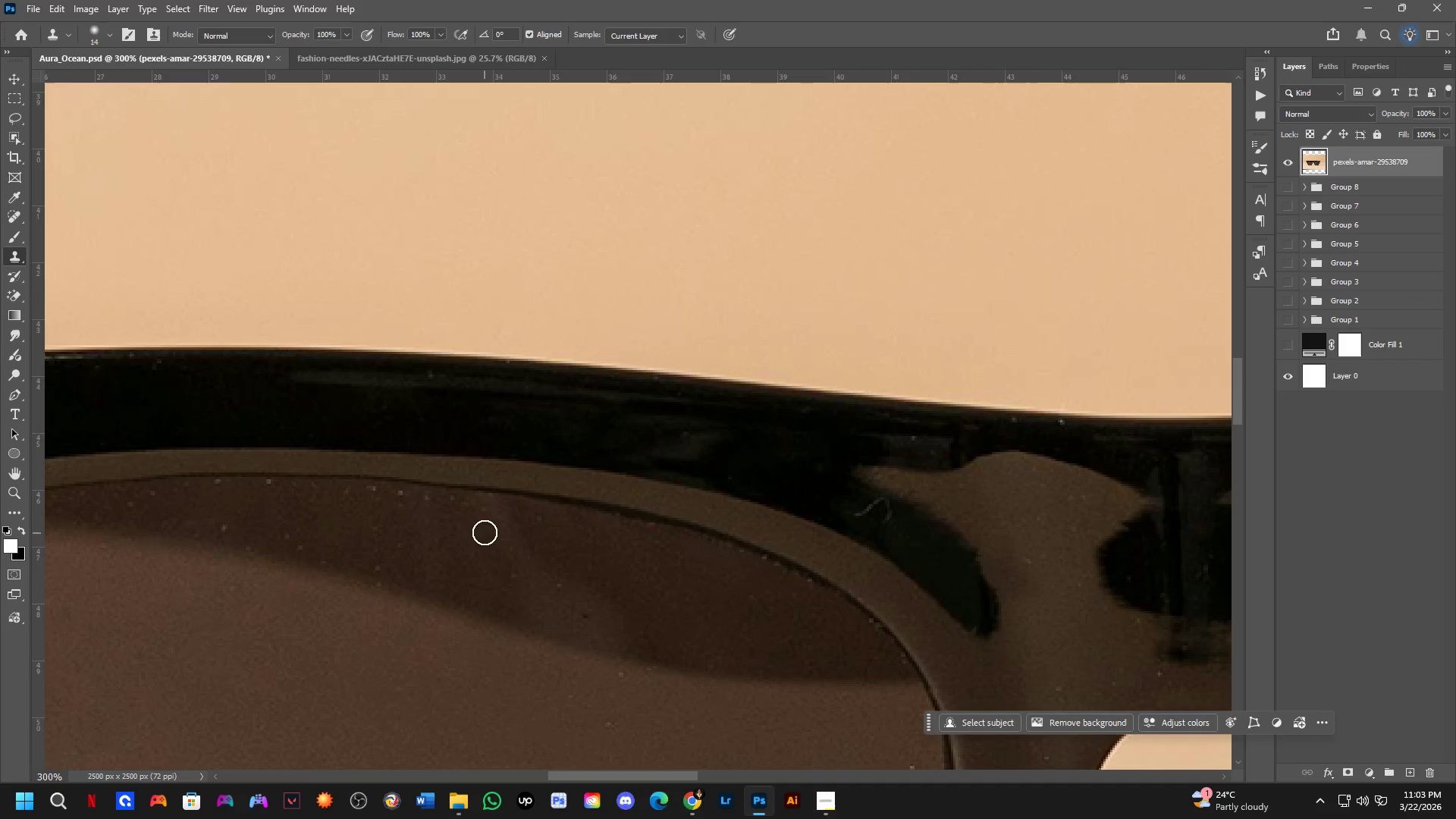 
triple_click([485, 530])
 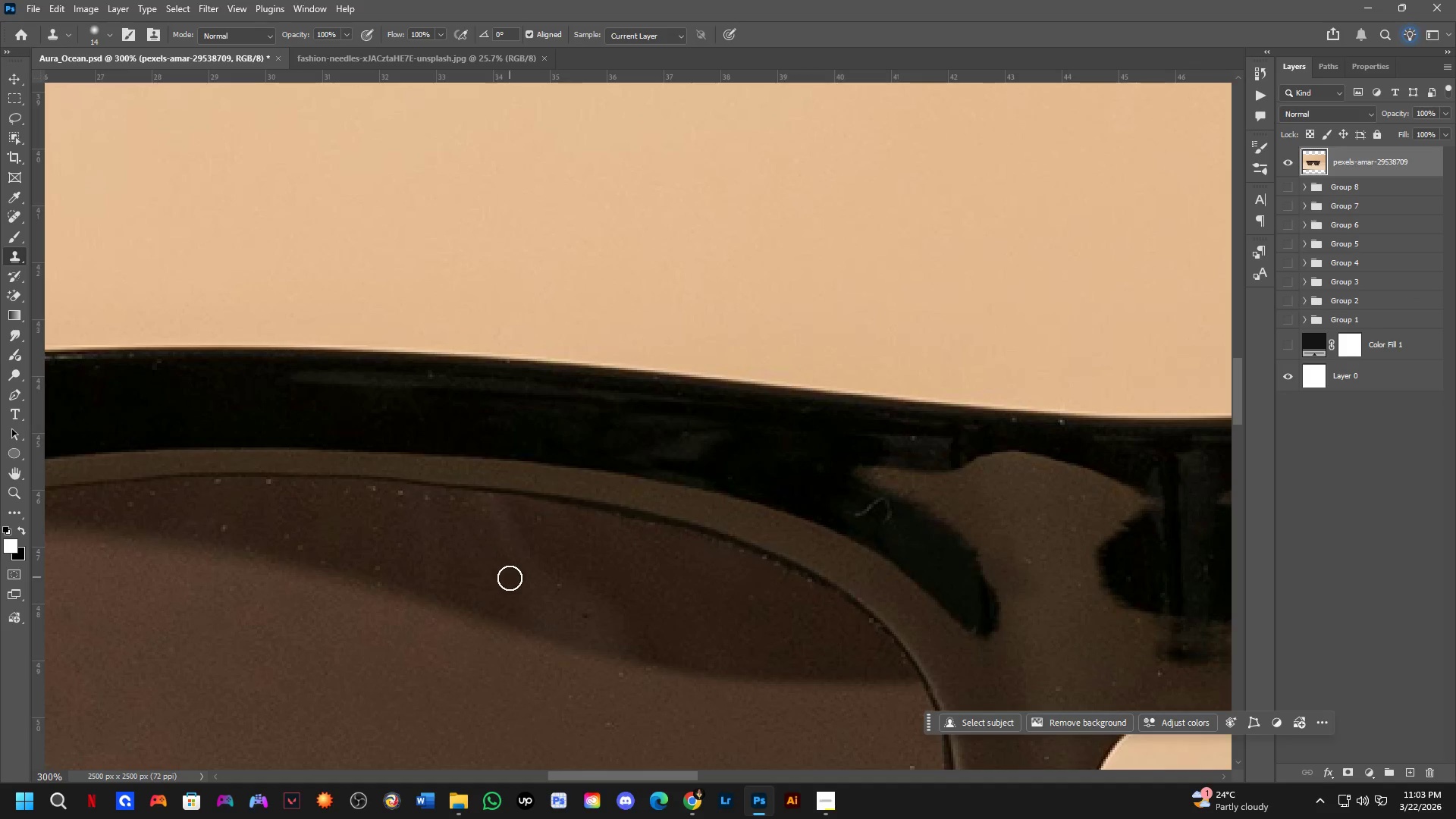 
left_click([510, 578])
 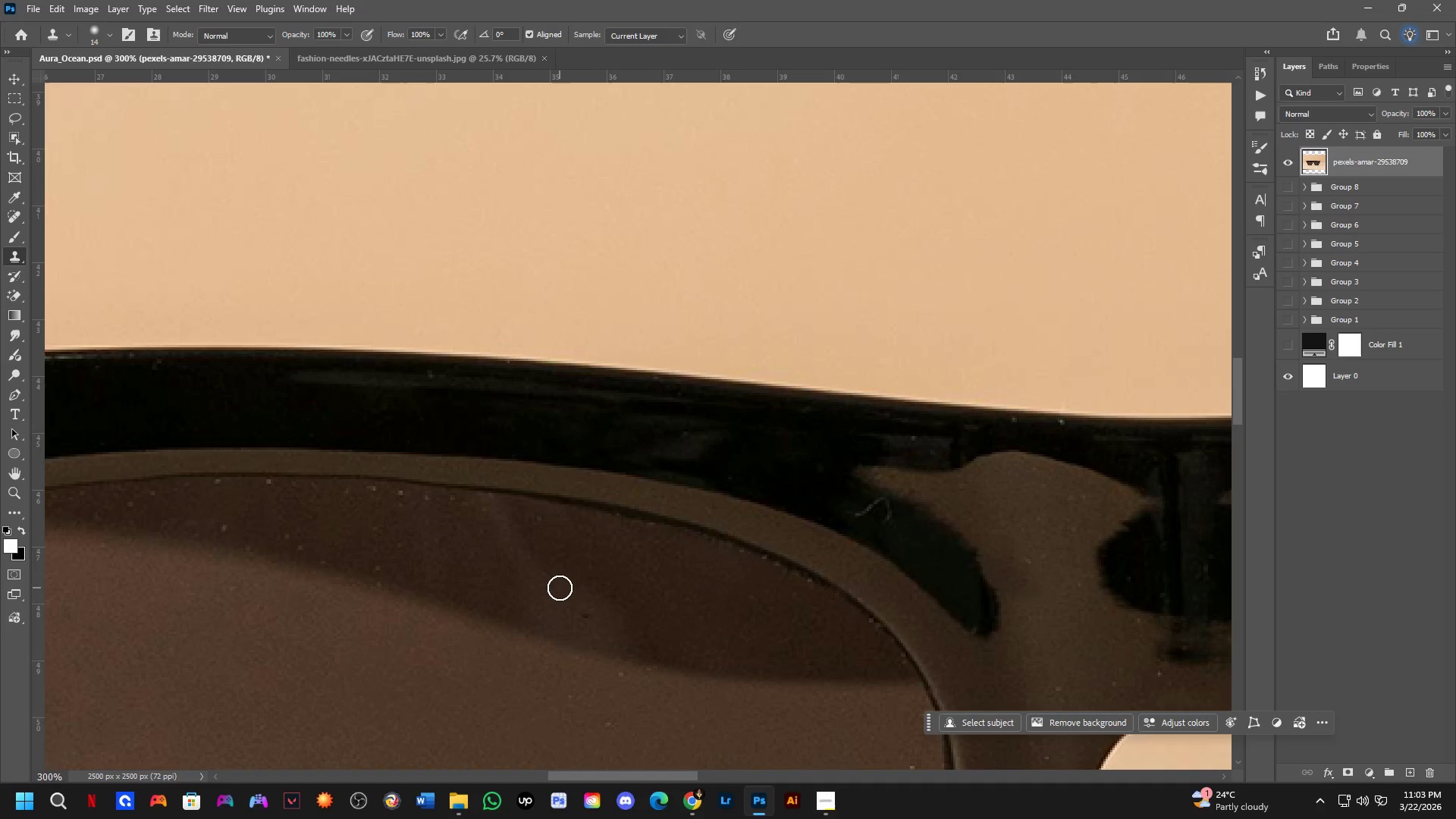 
hold_key(key=AltLeft, duration=0.45)
left_click_drag(start_coordinate=[579, 598], to_coordinate=[584, 605])
 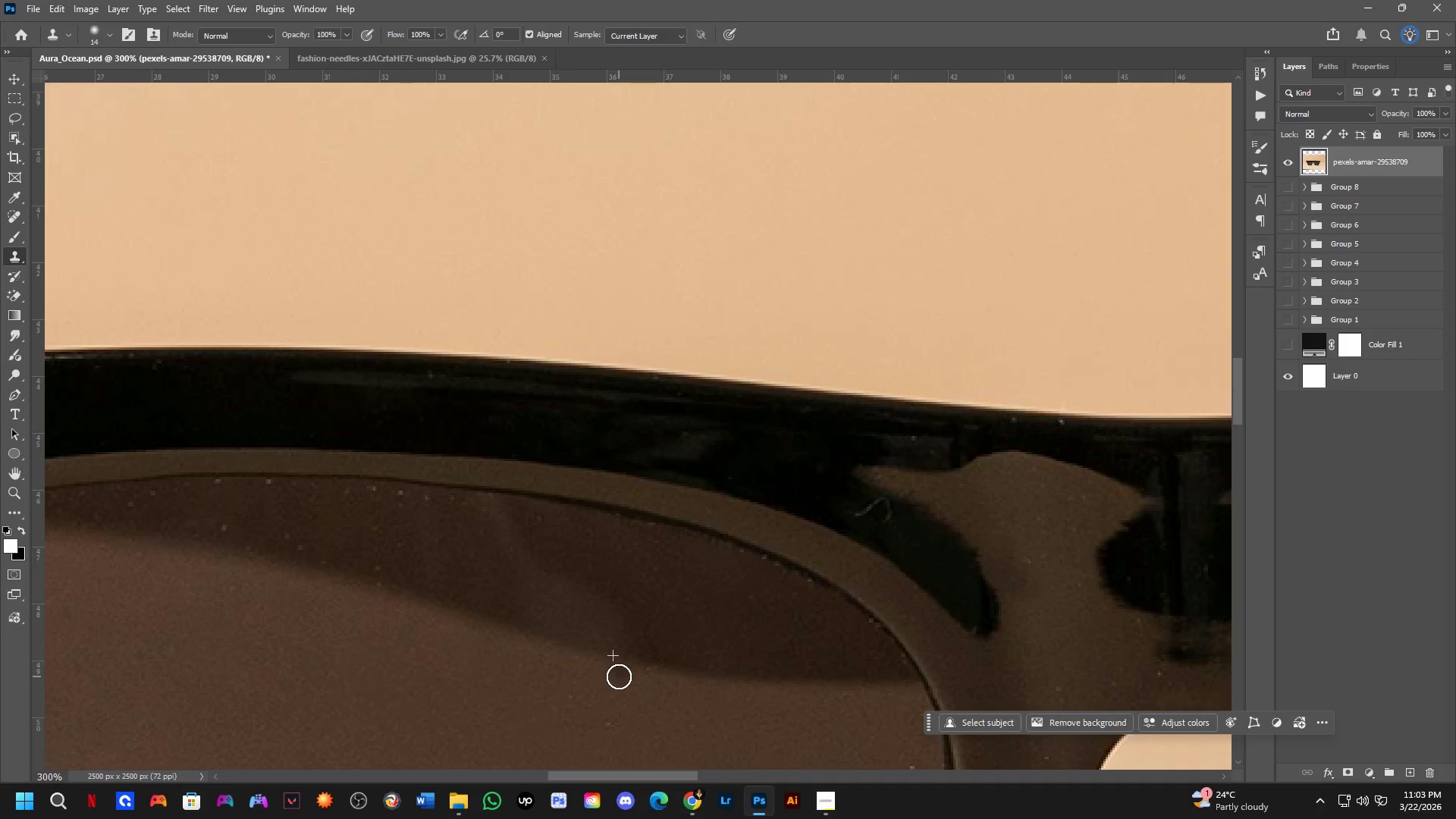 
hold_key(key=Space, duration=0.56)
 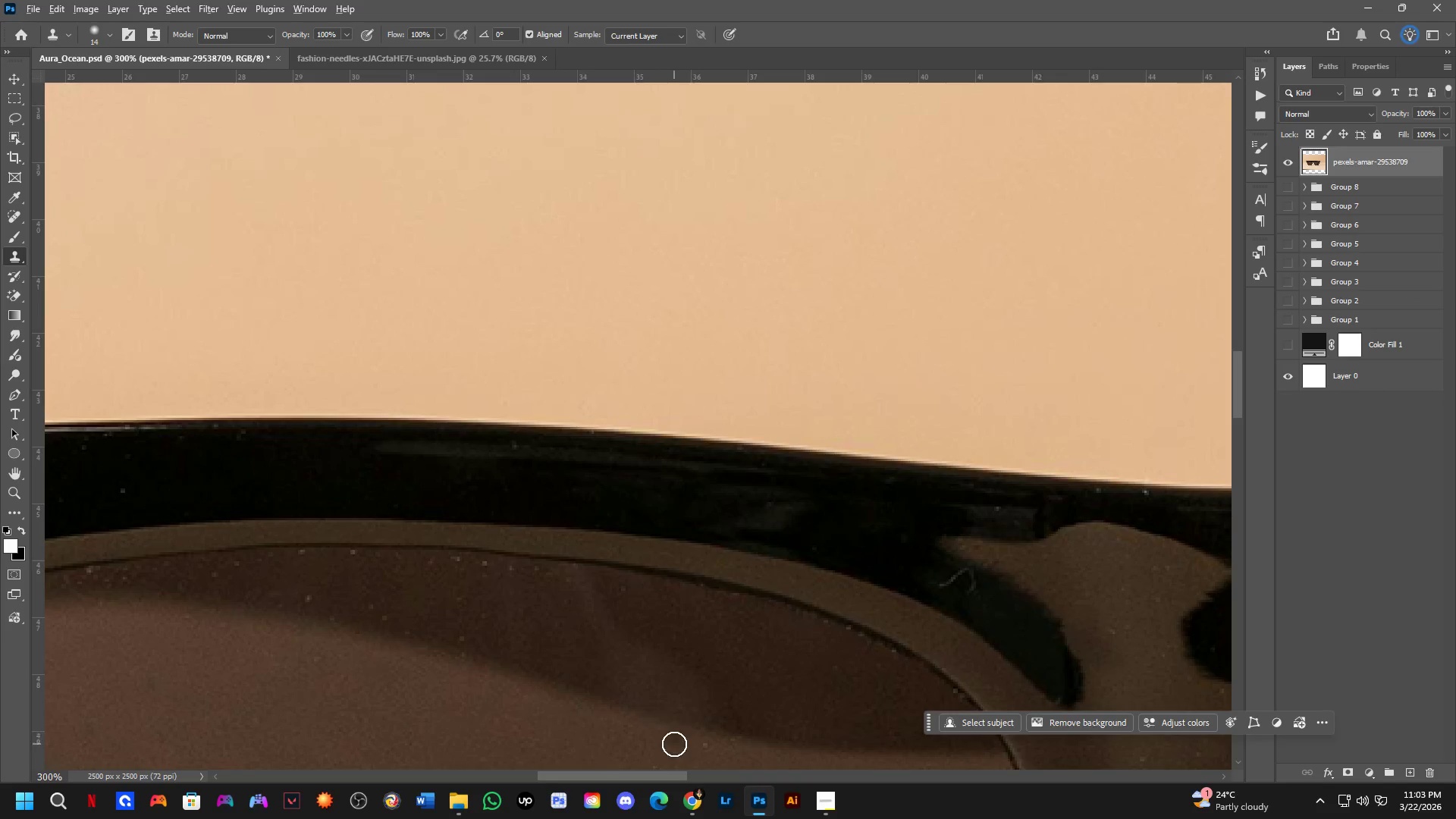 
left_click_drag(start_coordinate=[474, 622], to_coordinate=[558, 692])
 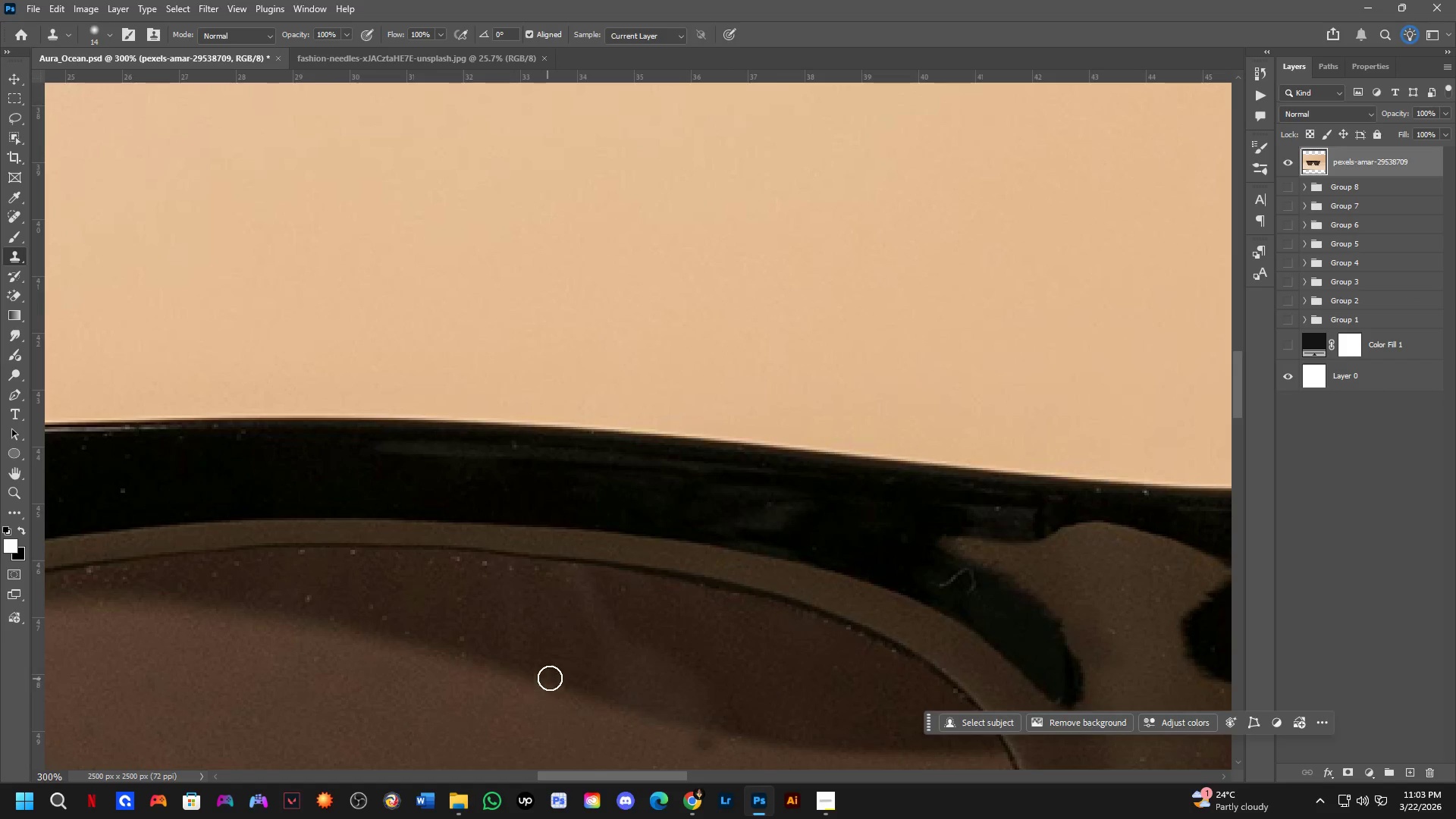 
key(Control+ControlLeft)
 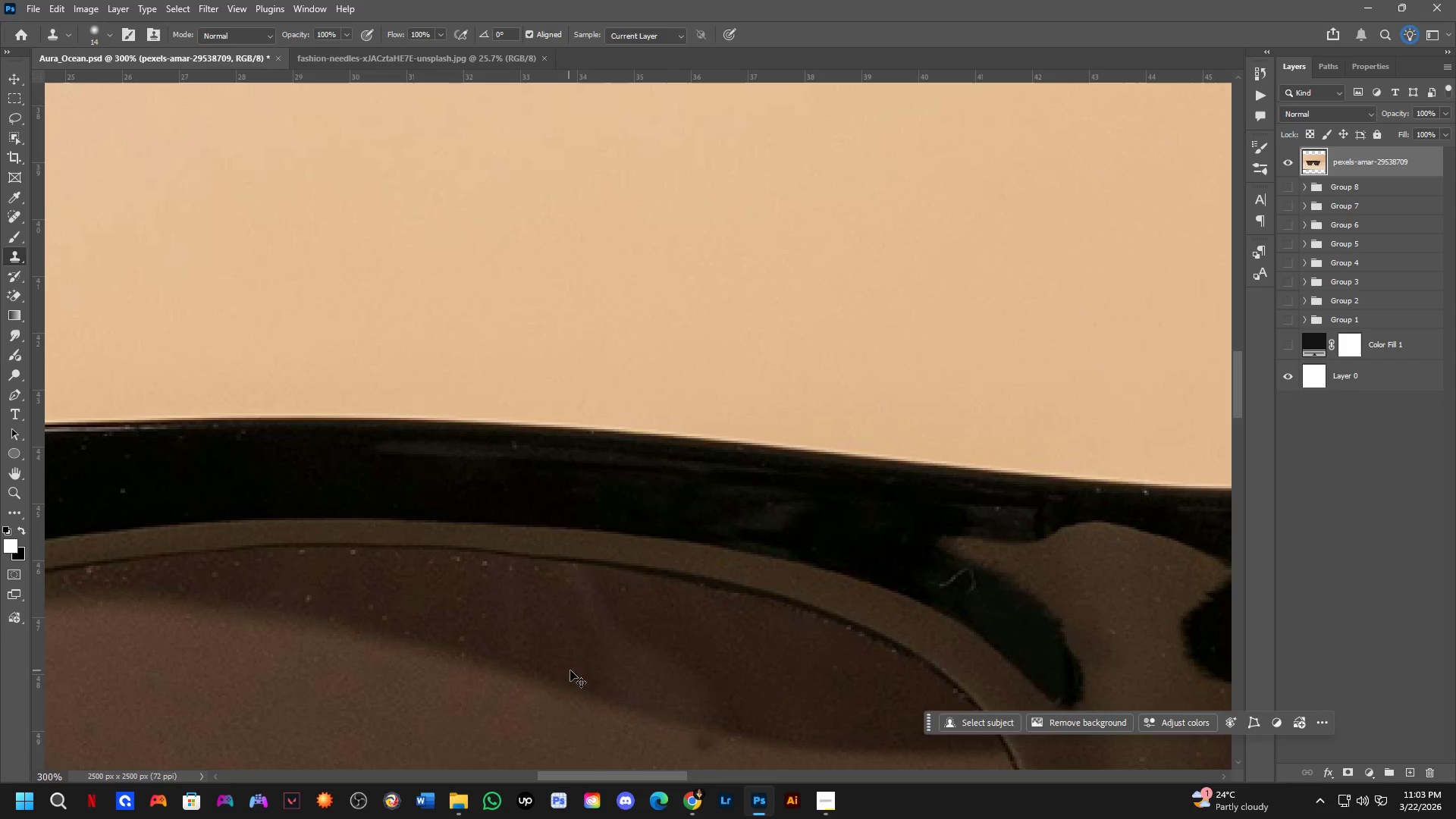 
key(Control+Z)
 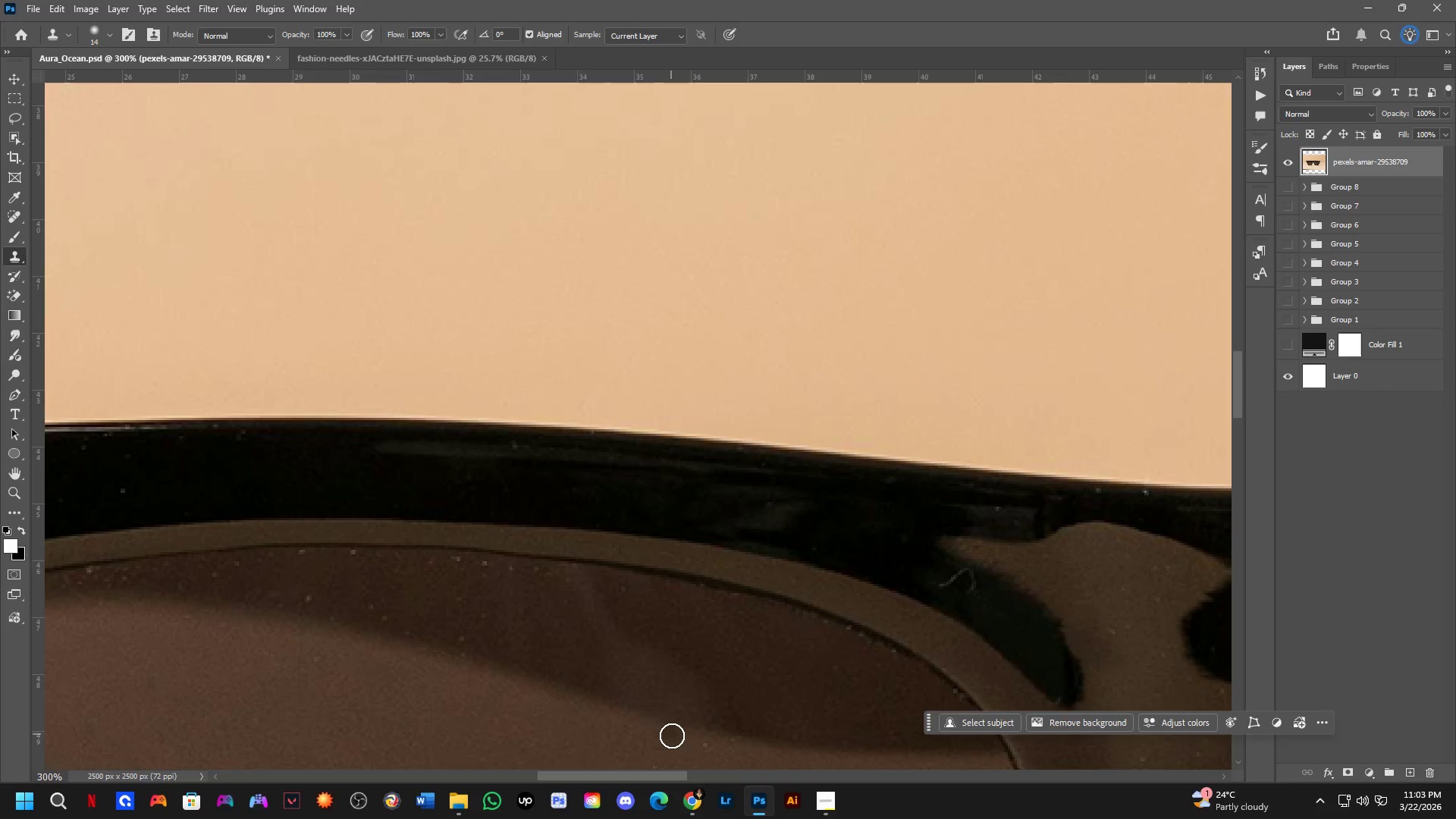 
key(Alt+AltLeft)
 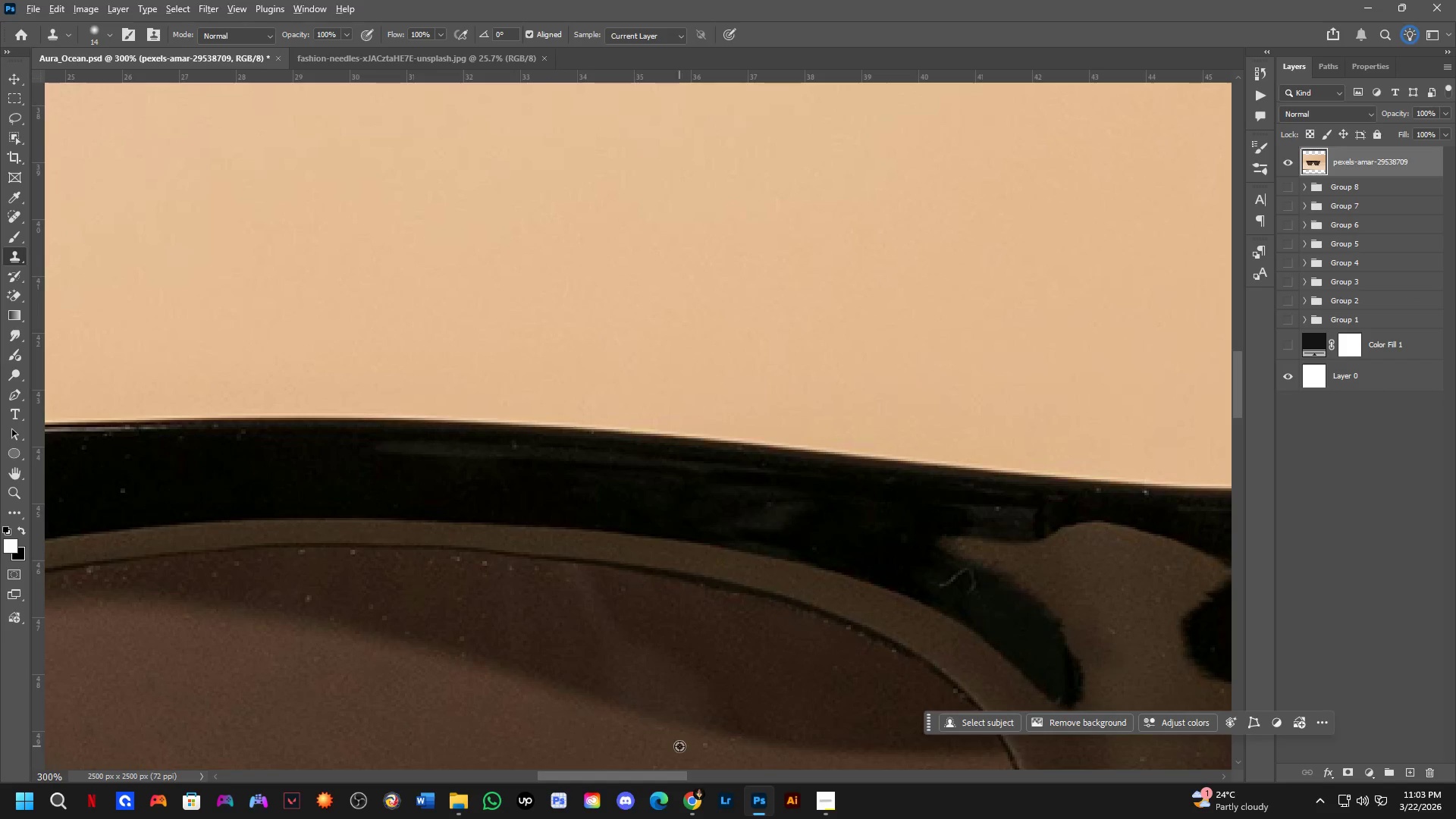 
left_click_drag(start_coordinate=[681, 746], to_coordinate=[687, 746])
 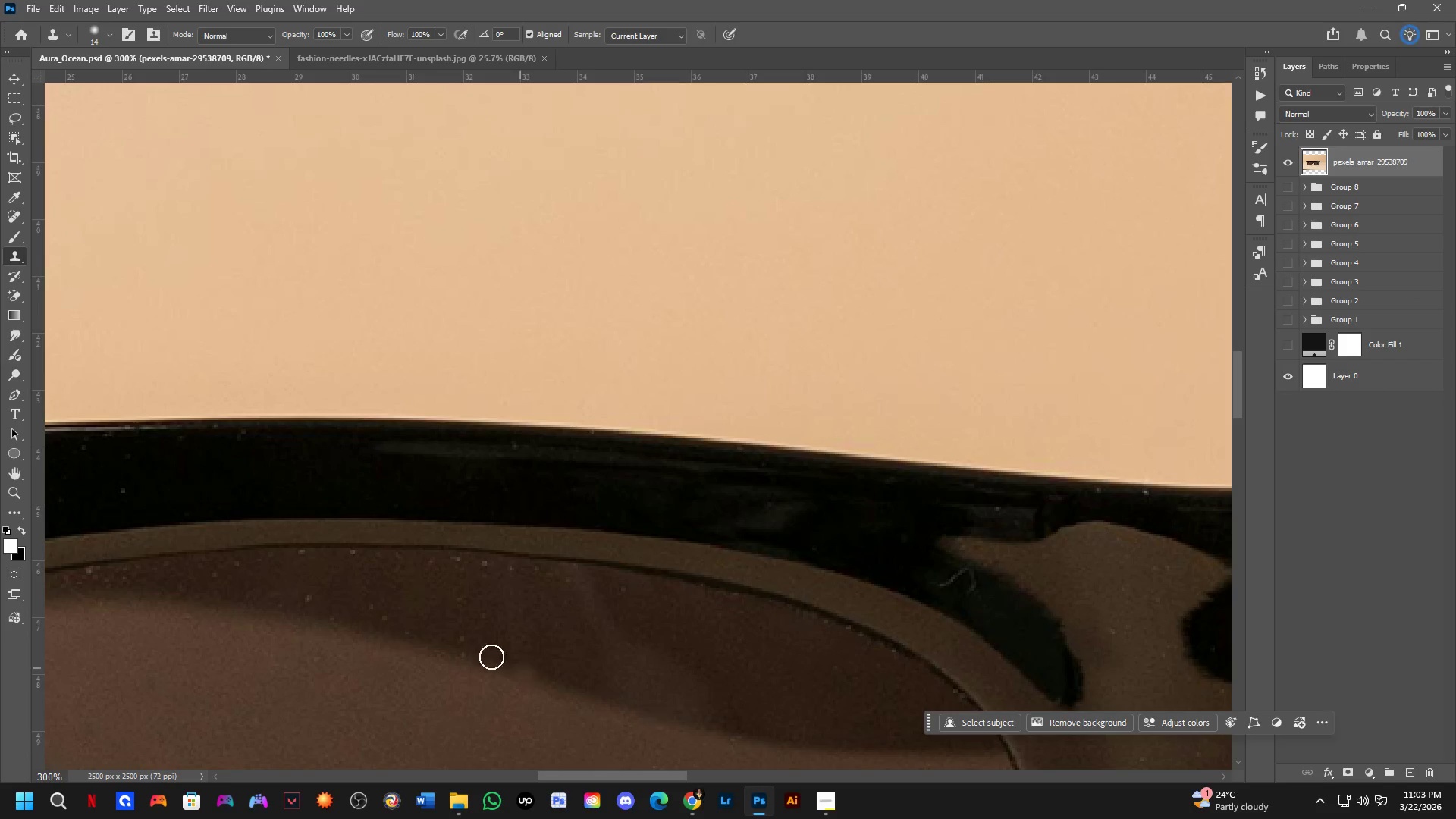 
key(Alt+AltLeft)
 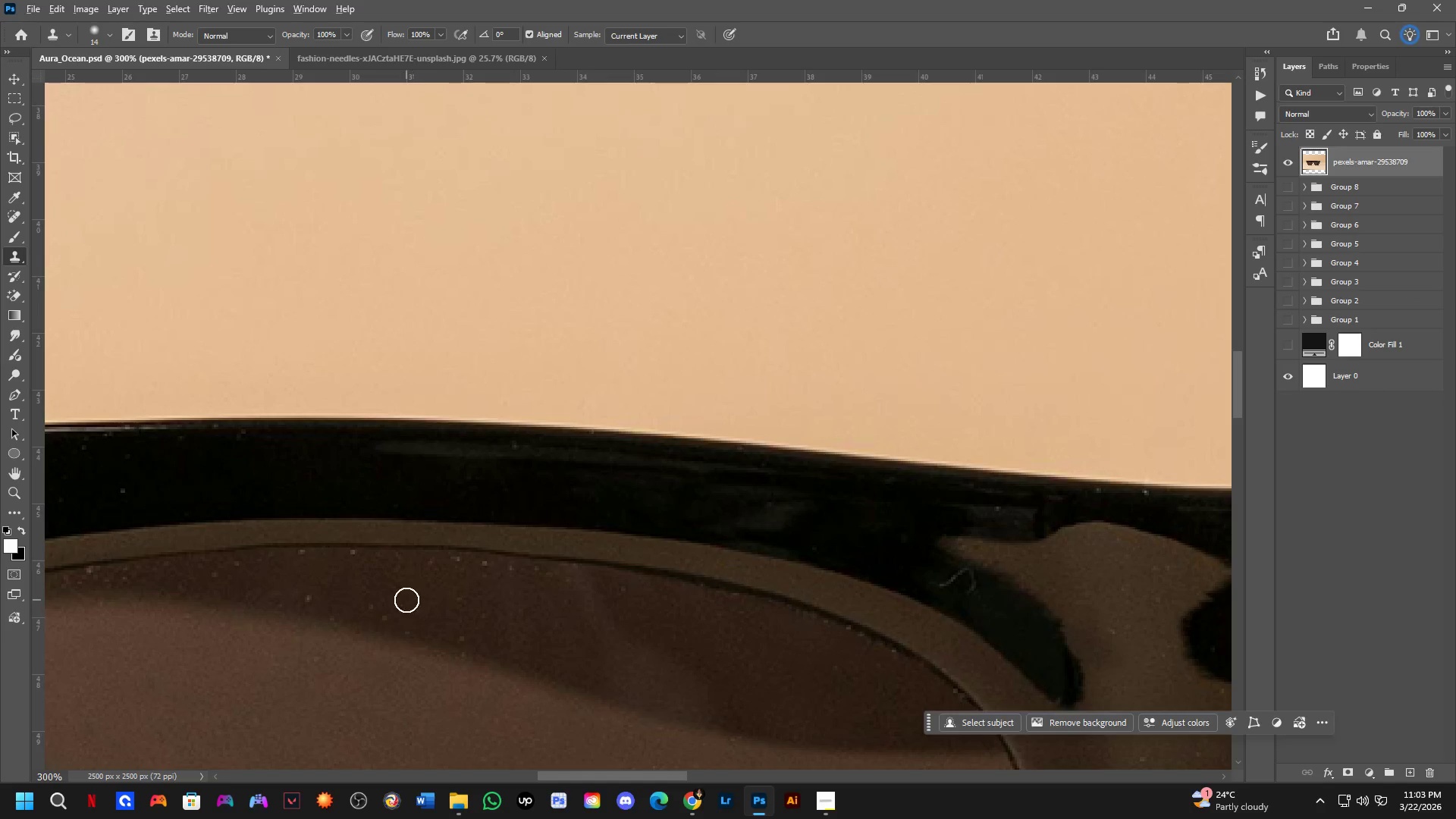 
left_click([406, 600])
 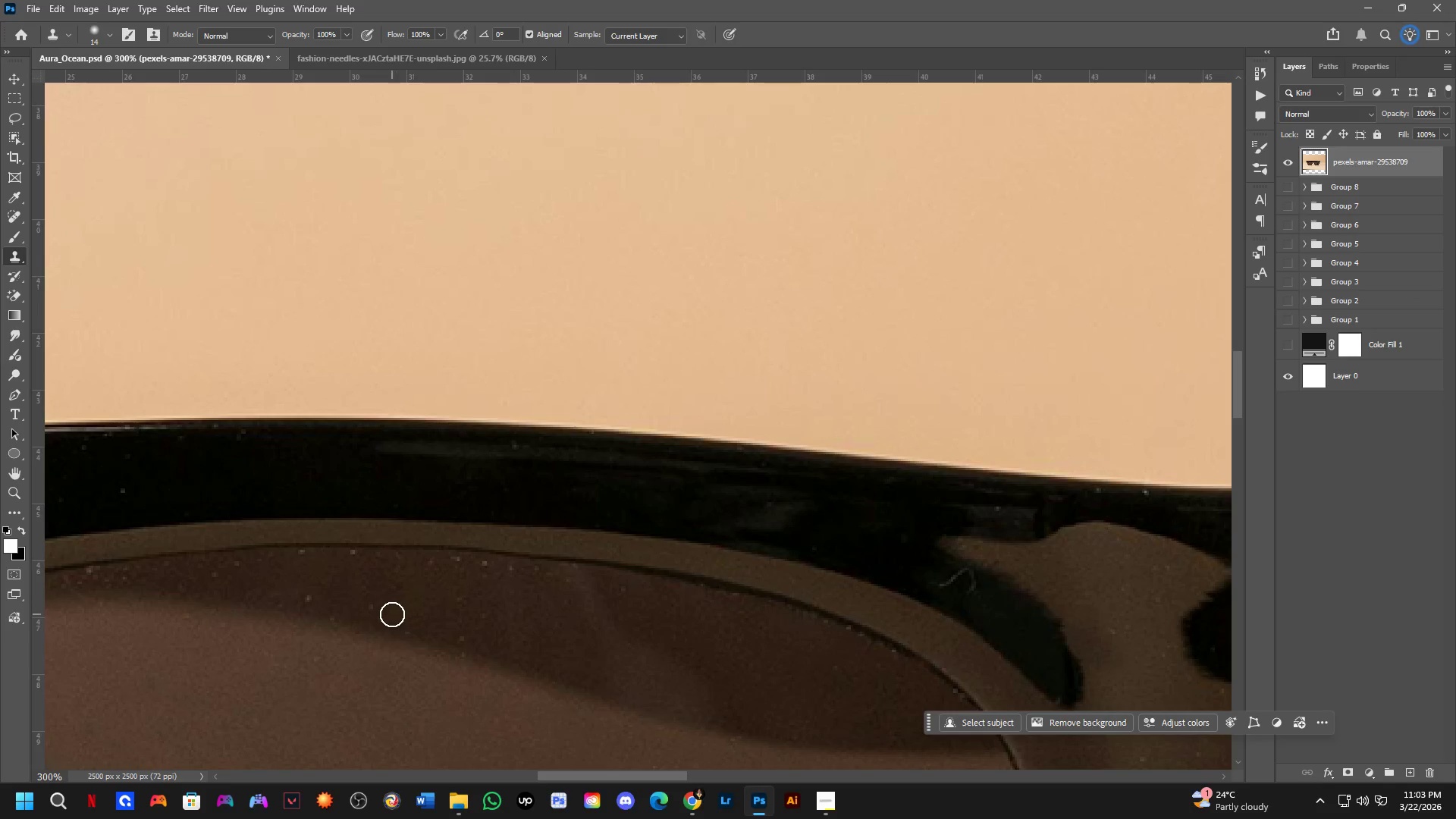 
left_click_drag(start_coordinate=[391, 615], to_coordinate=[385, 615])
 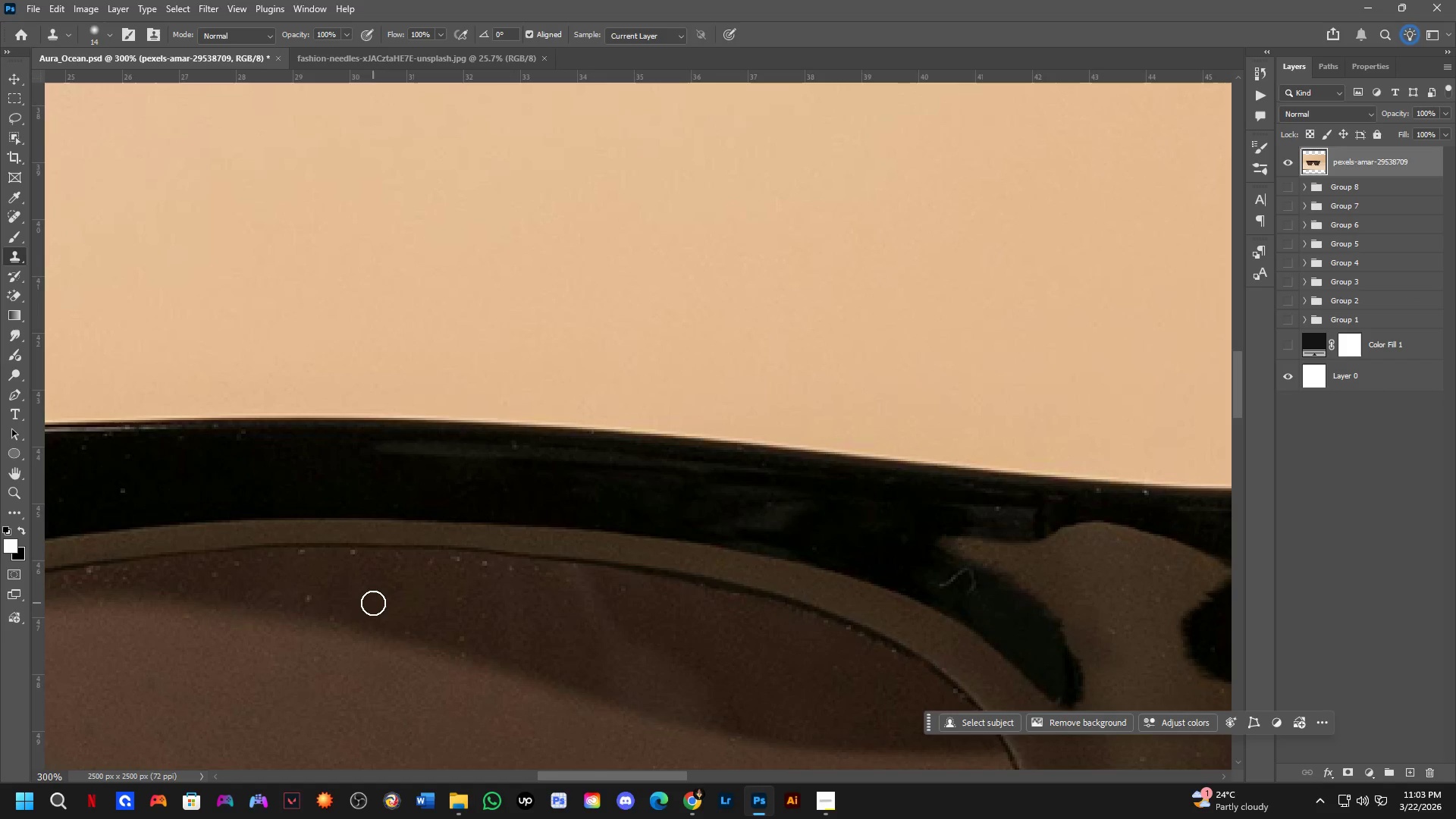 
triple_click([372, 603])
 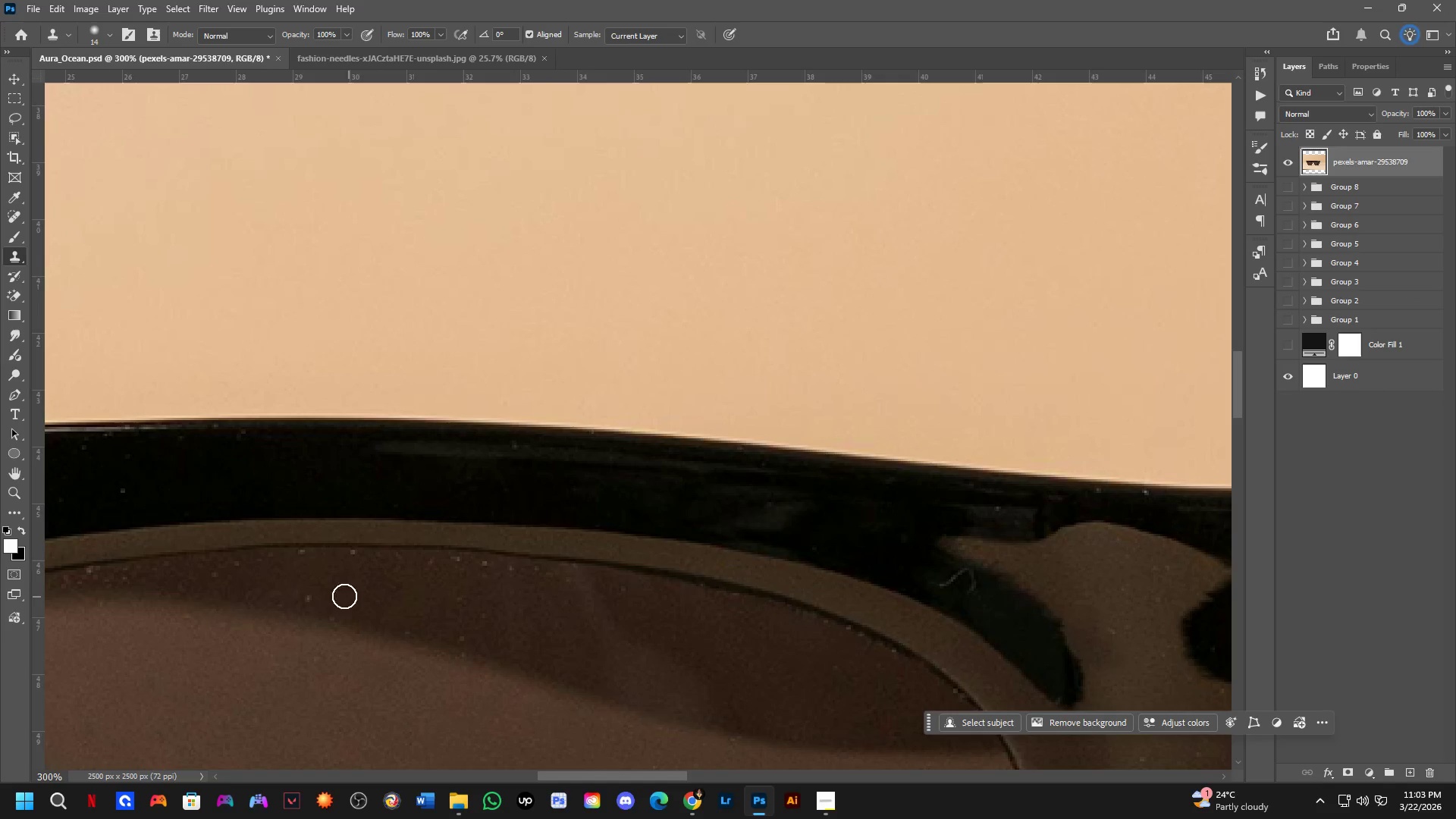 
key(Alt+AltLeft)
 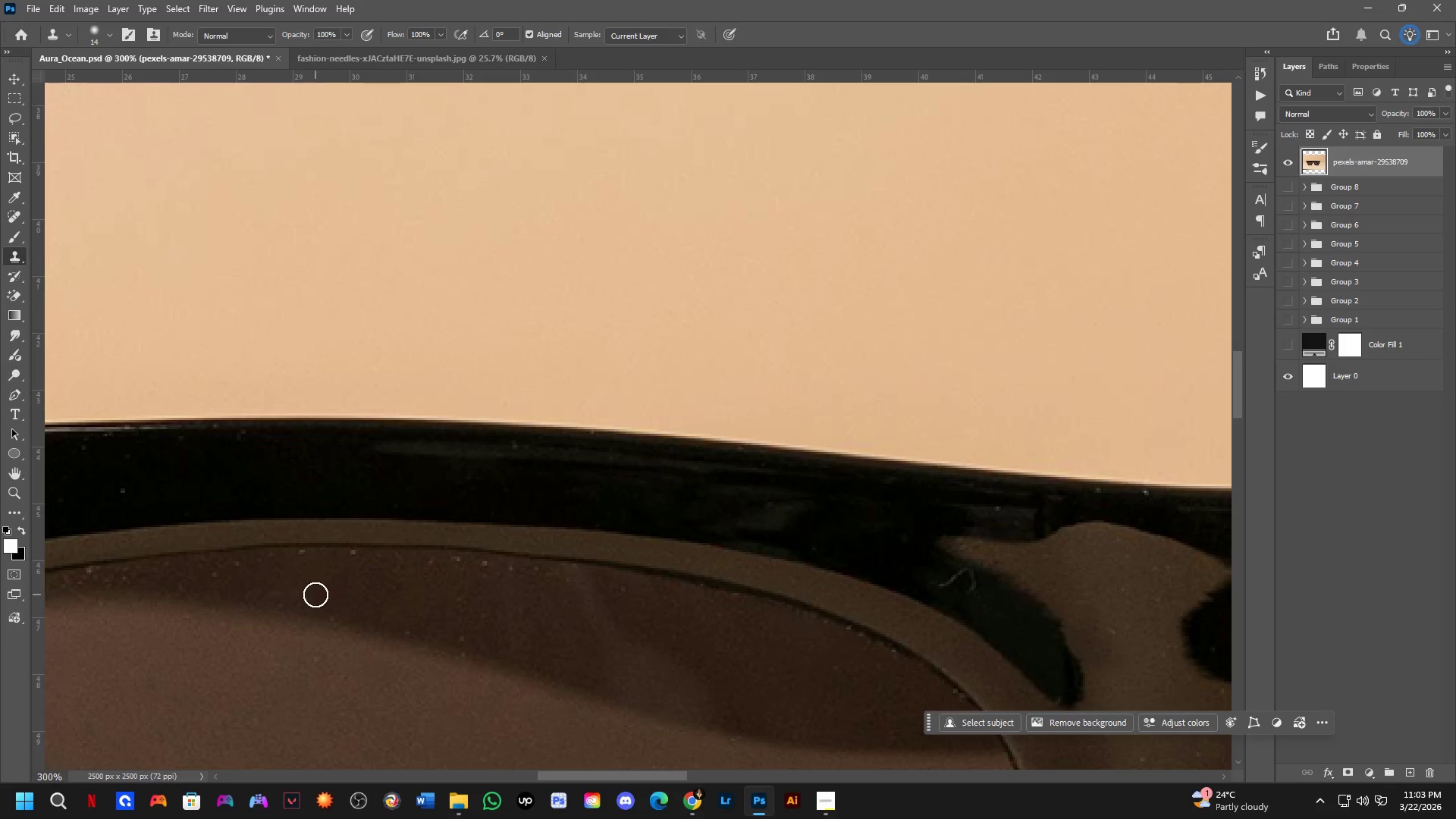 
triple_click([309, 598])
 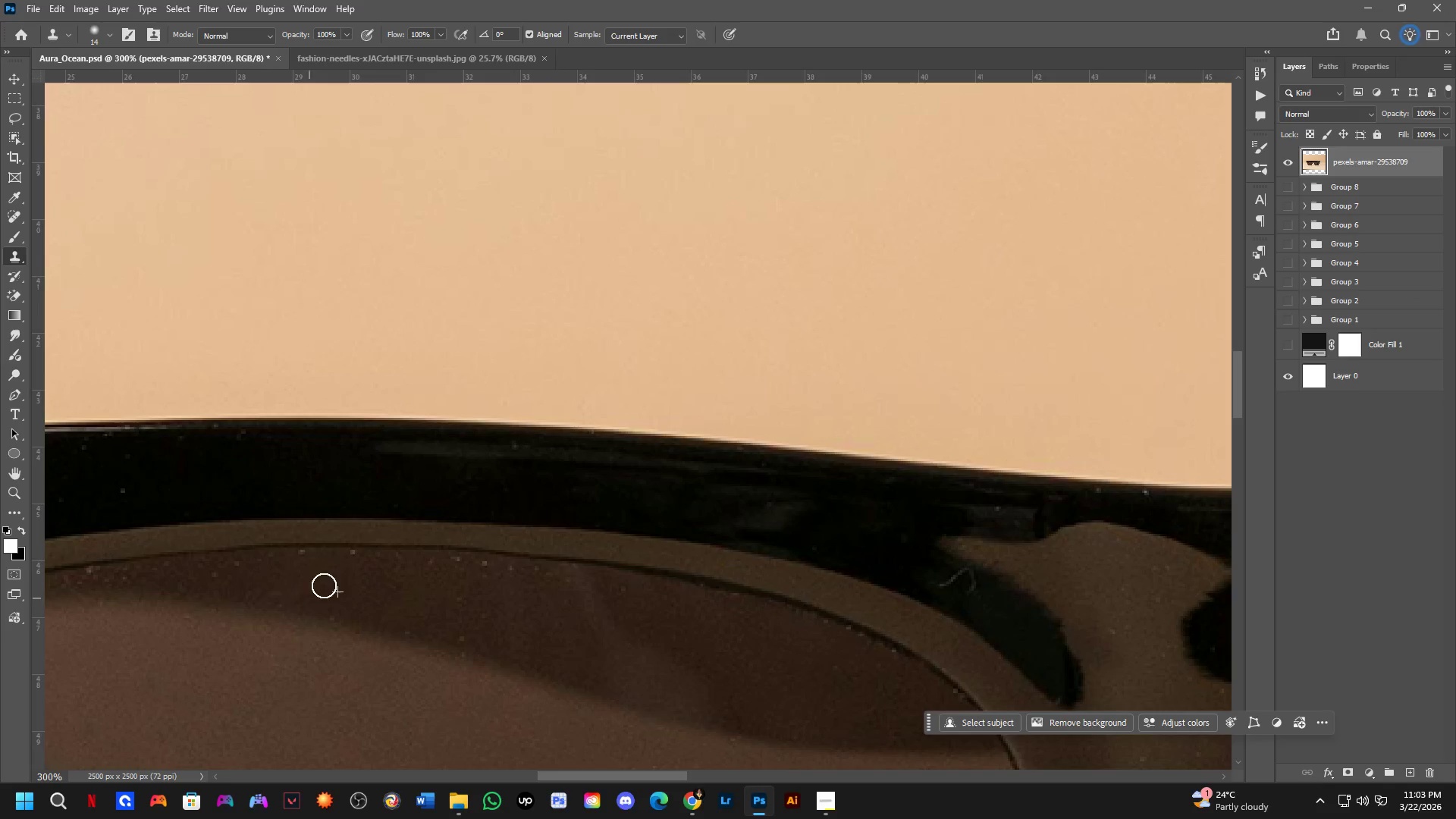 
key(Alt+AltLeft)
 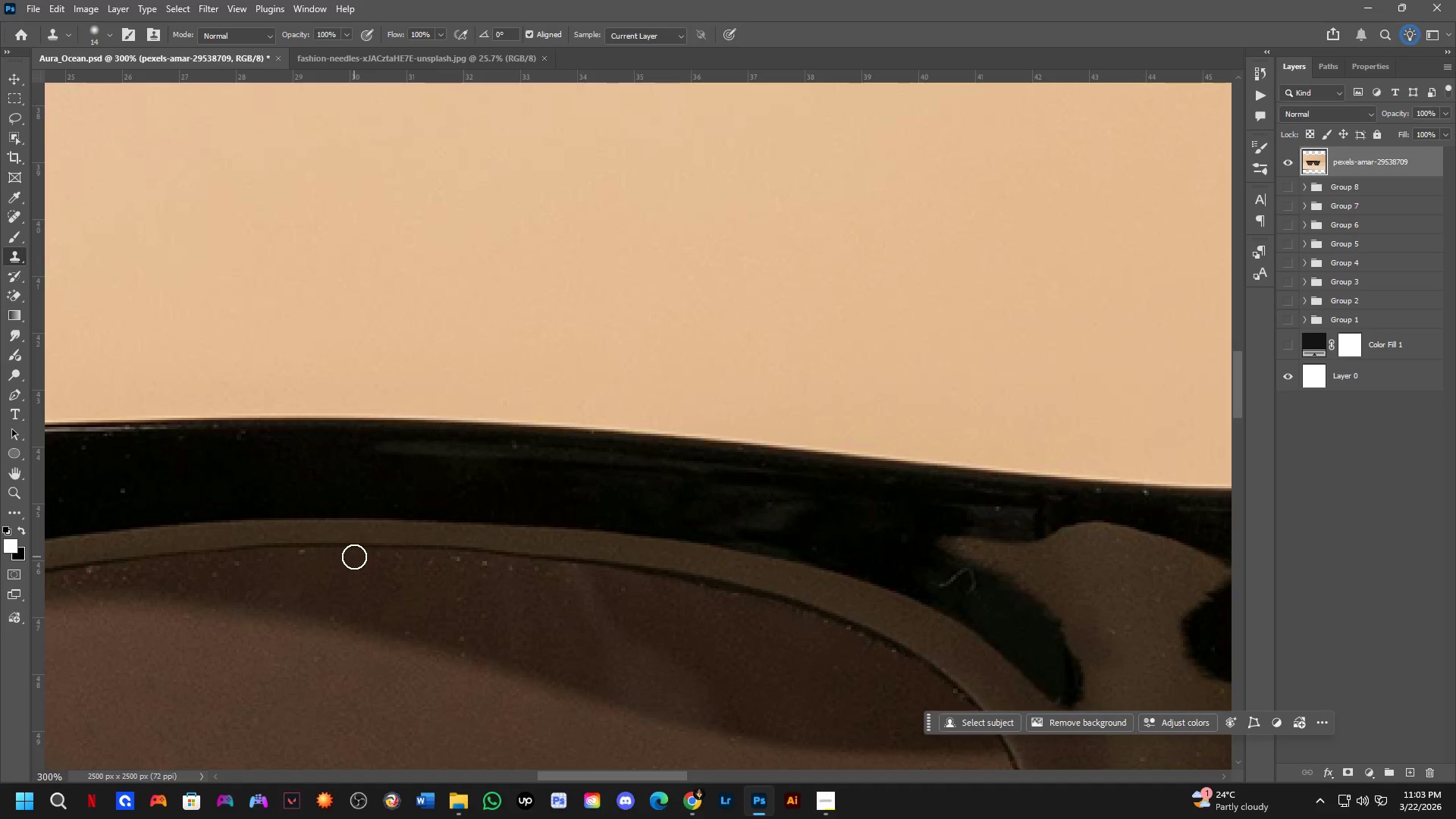 
left_click_drag(start_coordinate=[354, 556], to_coordinate=[350, 556])
 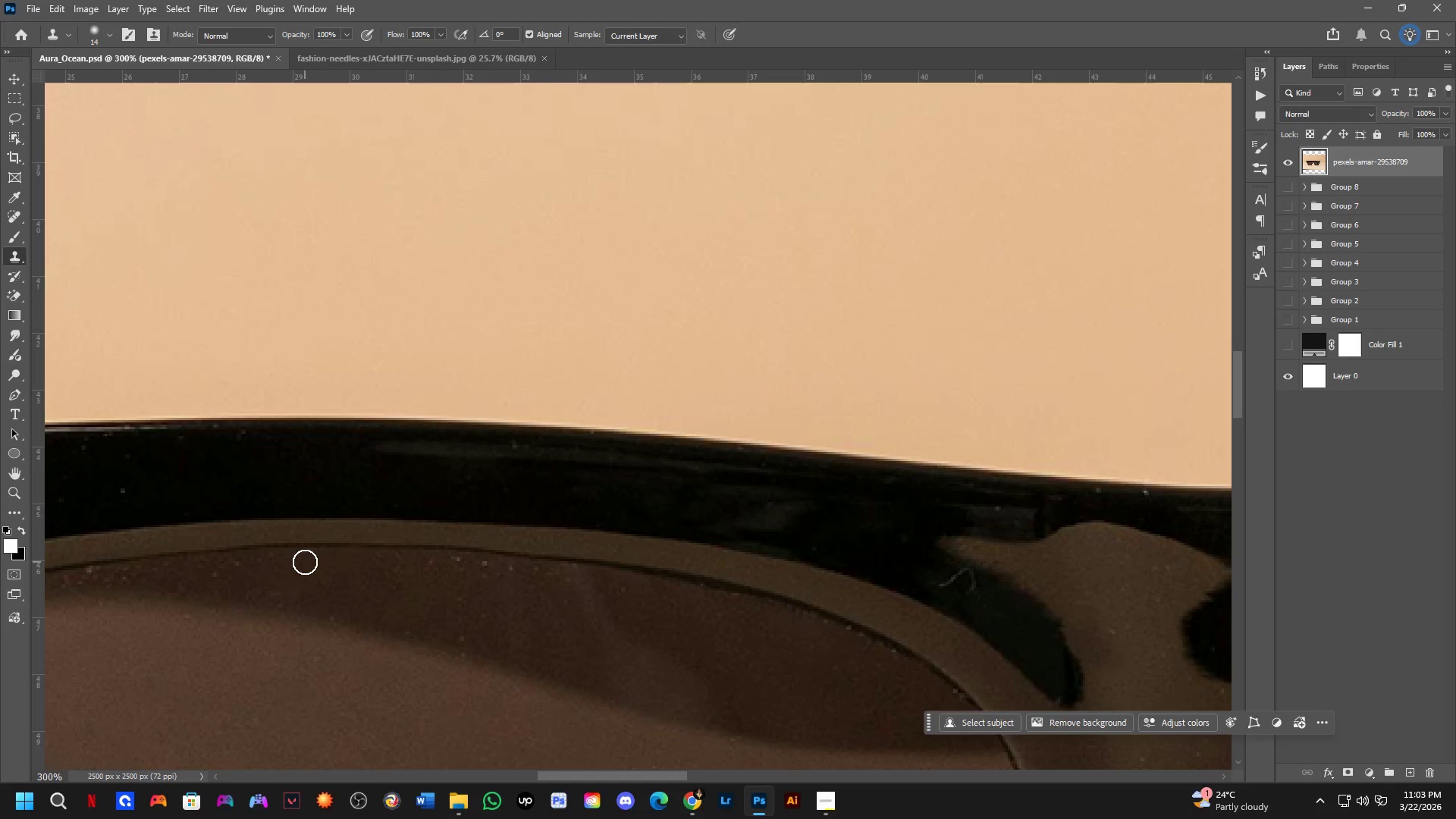 
triple_click([305, 562])
 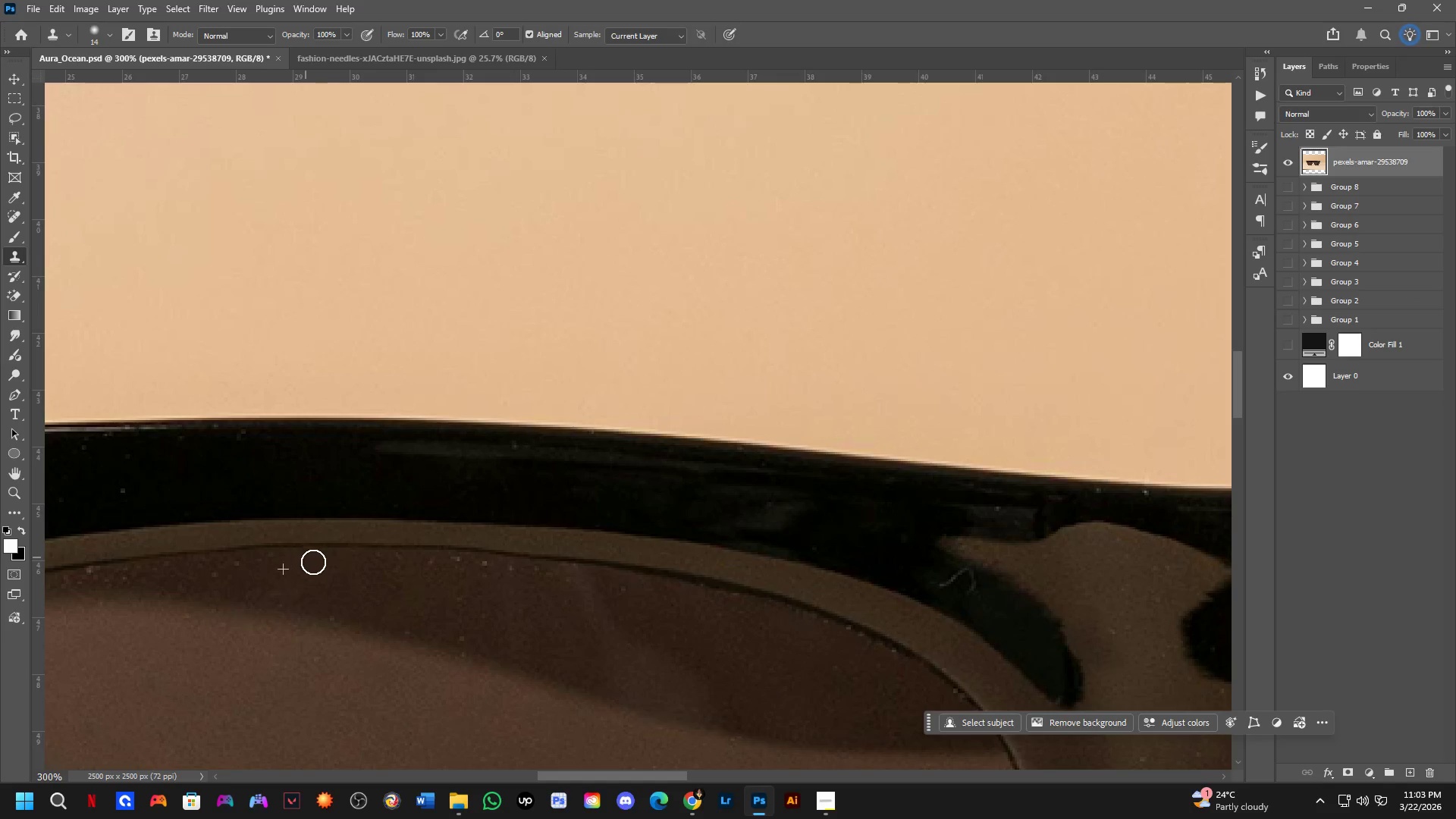 
hold_key(key=Space, duration=0.55)
 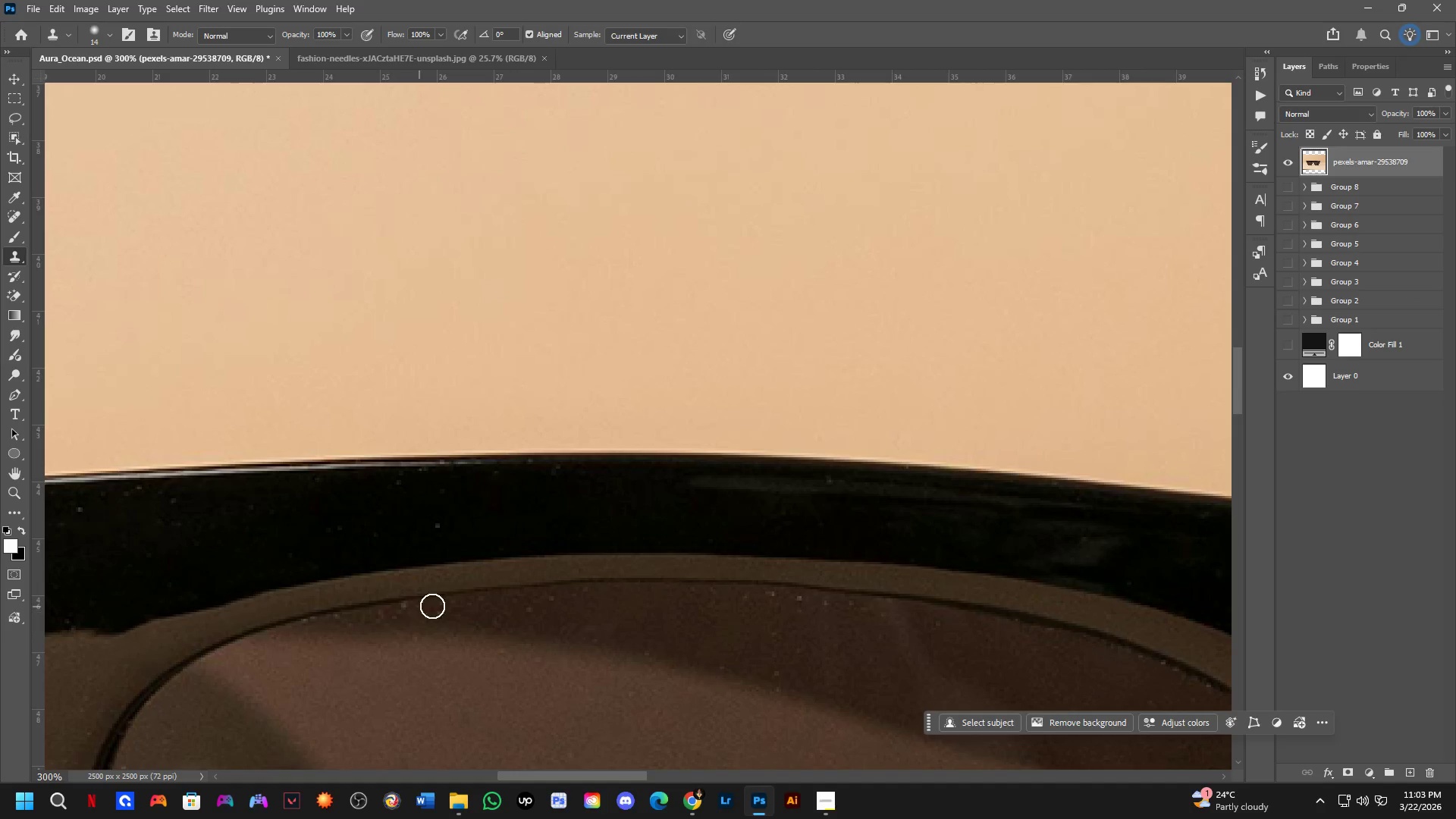 
left_click_drag(start_coordinate=[337, 600], to_coordinate=[651, 635])
 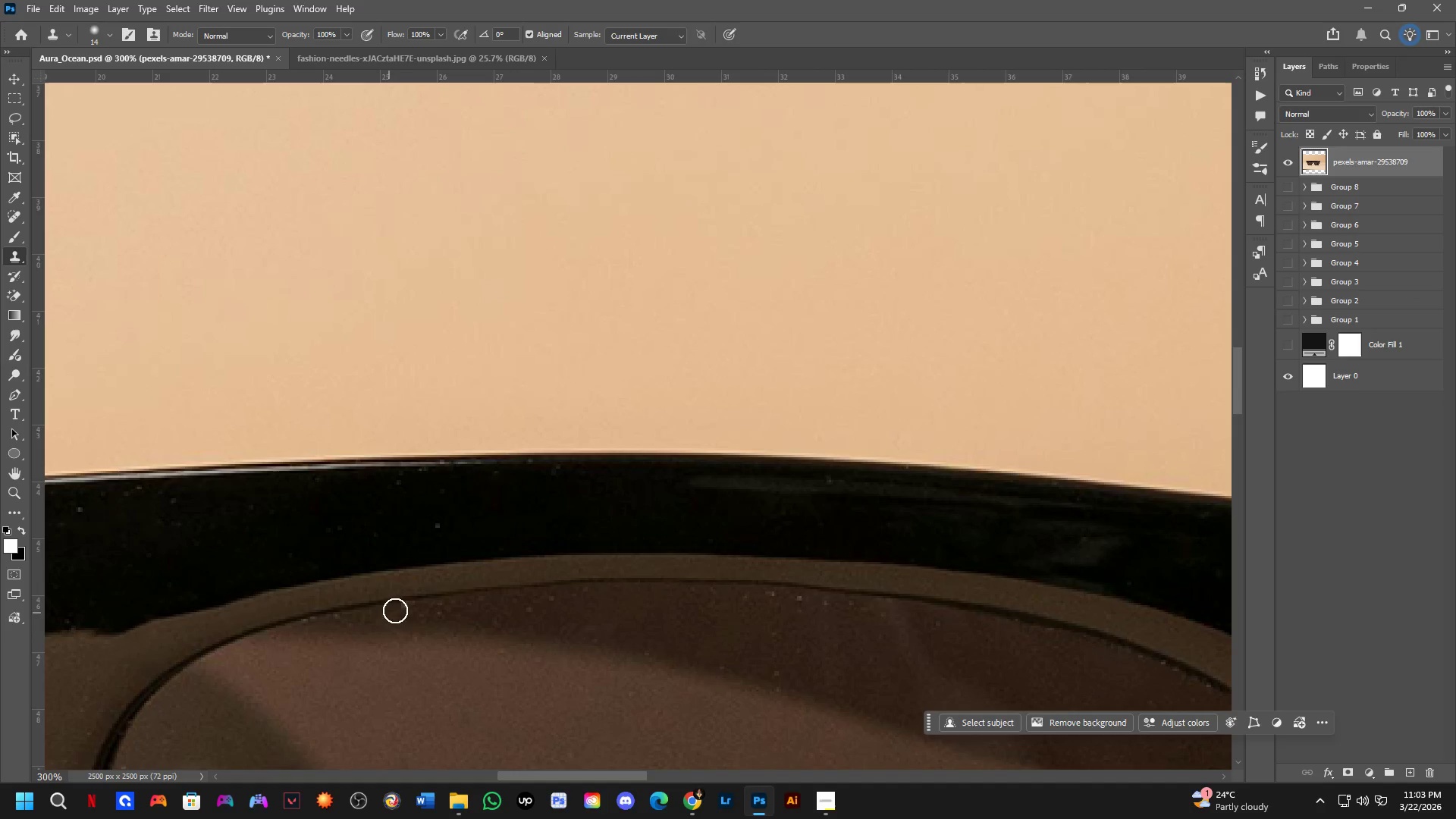 
key(Alt+AltLeft)
 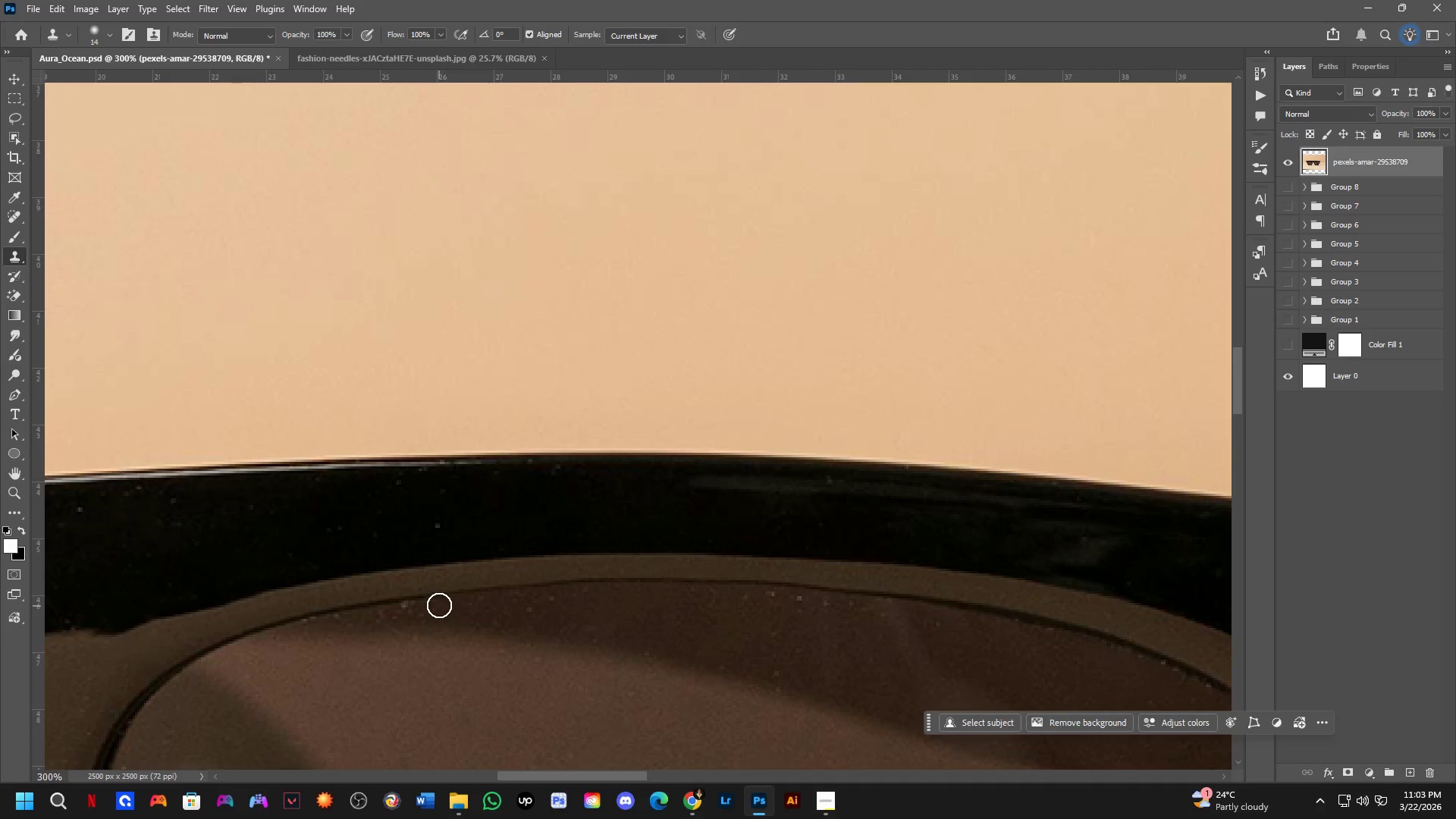 
left_click([438, 603])
 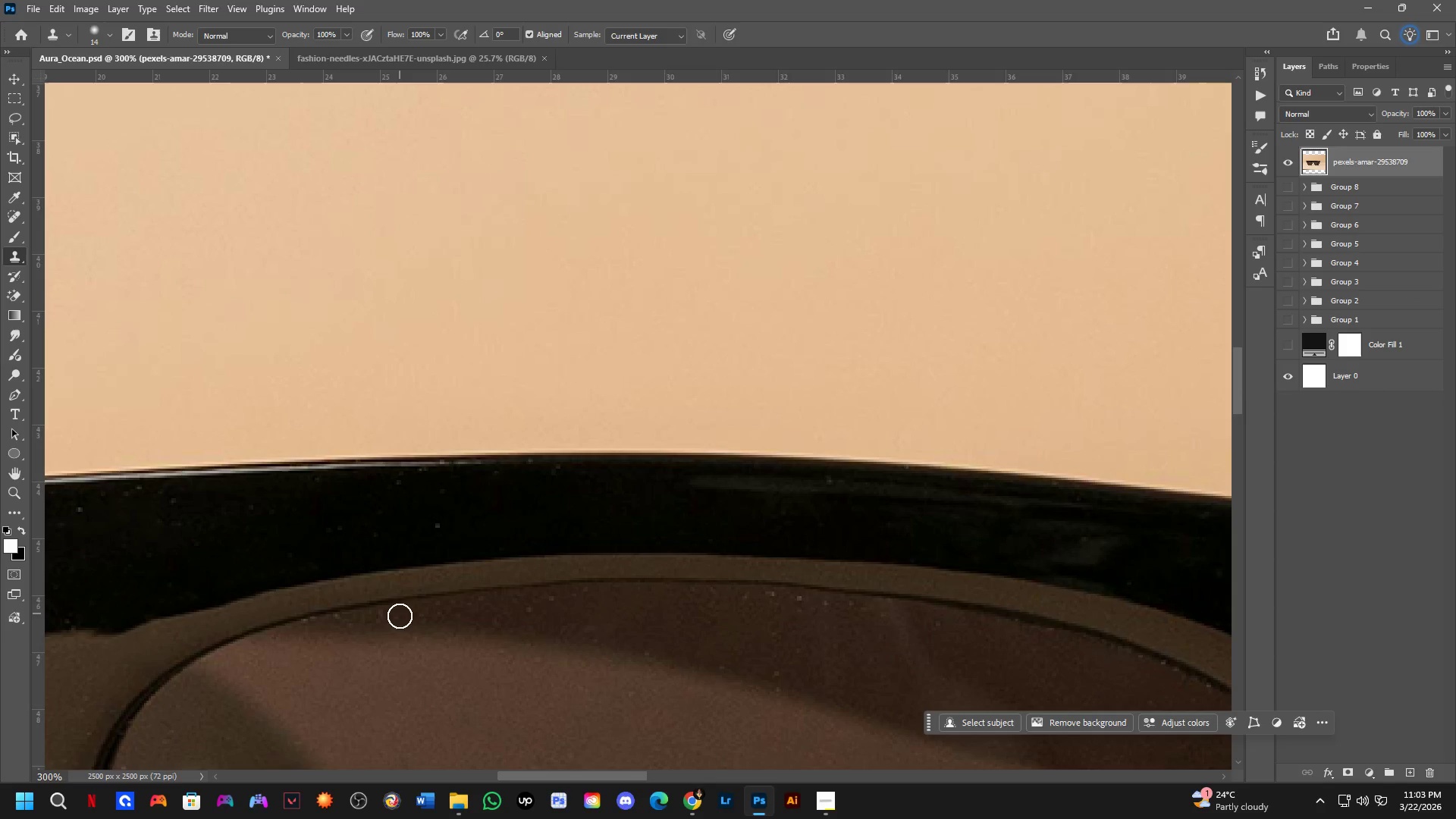 
key(Shift+ShiftLeft)
 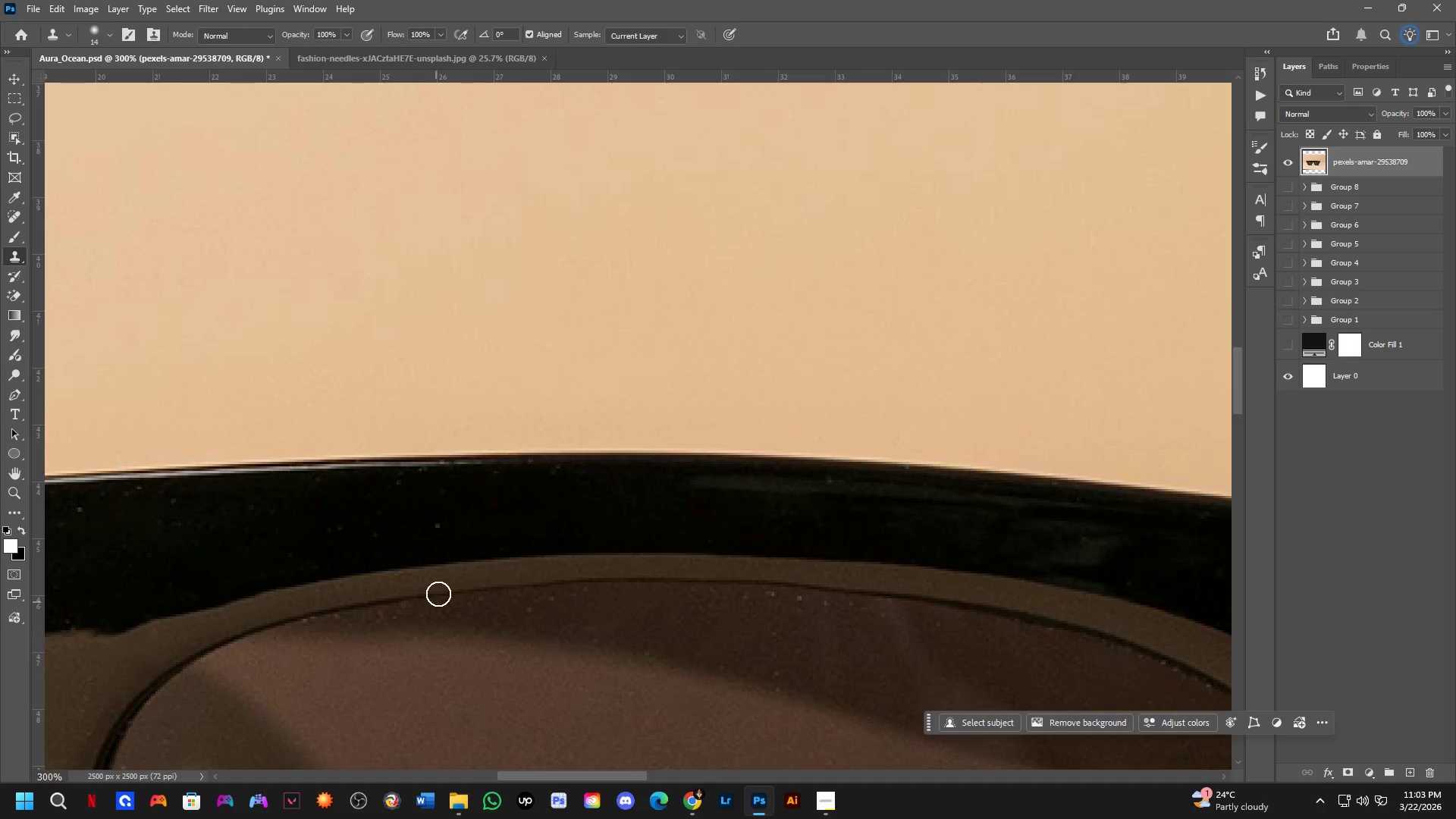 
key(Shift+ShiftLeft)
 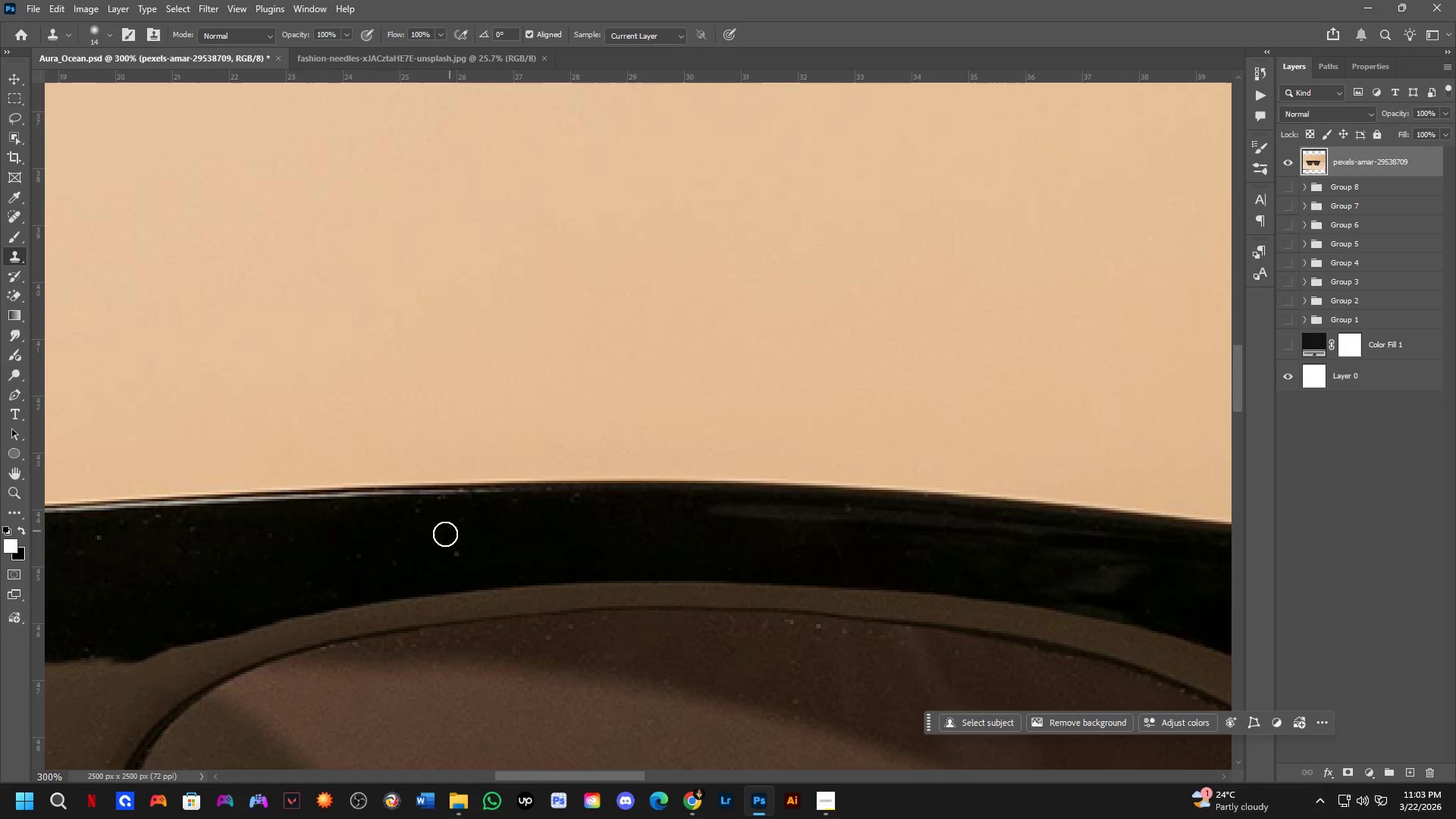 
scroll: coordinate [453, 529], scroll_direction: none, amount: 0.0
 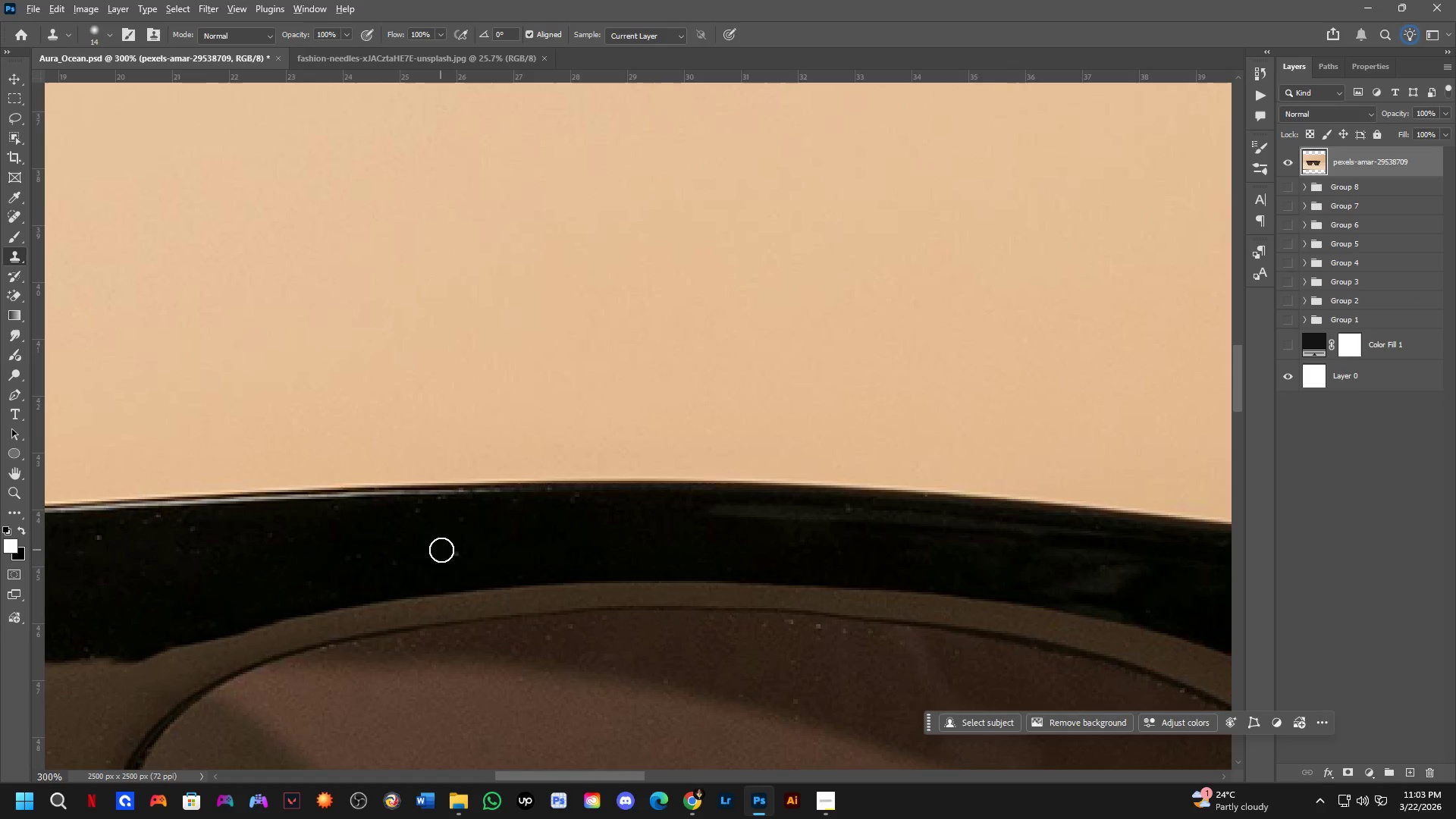 
hold_key(key=AltLeft, duration=0.42)
 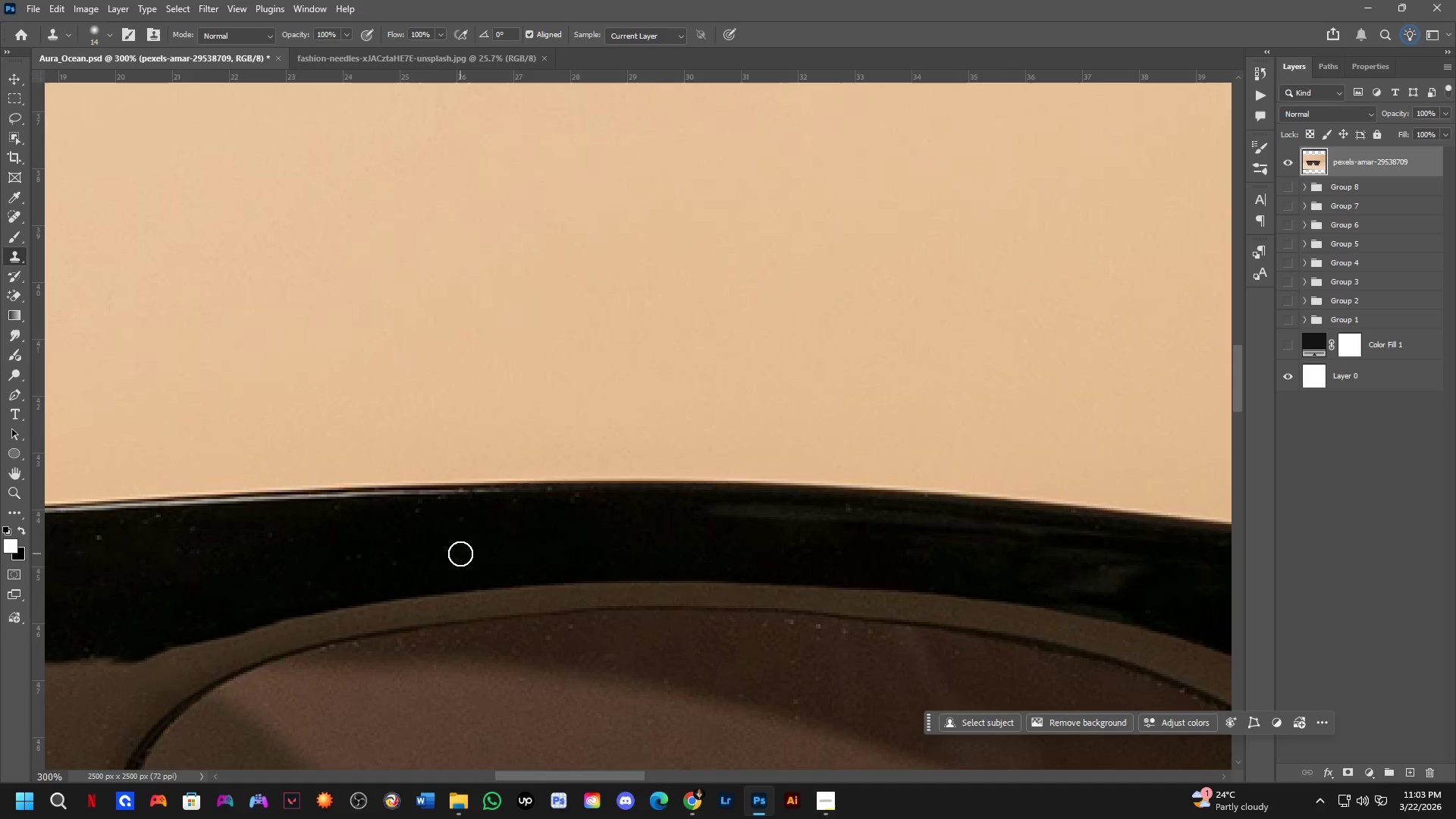 
left_click_drag(start_coordinate=[460, 554], to_coordinate=[451, 557])
 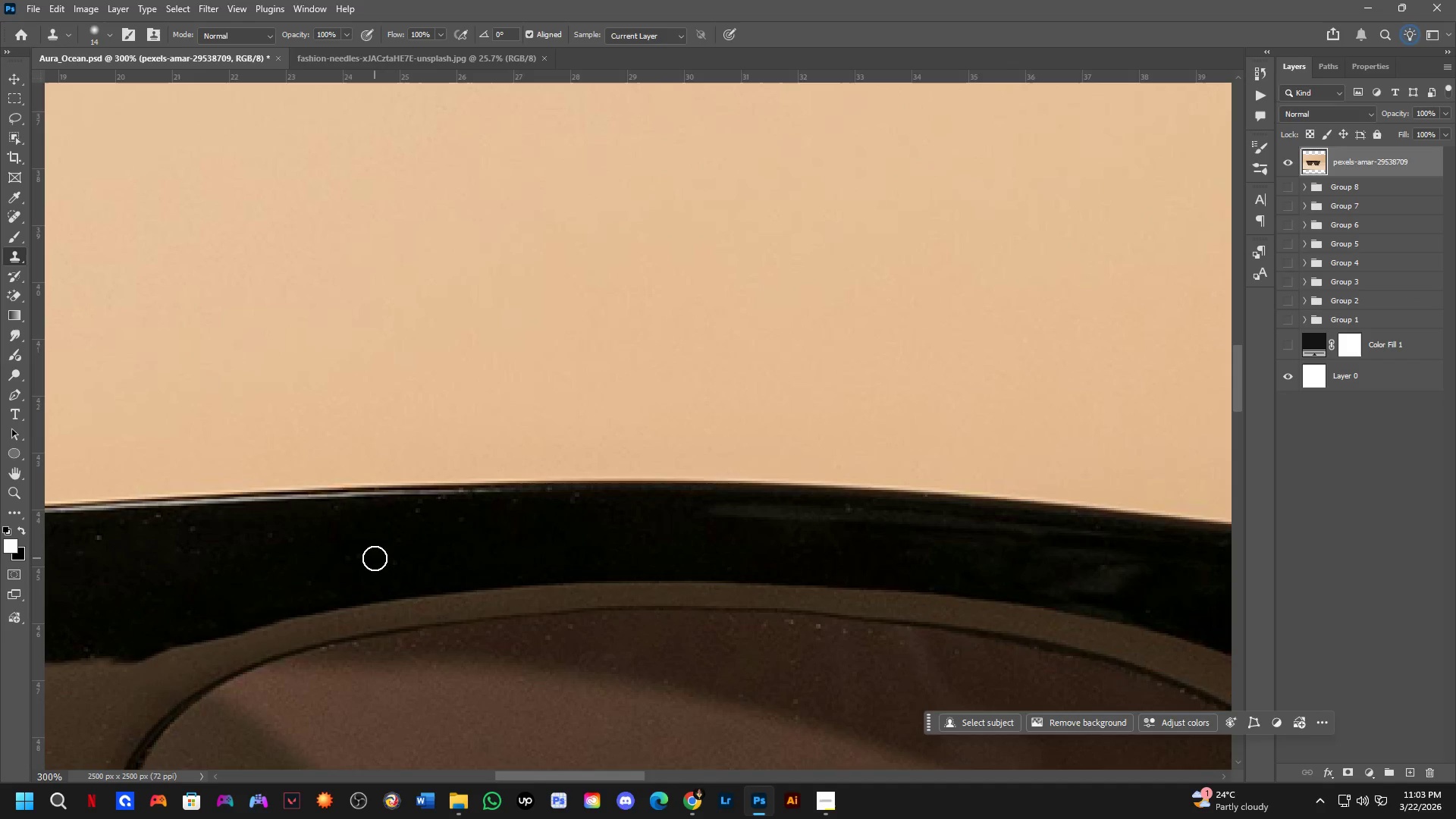 
left_click_drag(start_coordinate=[359, 558], to_coordinate=[340, 558])
 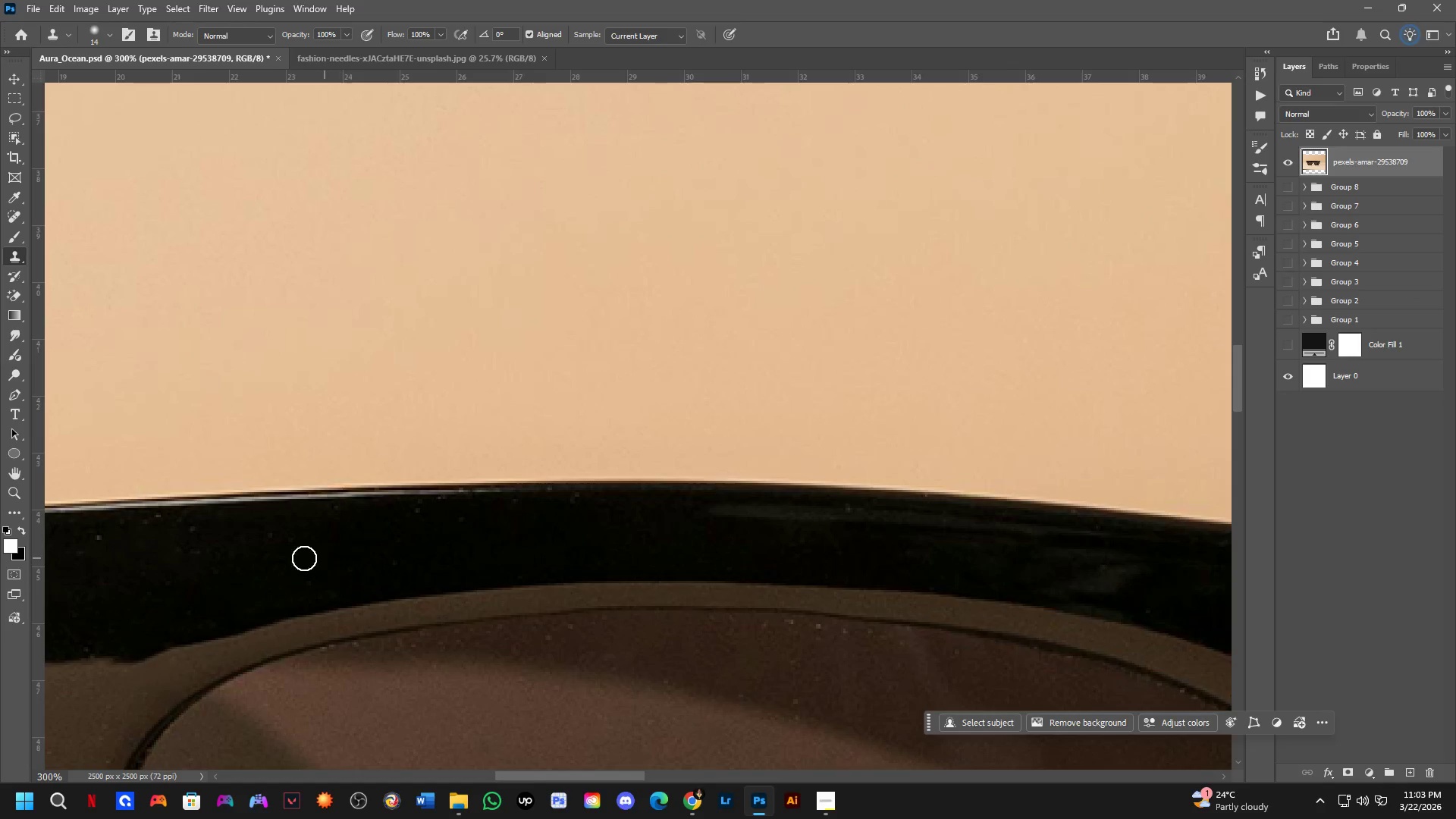 
hold_key(key=Space, duration=0.47)
 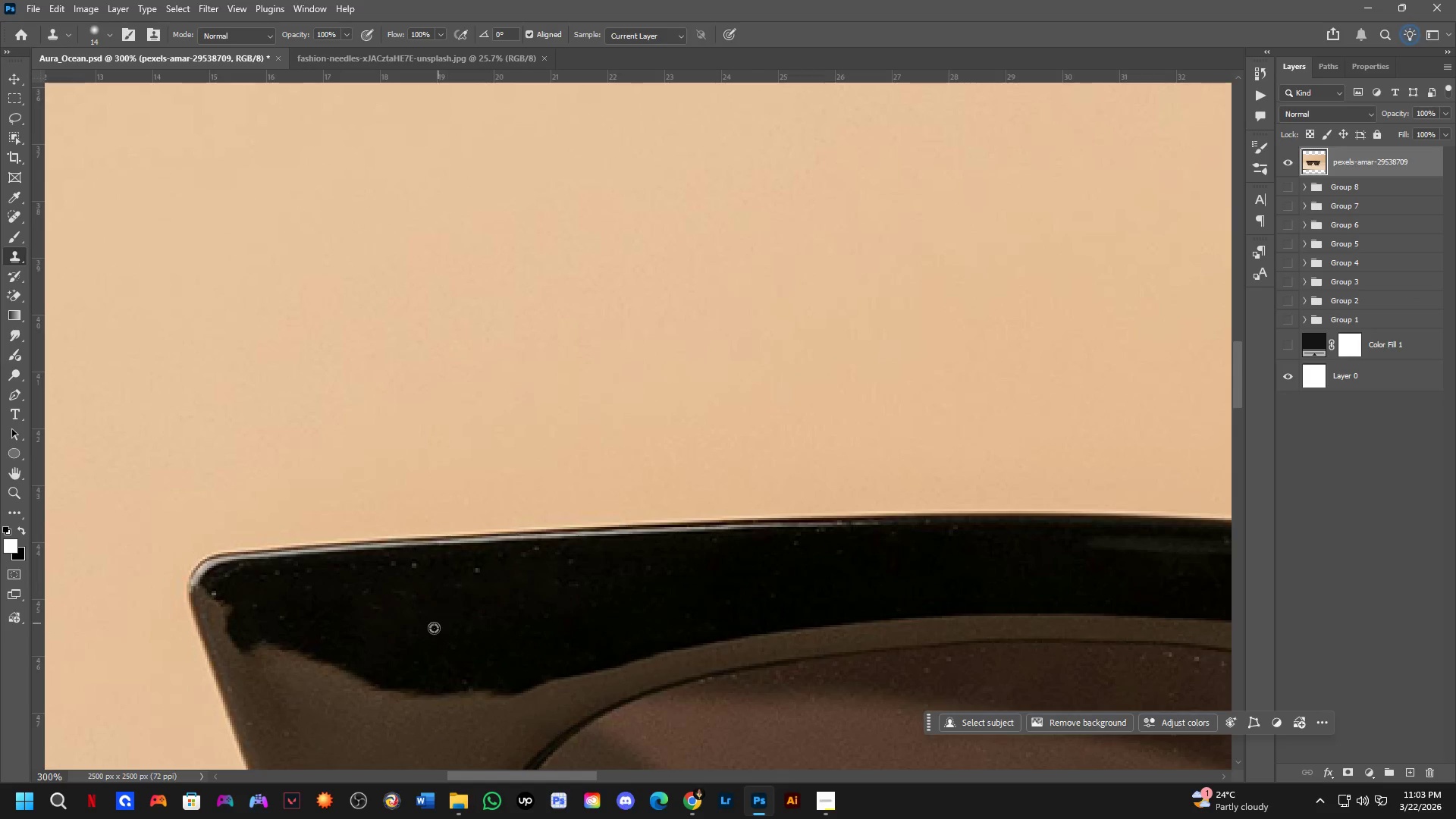 
left_click_drag(start_coordinate=[206, 558], to_coordinate=[585, 591])
 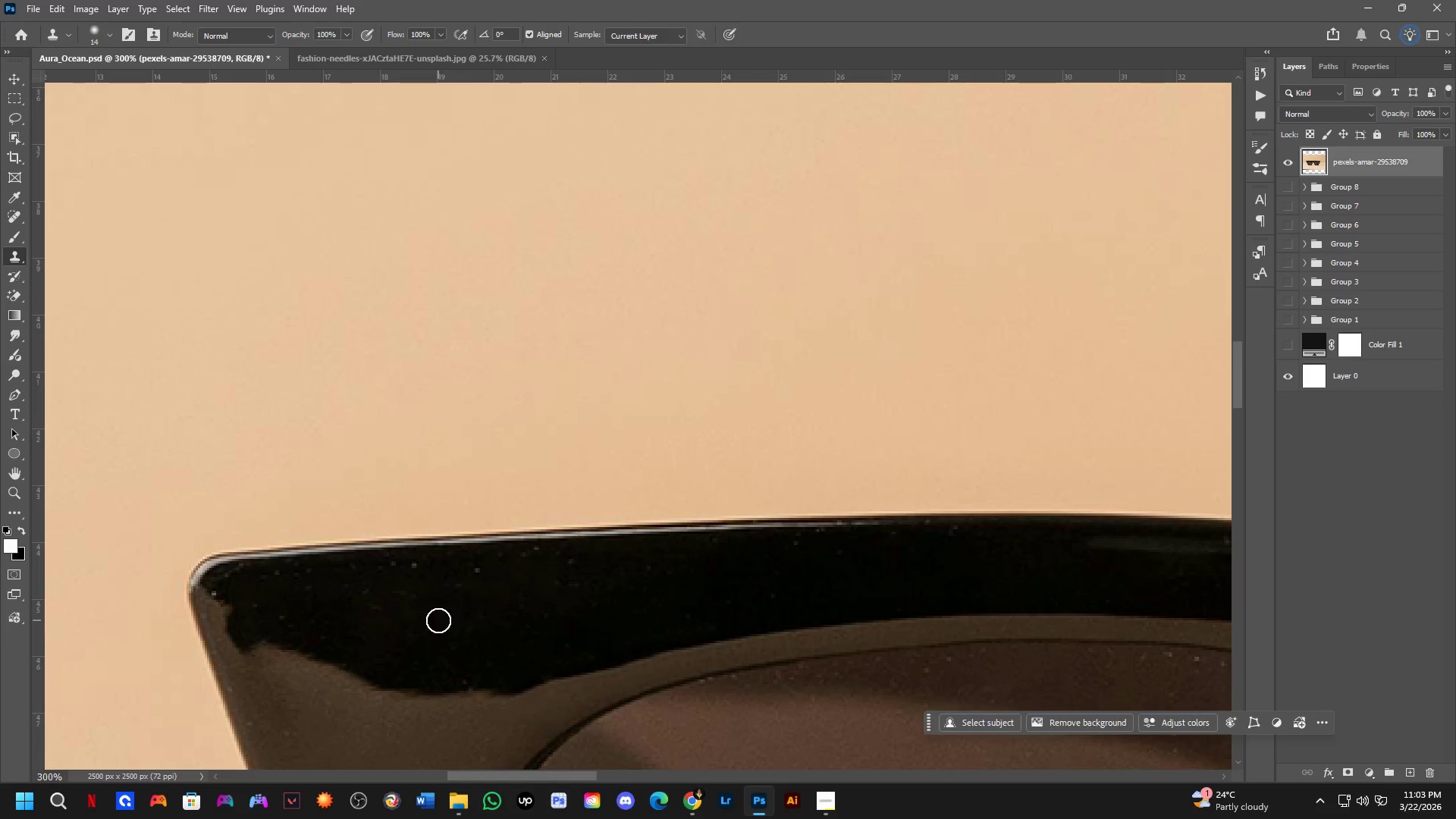 
hold_key(key=AltLeft, duration=0.34)
 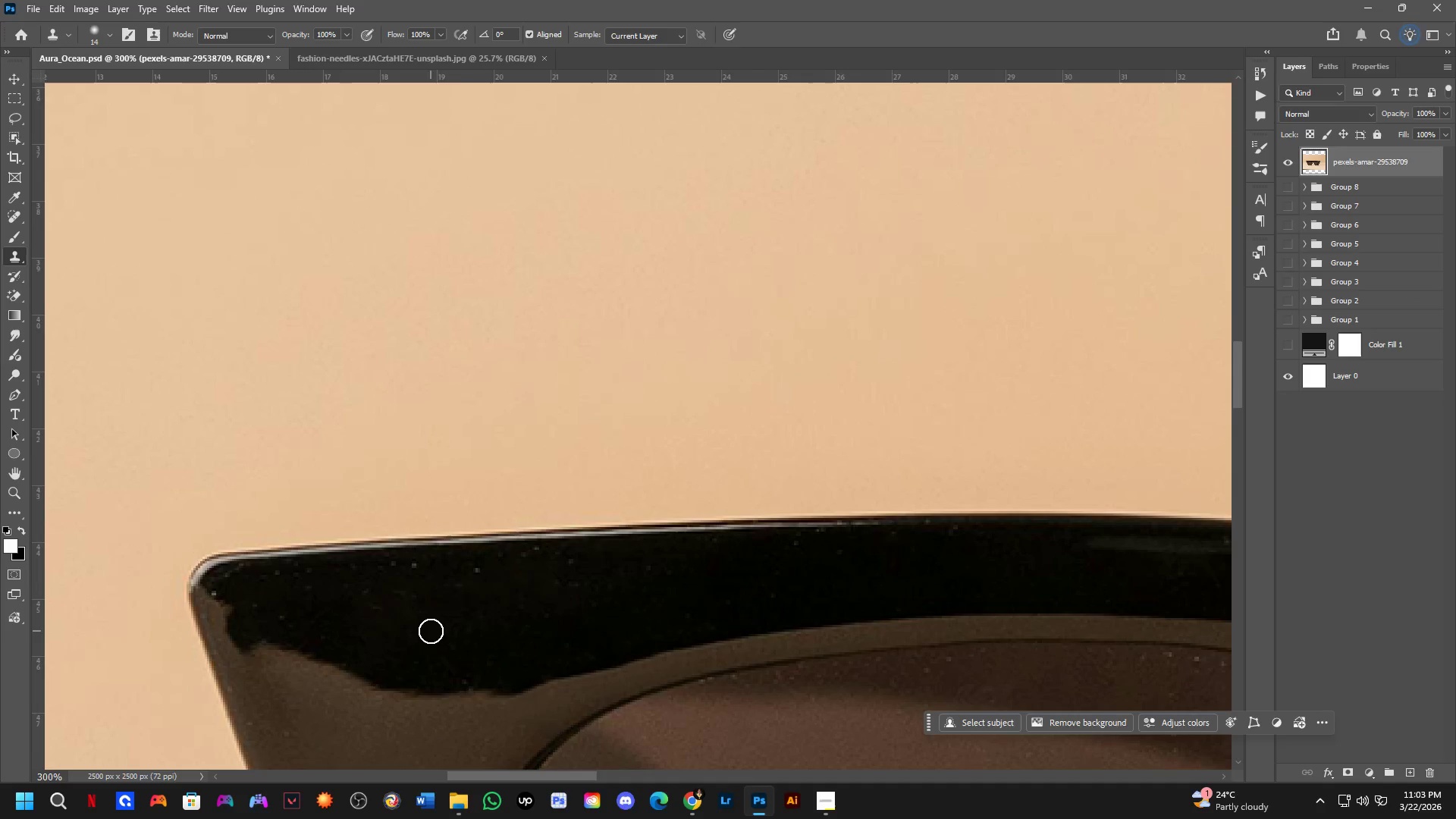 
key(Alt+AltLeft)
 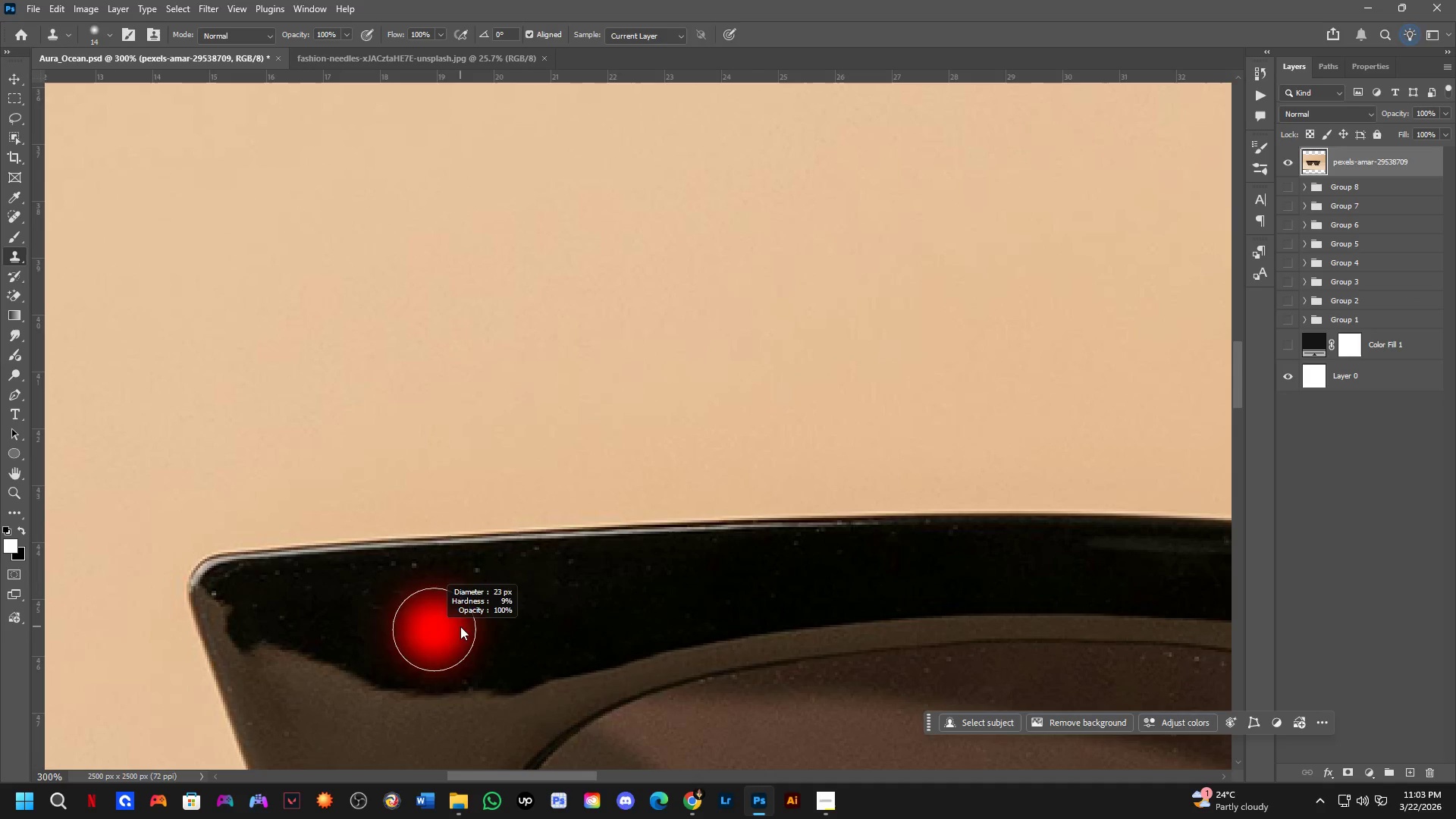 
key(Alt+AltLeft)
 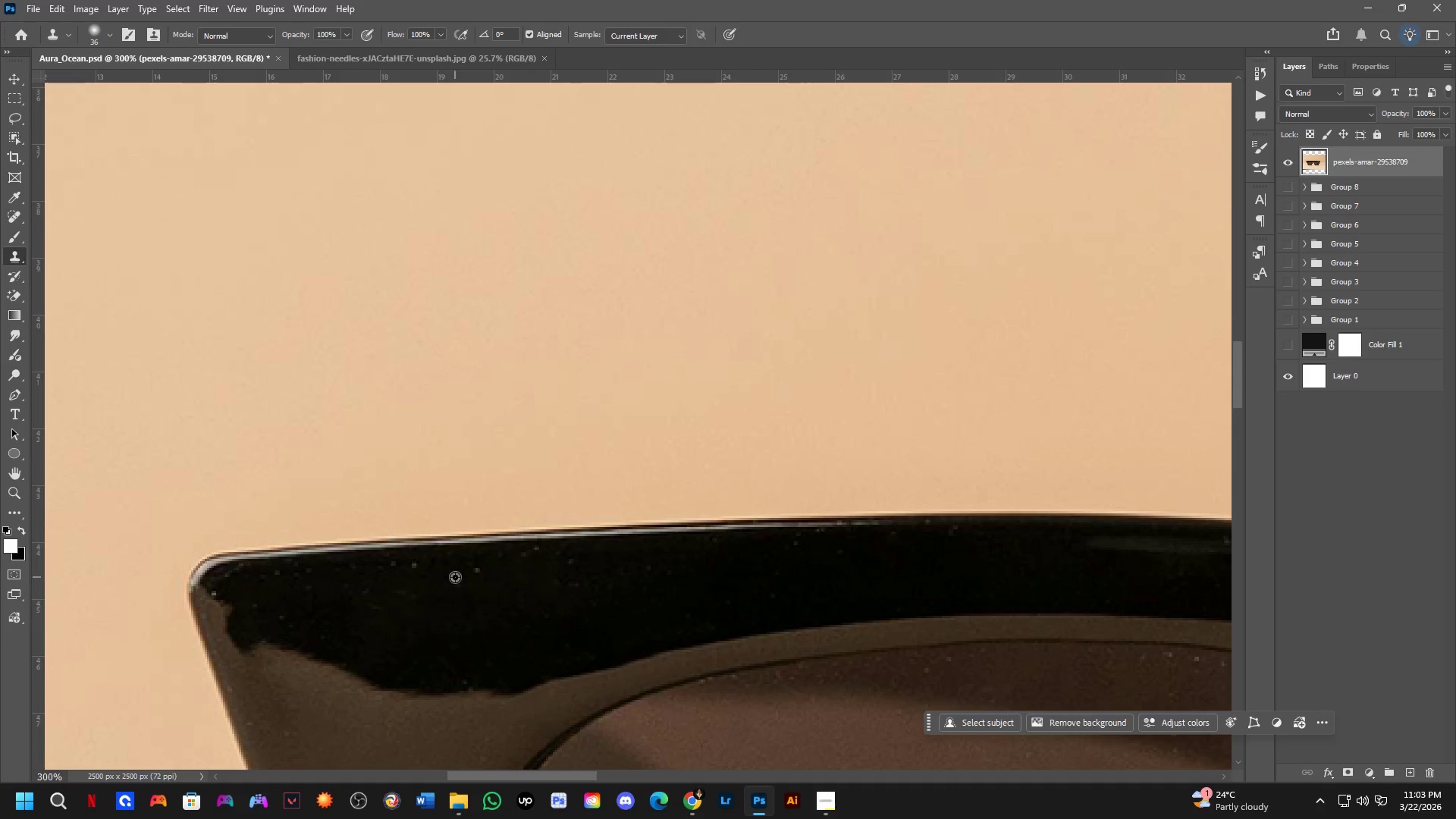 
key(Alt+AltLeft)
 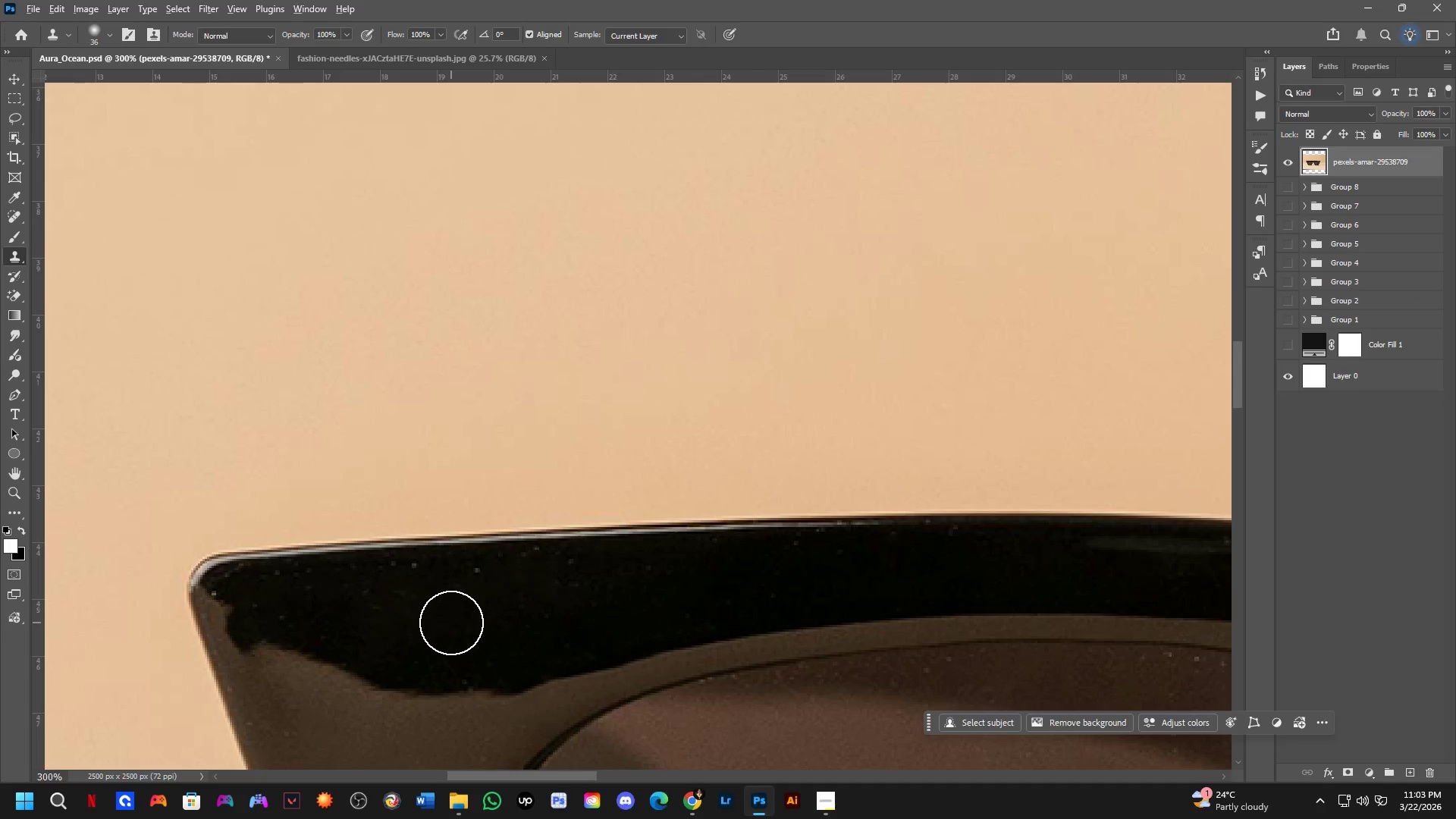 
left_click([451, 623])
 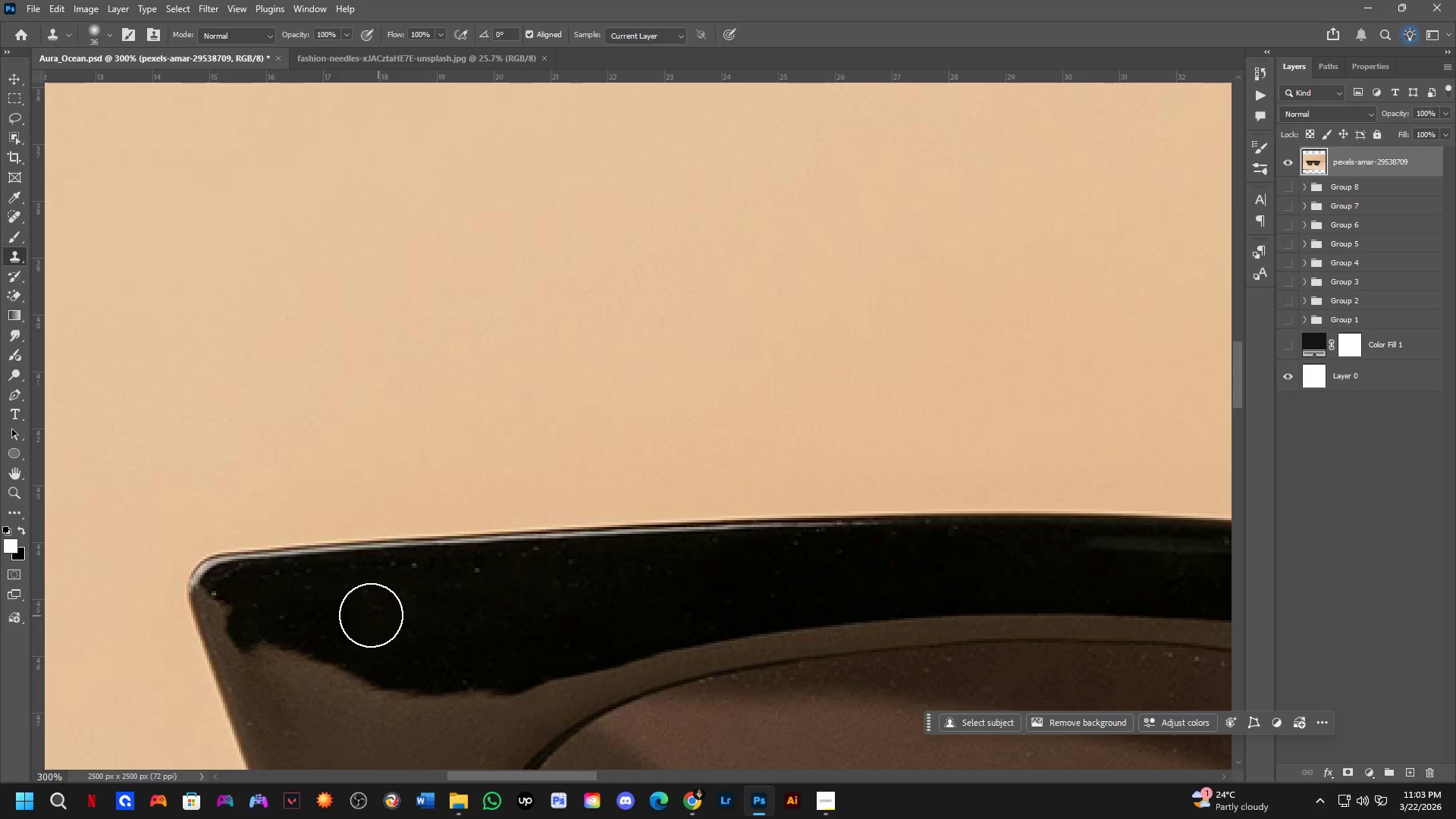 
left_click_drag(start_coordinate=[365, 611], to_coordinate=[433, 598])
 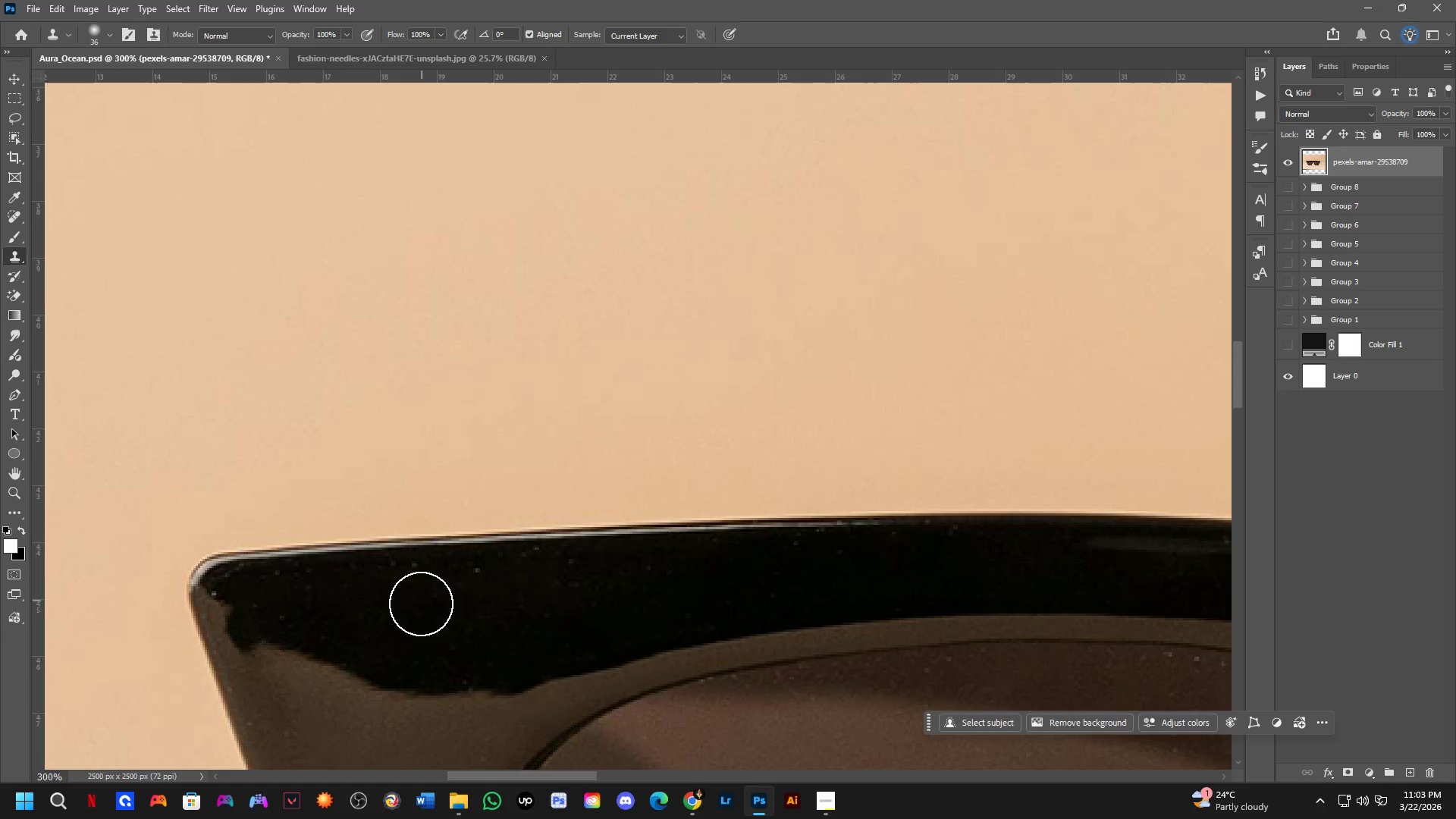 
hold_key(key=AltLeft, duration=0.38)
 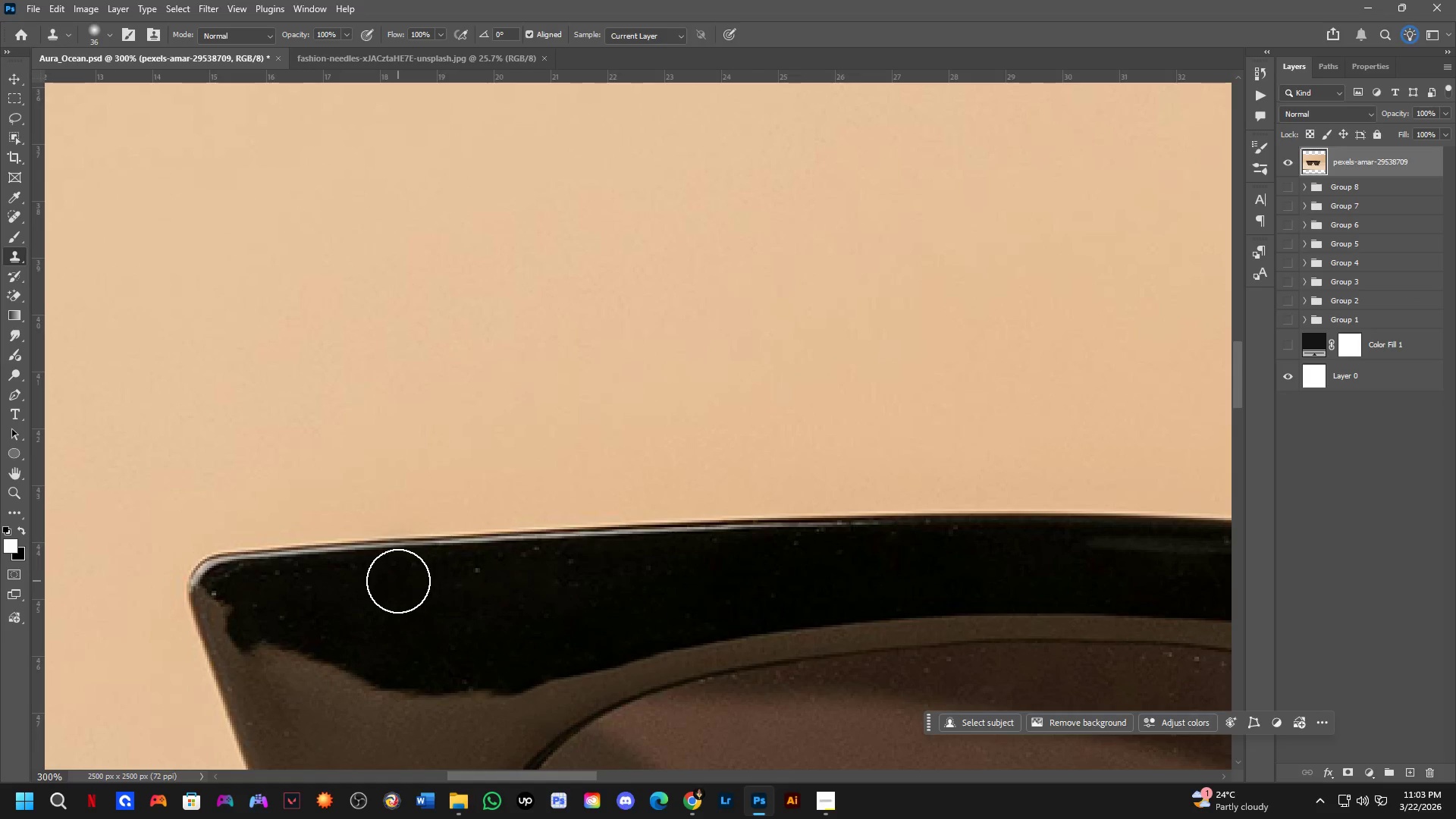 
left_click_drag(start_coordinate=[399, 581], to_coordinate=[582, 580])
 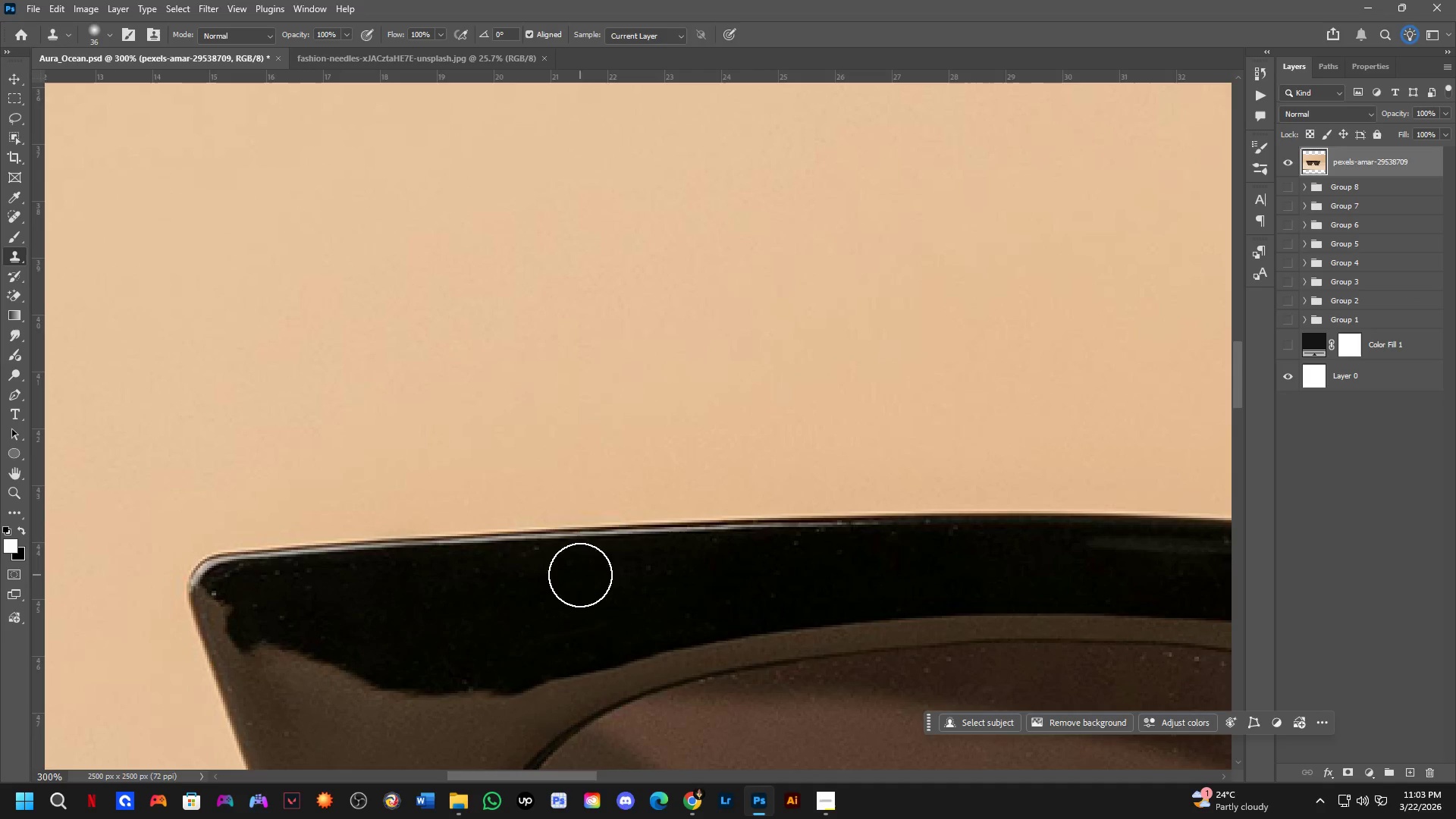 
left_click_drag(start_coordinate=[569, 573], to_coordinate=[482, 575])
 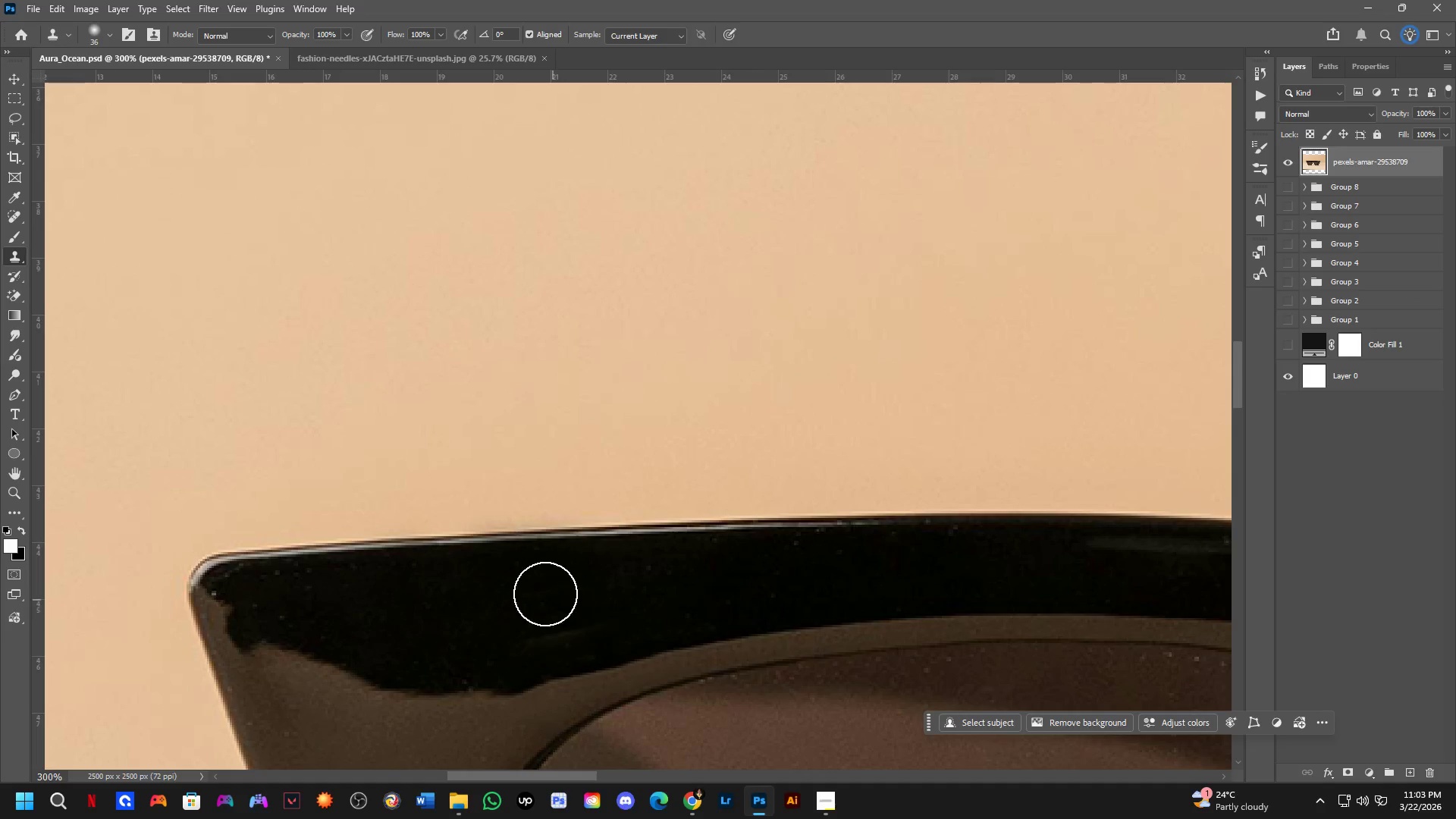 
key(Shift+ShiftLeft)
 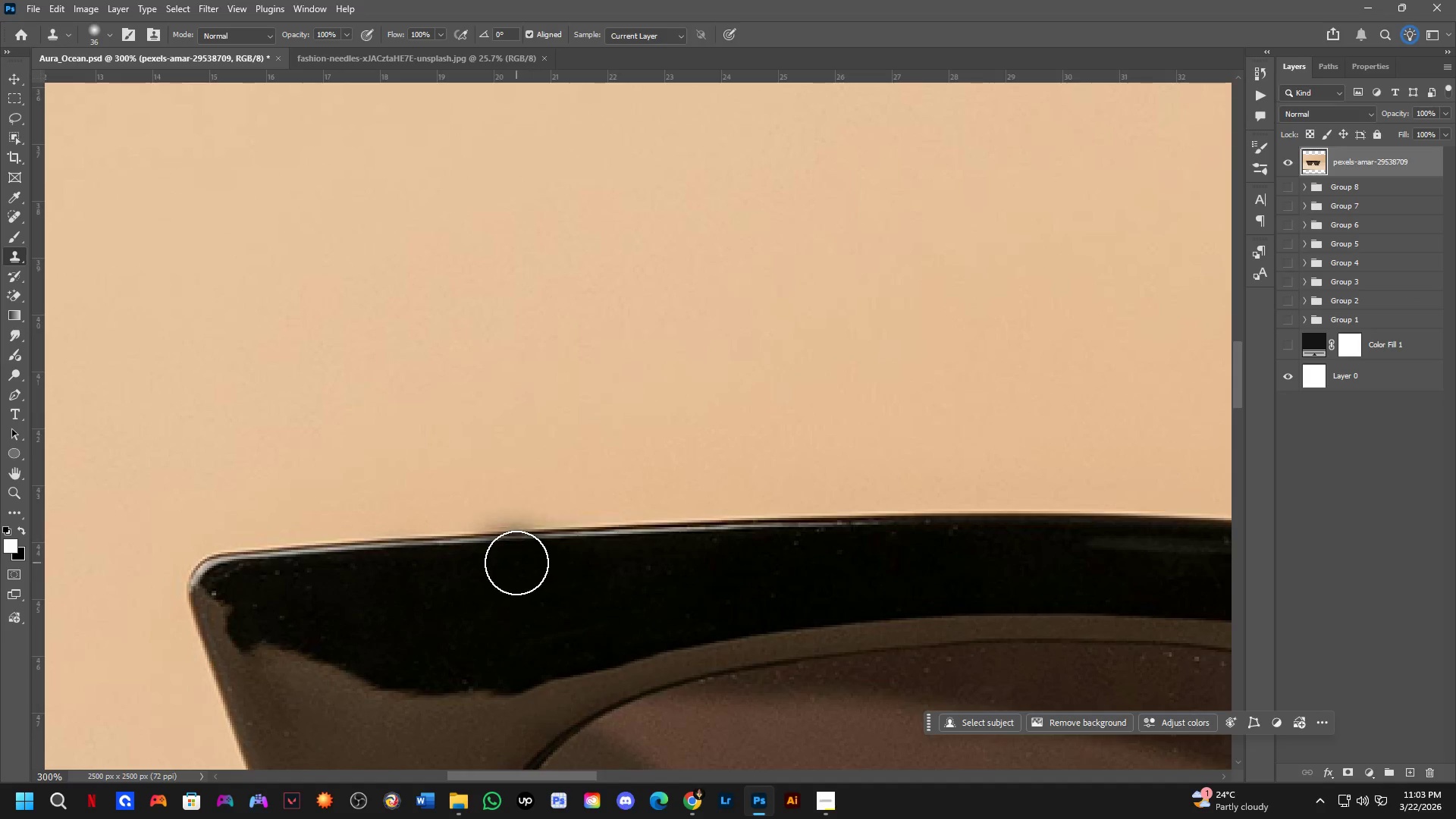 
key(Shift+ShiftLeft)
 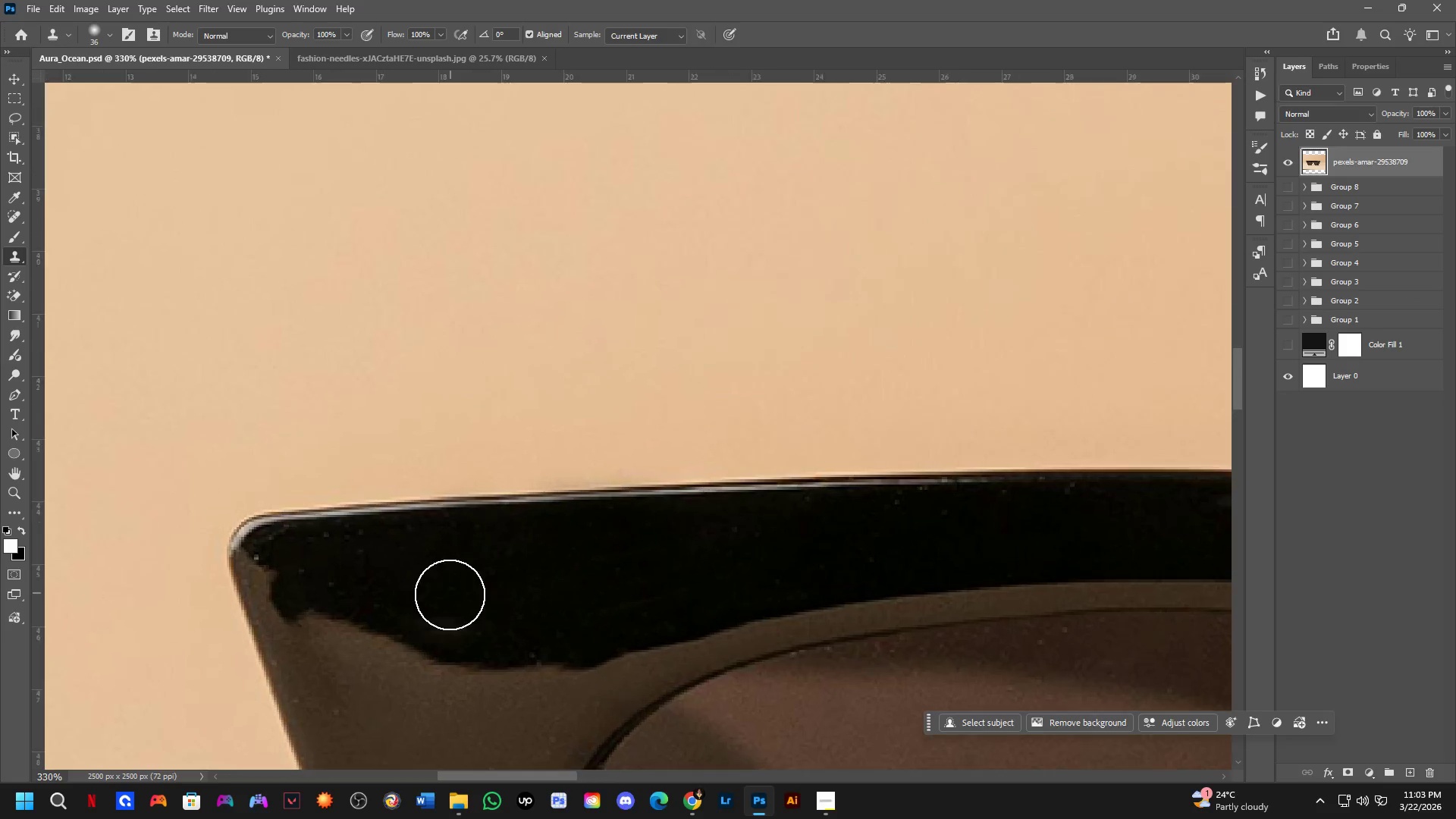 
scroll: coordinate [469, 582], scroll_direction: up, amount: 1.0
 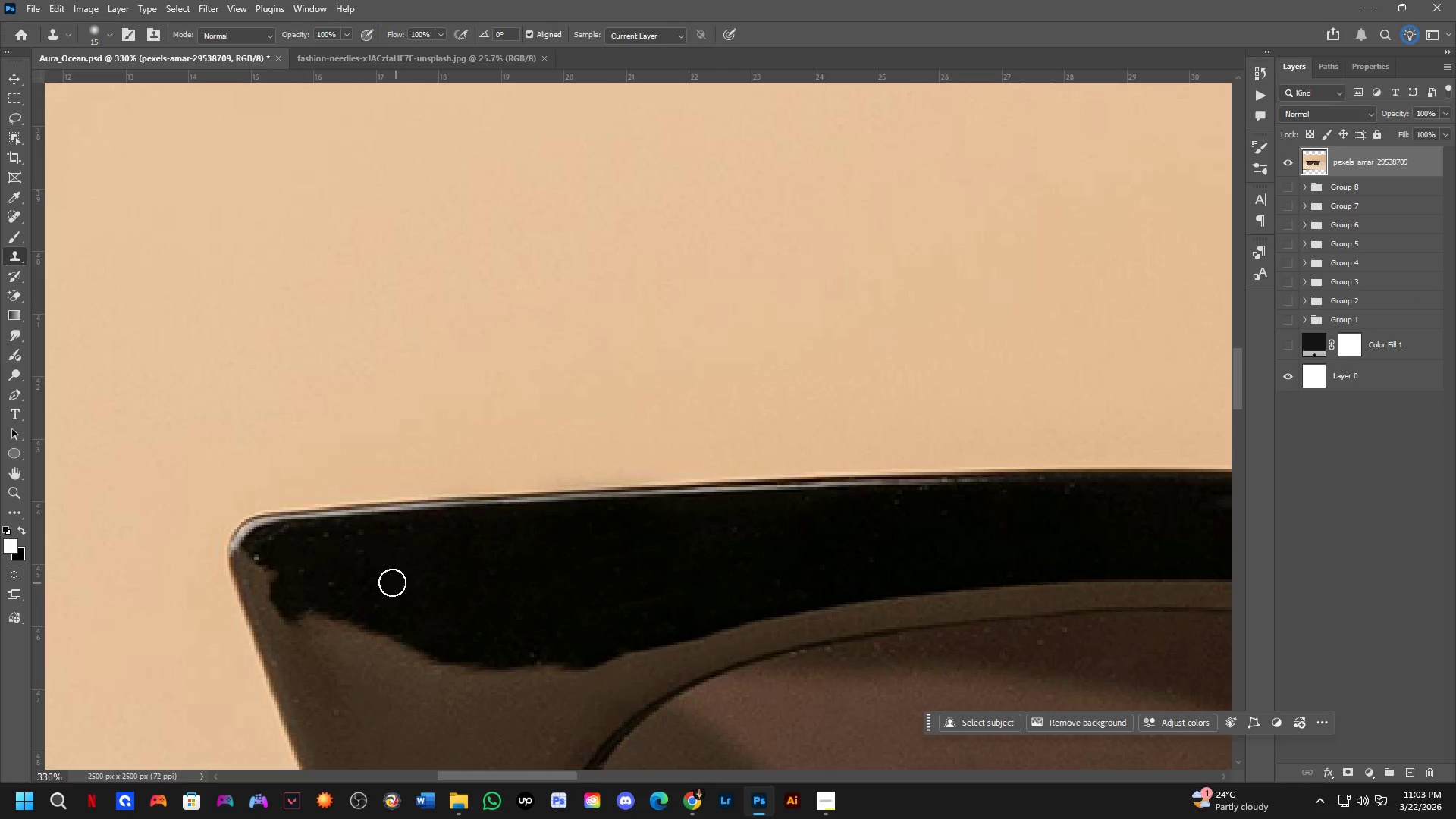 
key(Alt+AltLeft)
 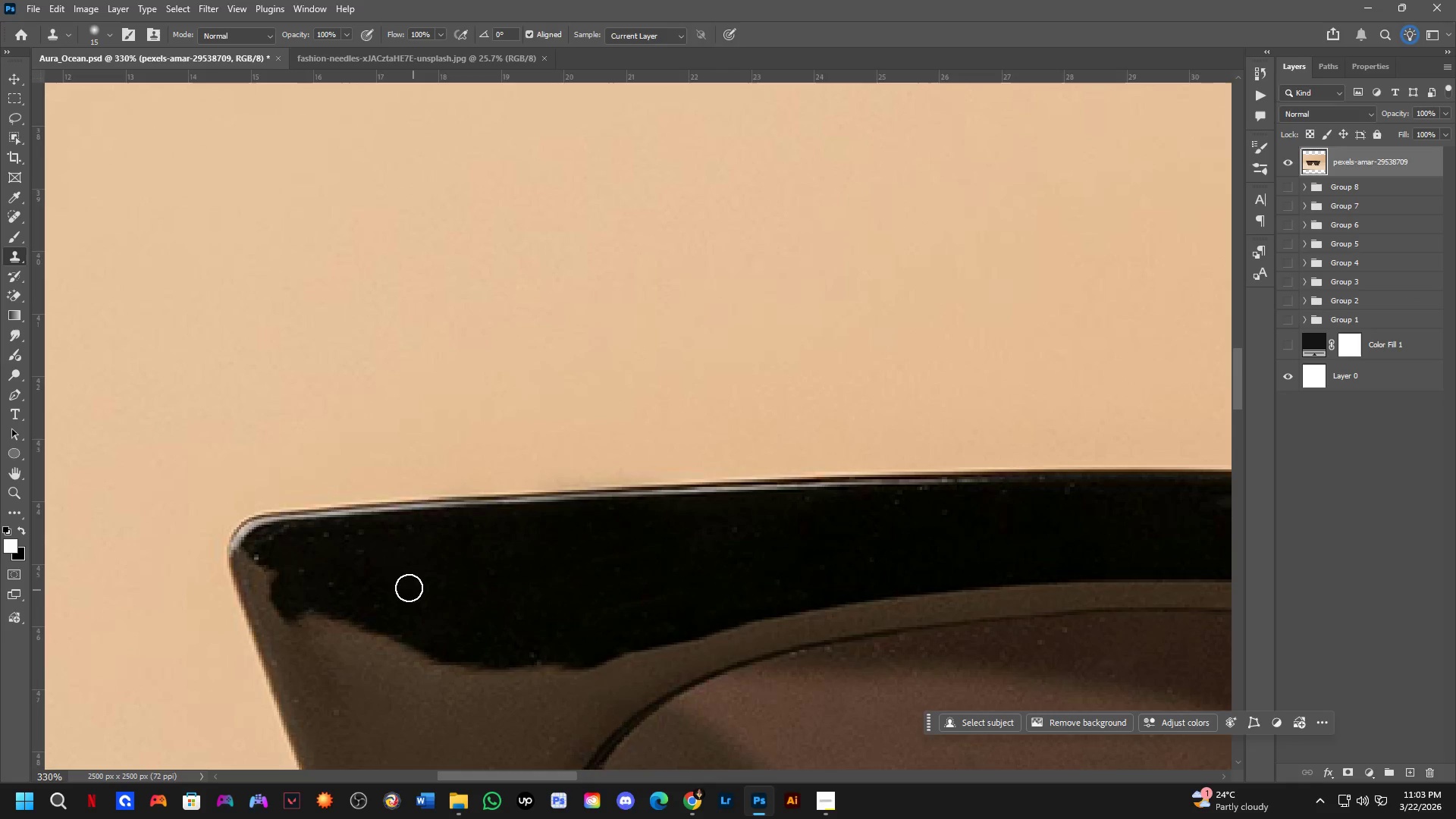 
key(Alt+AltLeft)
 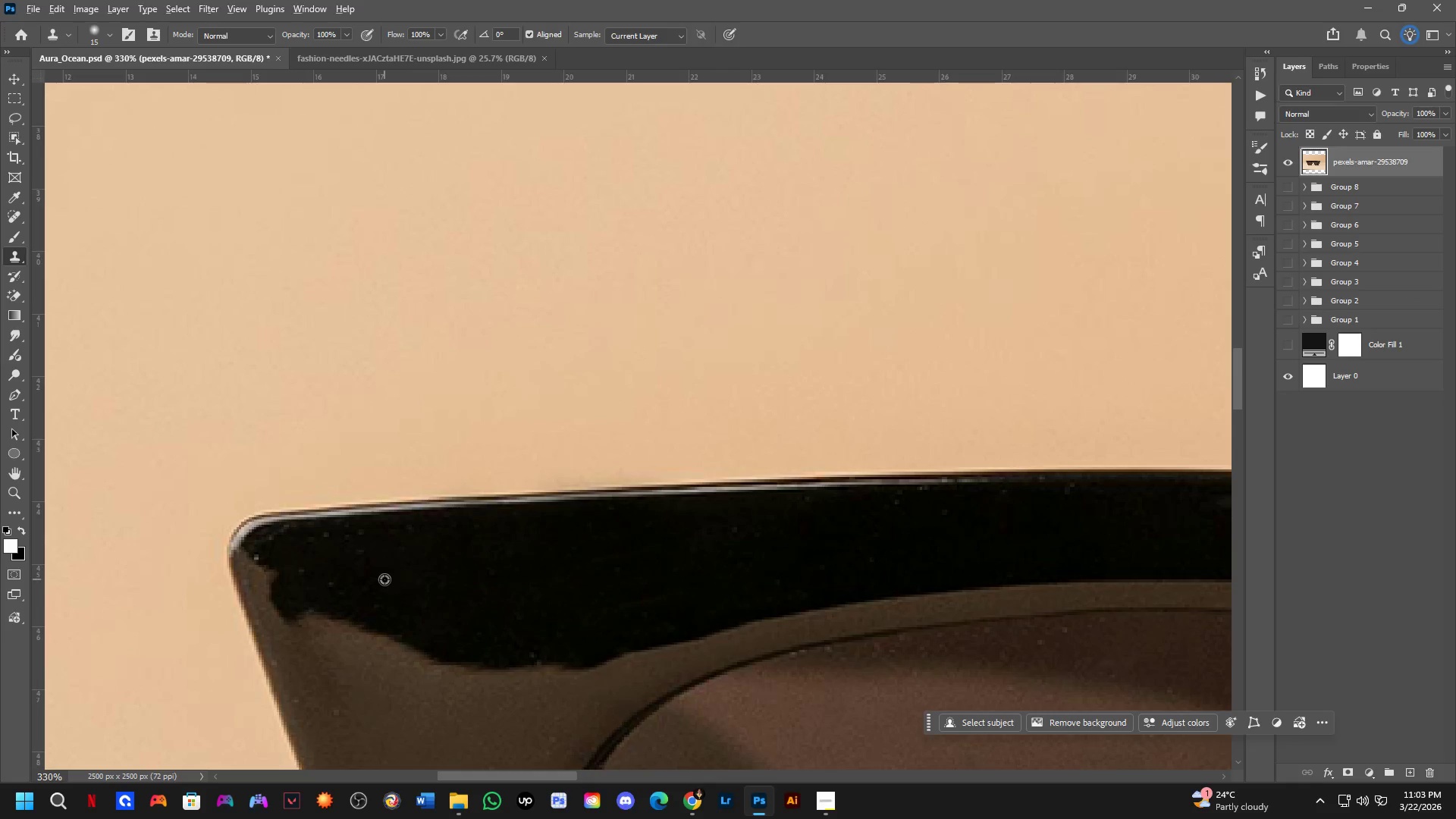 
left_click([384, 579])
 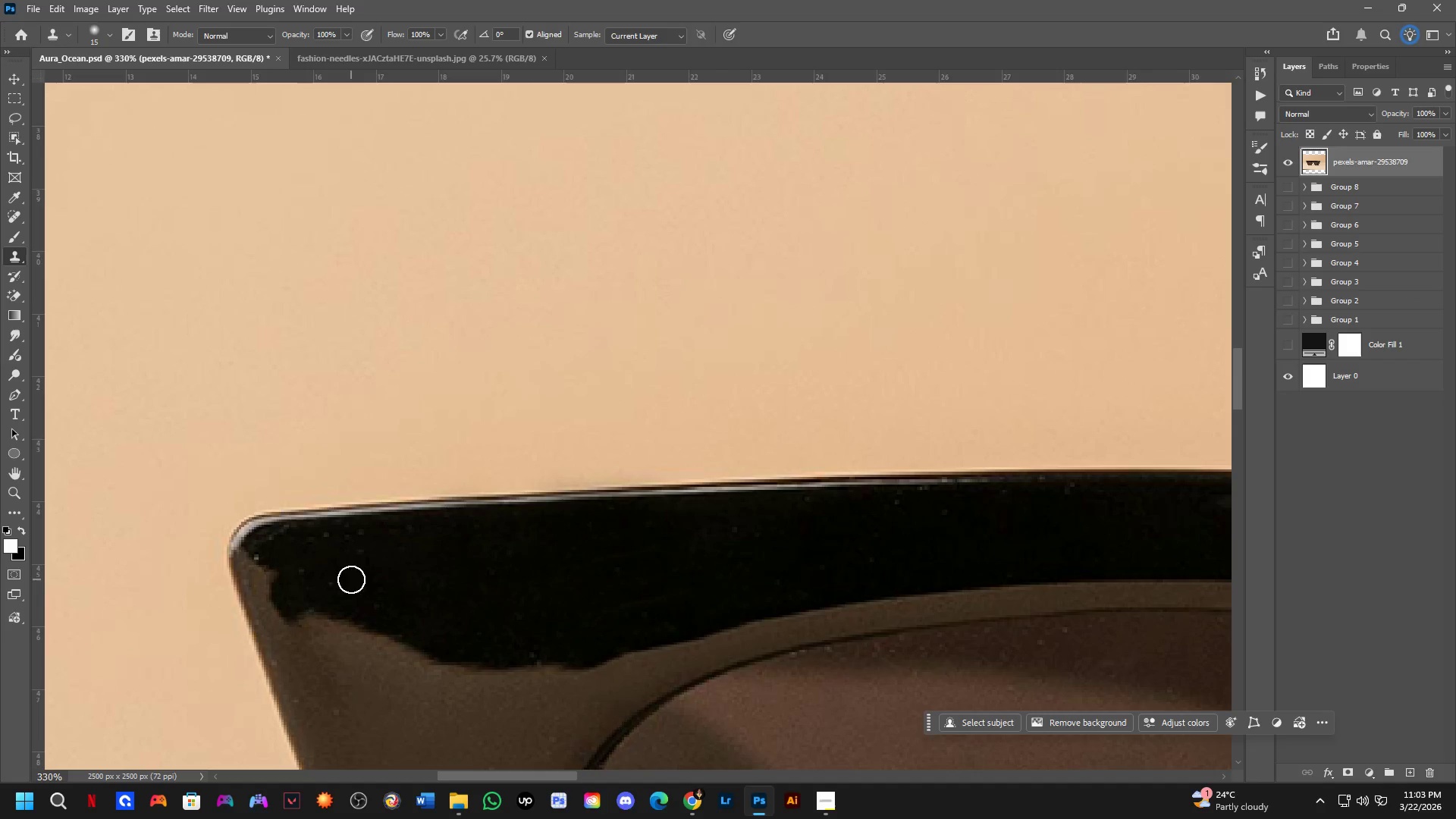 
left_click_drag(start_coordinate=[328, 585], to_coordinate=[319, 585])
 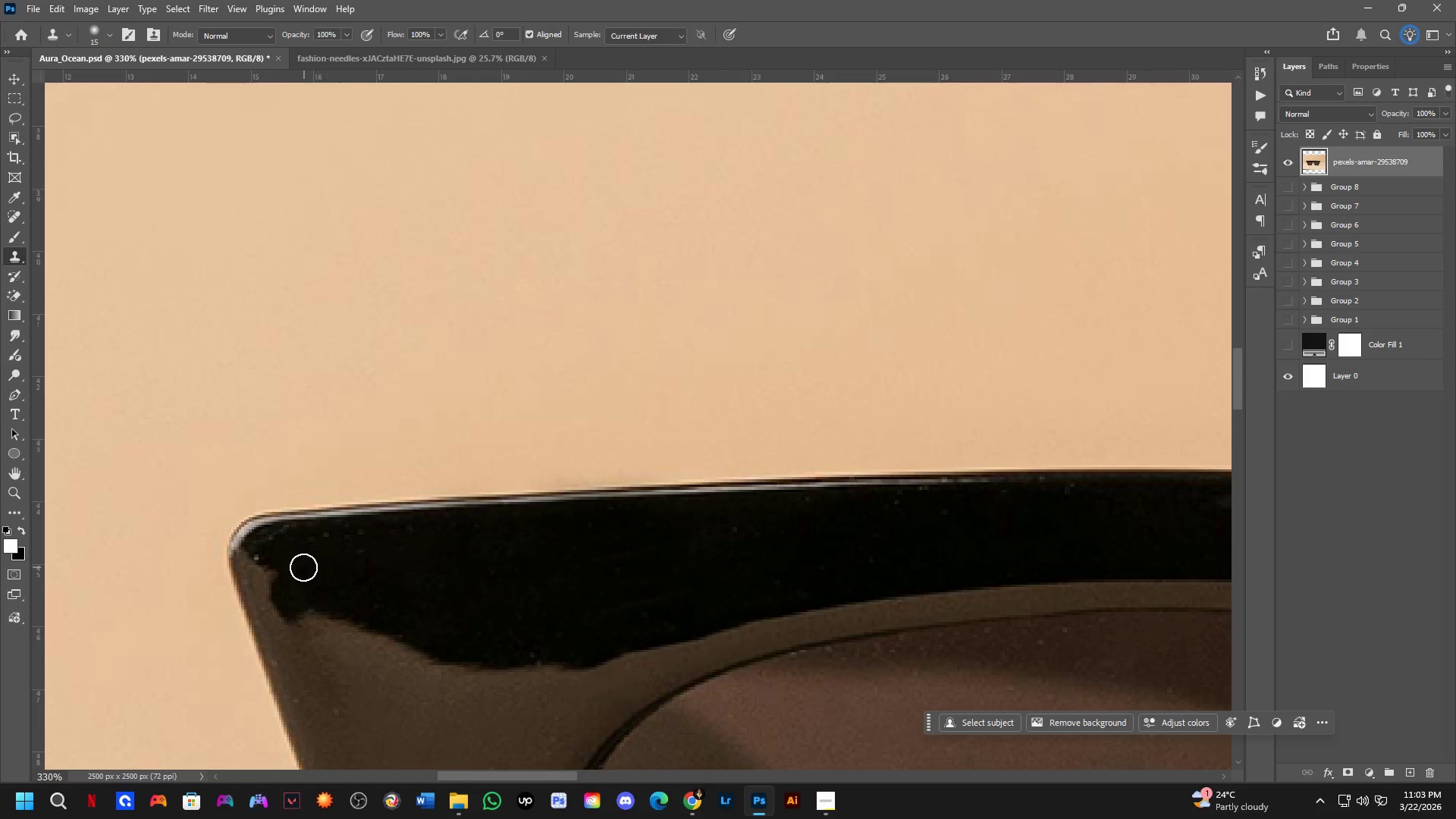 
left_click_drag(start_coordinate=[303, 567], to_coordinate=[297, 568])
 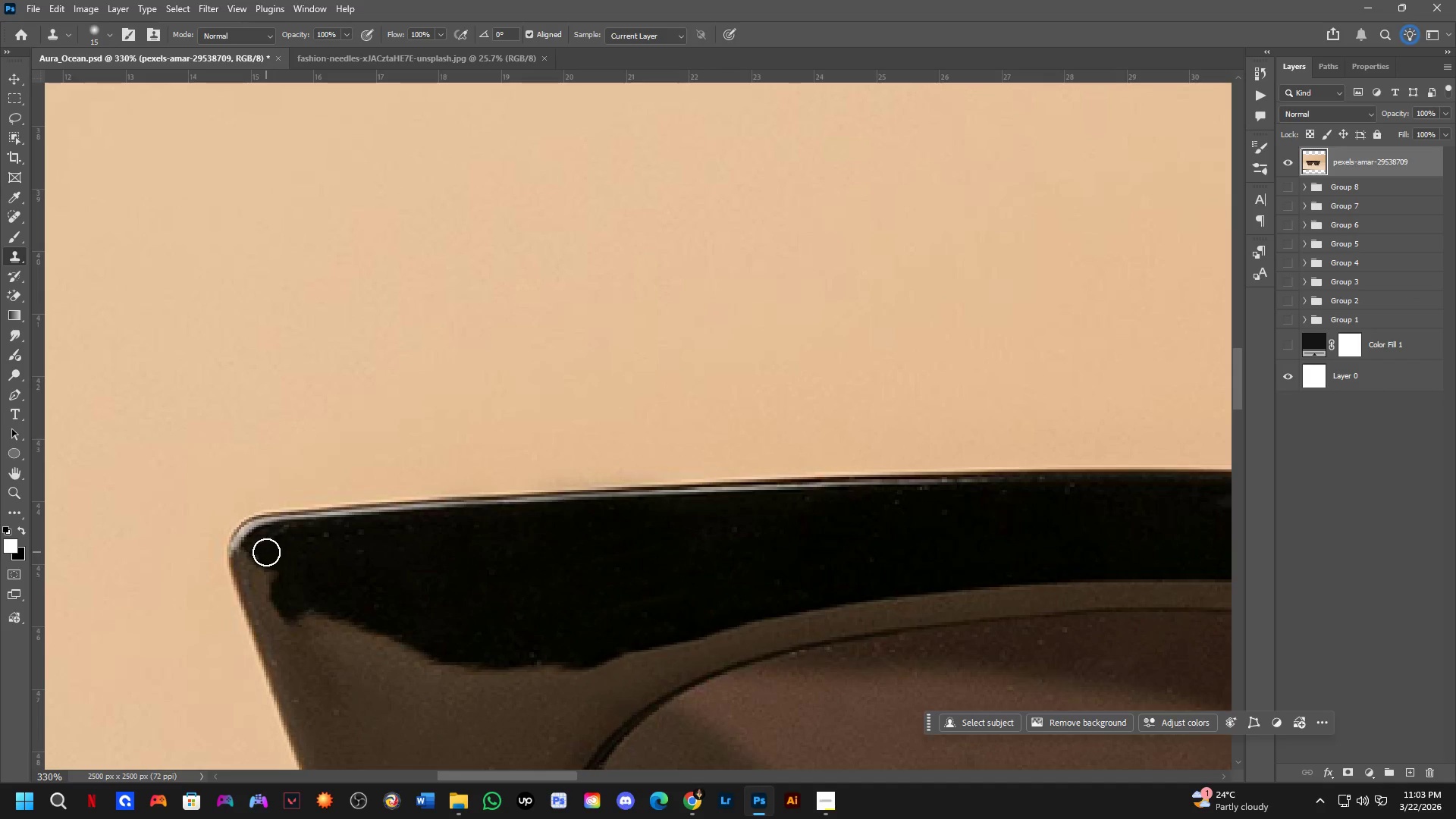 
left_click([266, 552])
 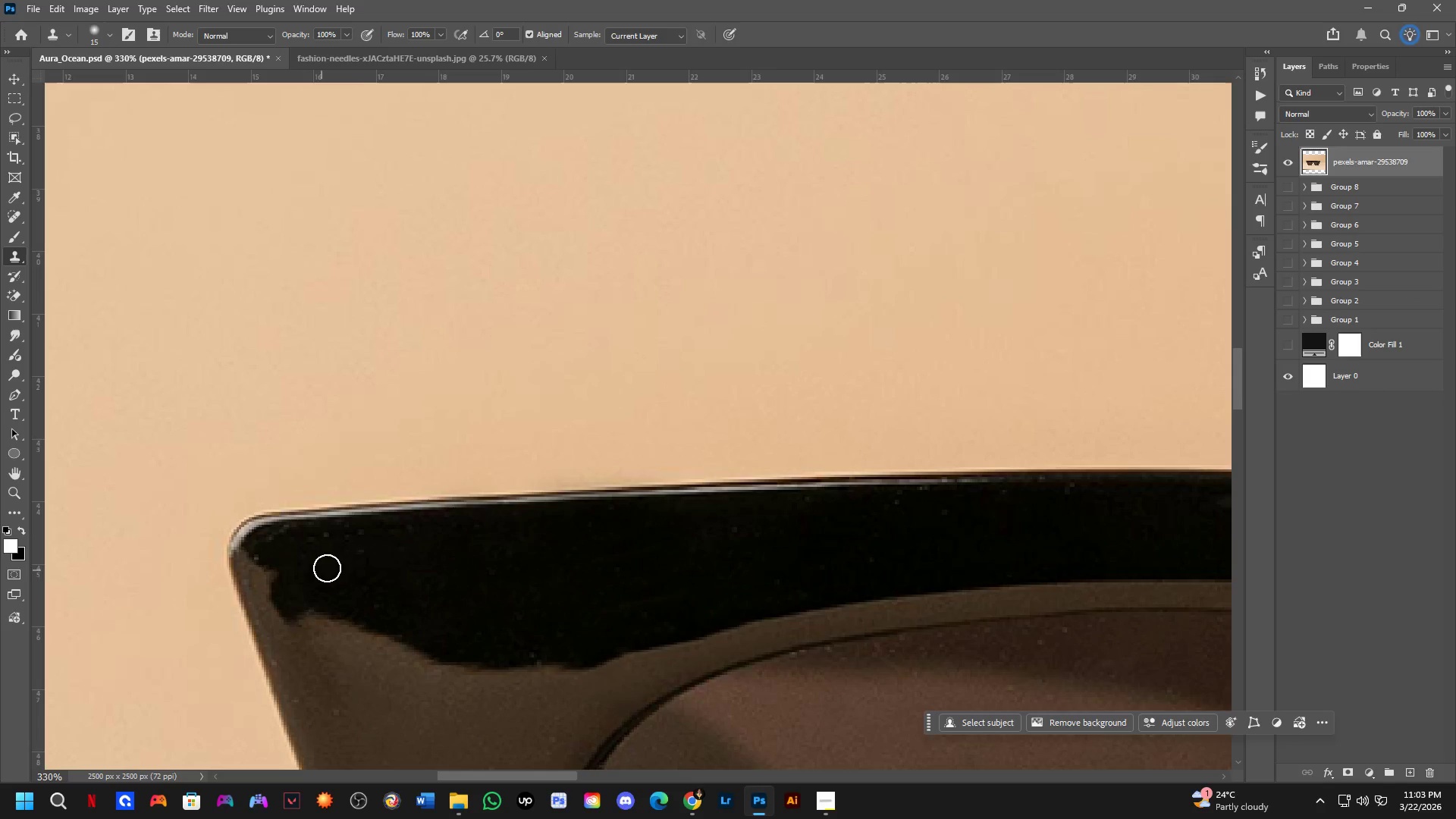 
left_click_drag(start_coordinate=[342, 560], to_coordinate=[370, 548])
 